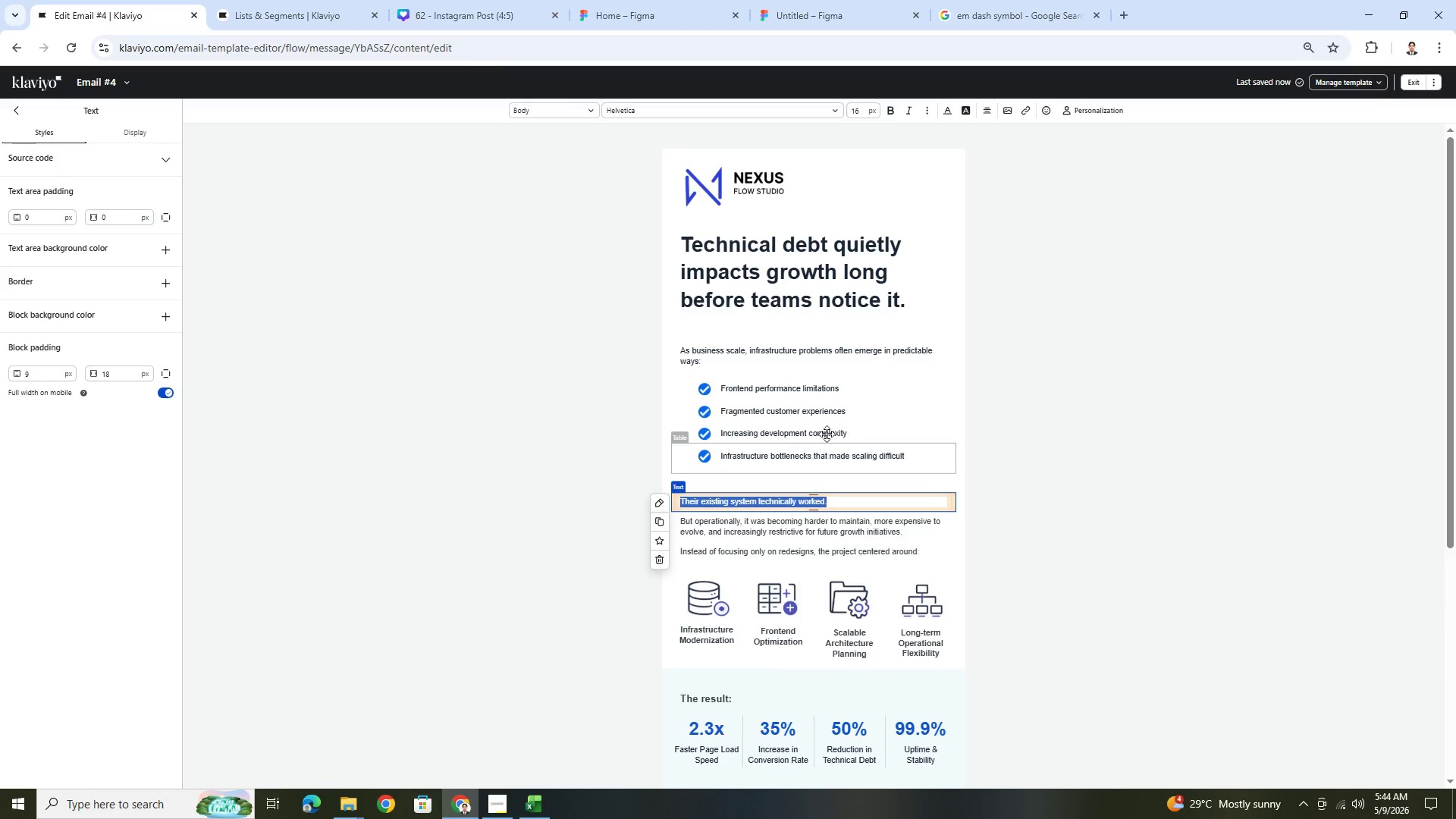 
double_click([819, 391])
 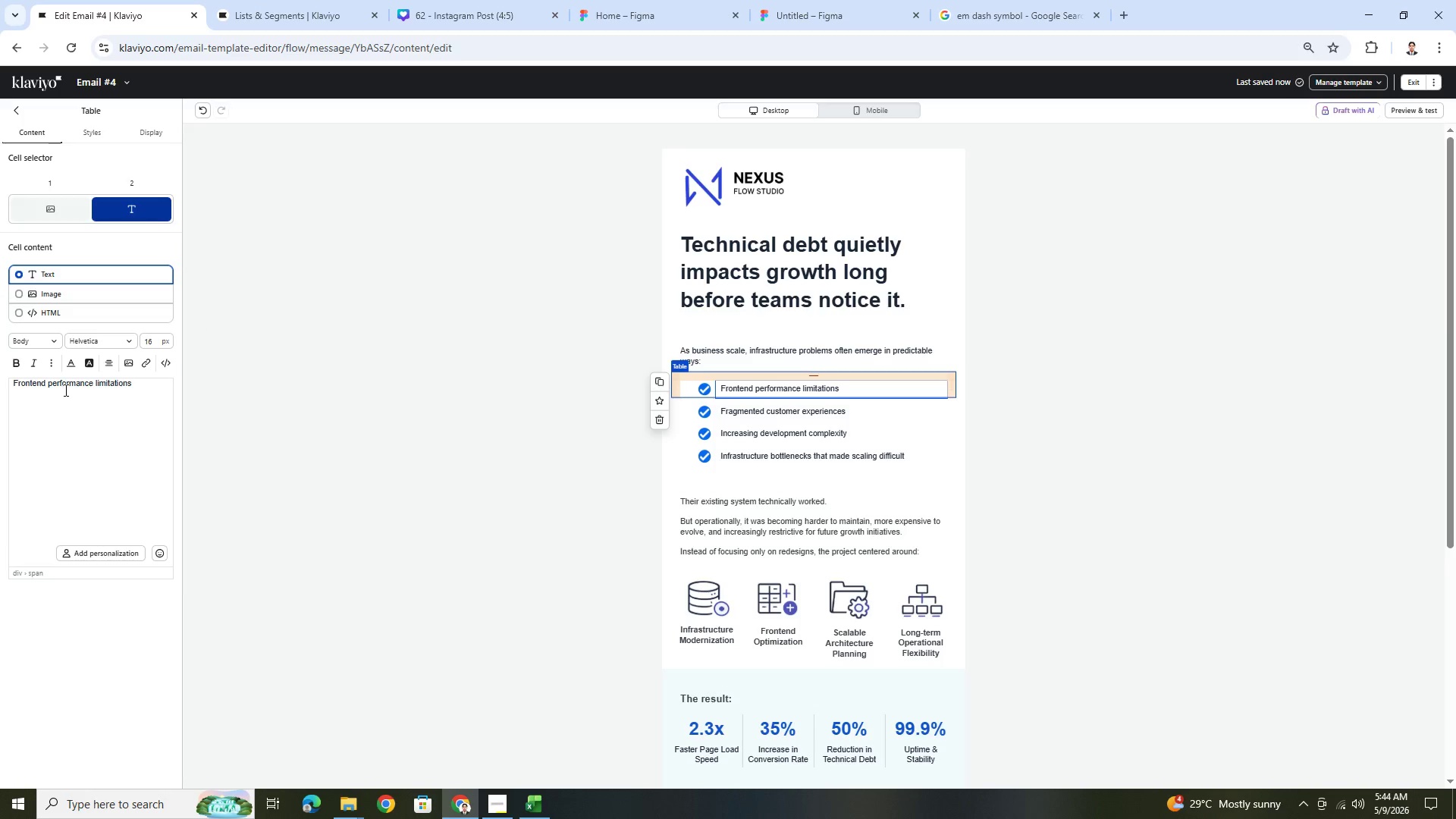 
double_click([67, 385])
 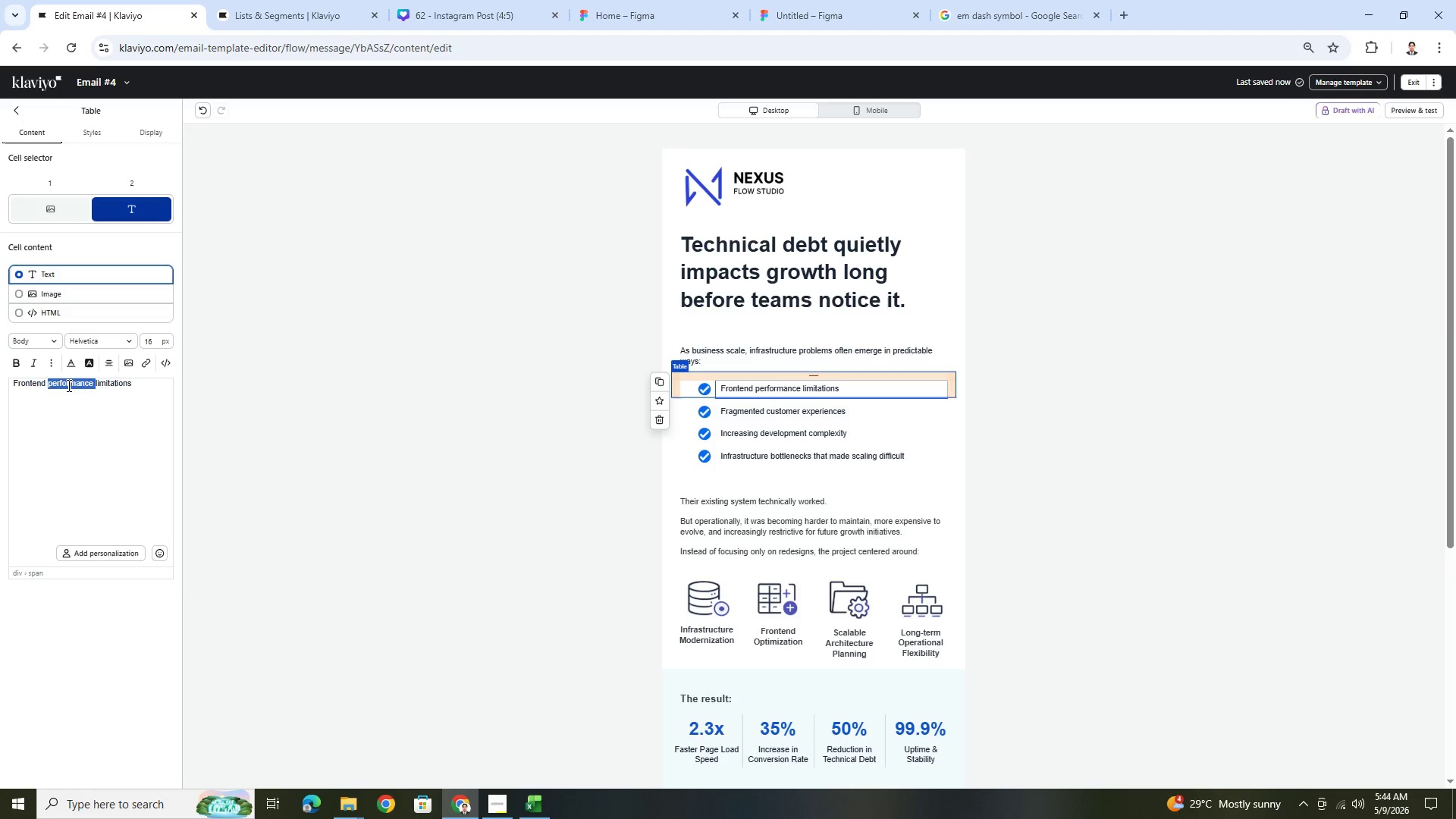 
triple_click([67, 385])
 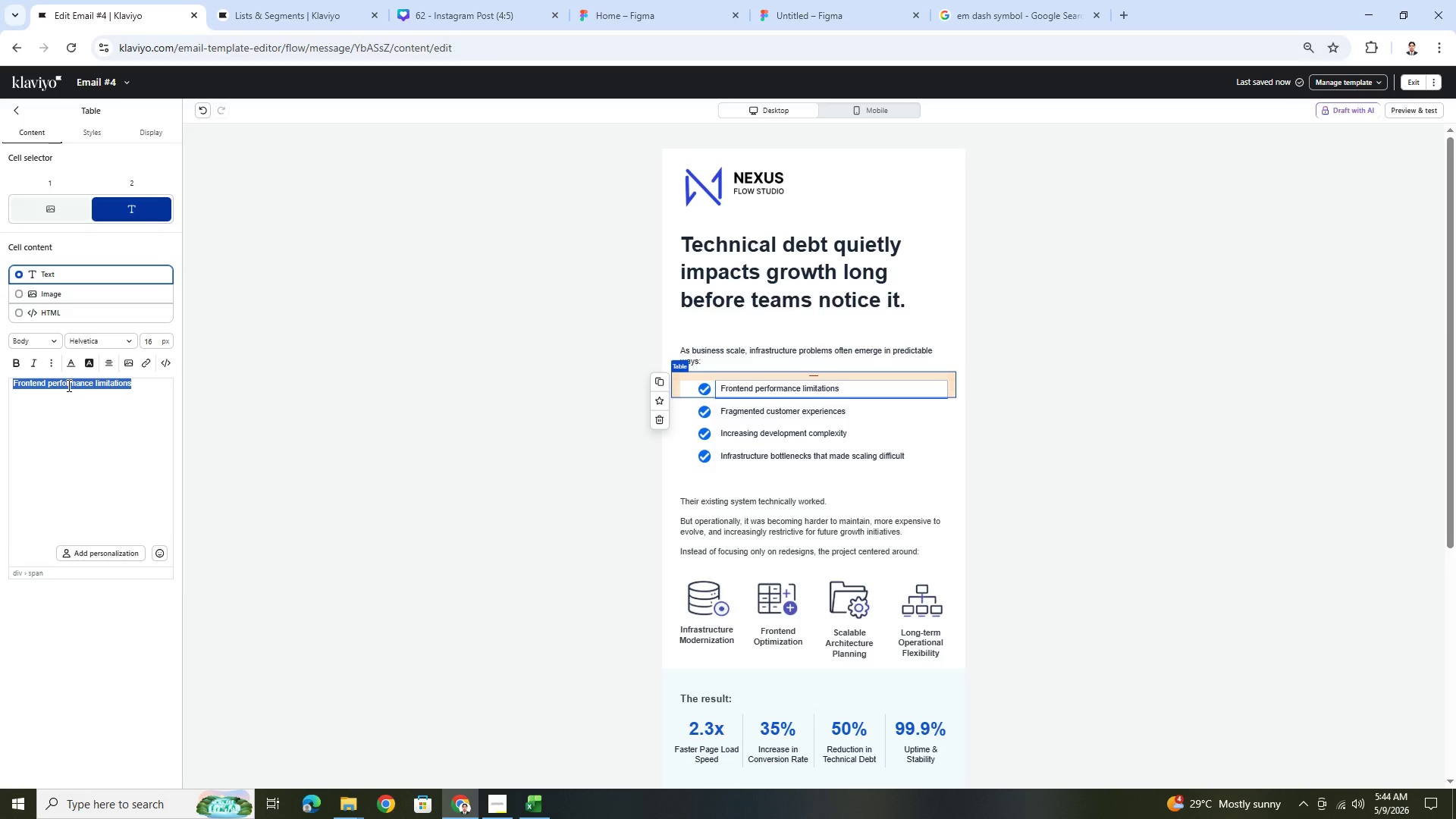 
wait(6.19)
 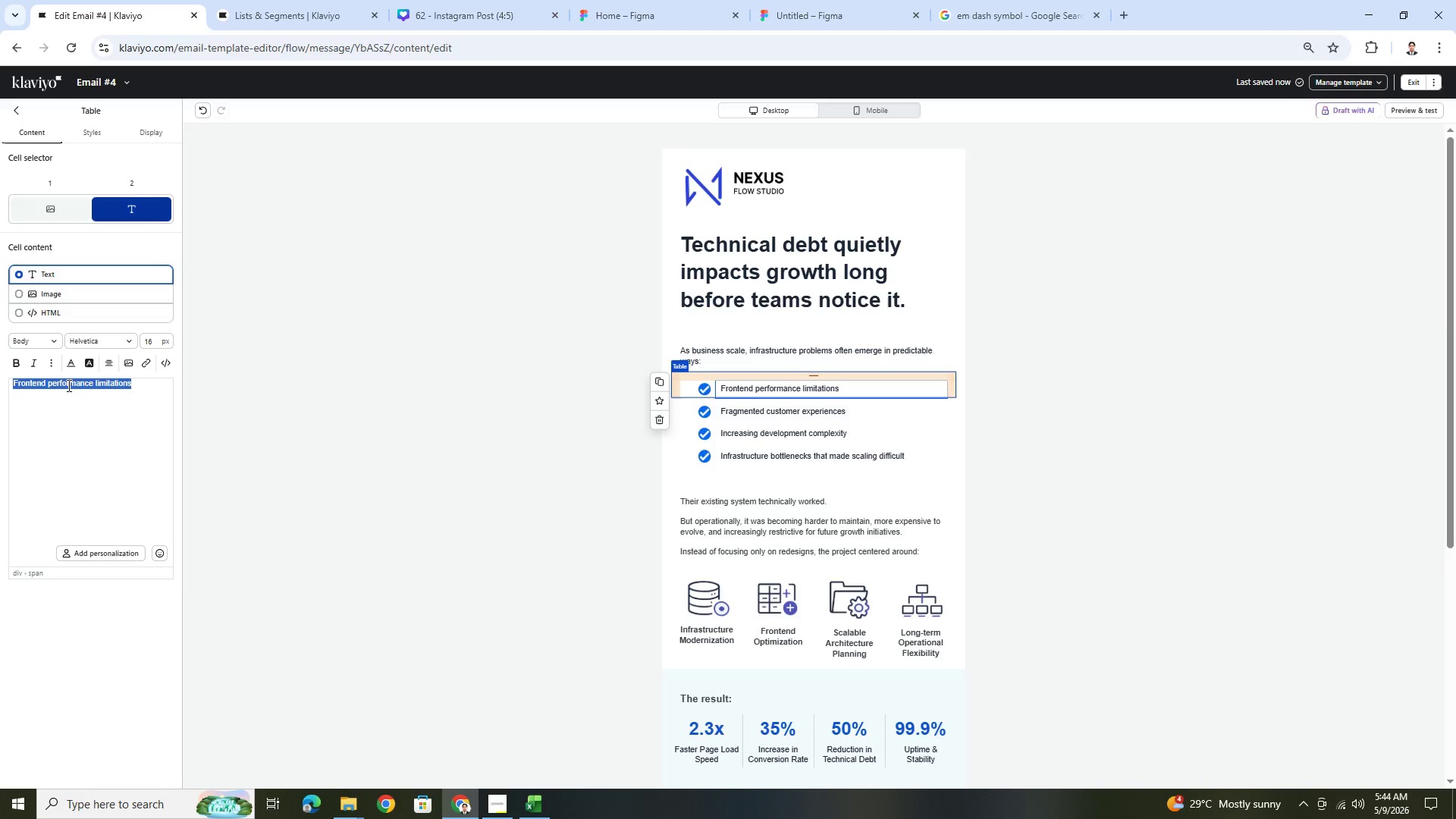 
type(unstable deploym,e)
key(Backspace)
key(Backspace)
type(ents)
 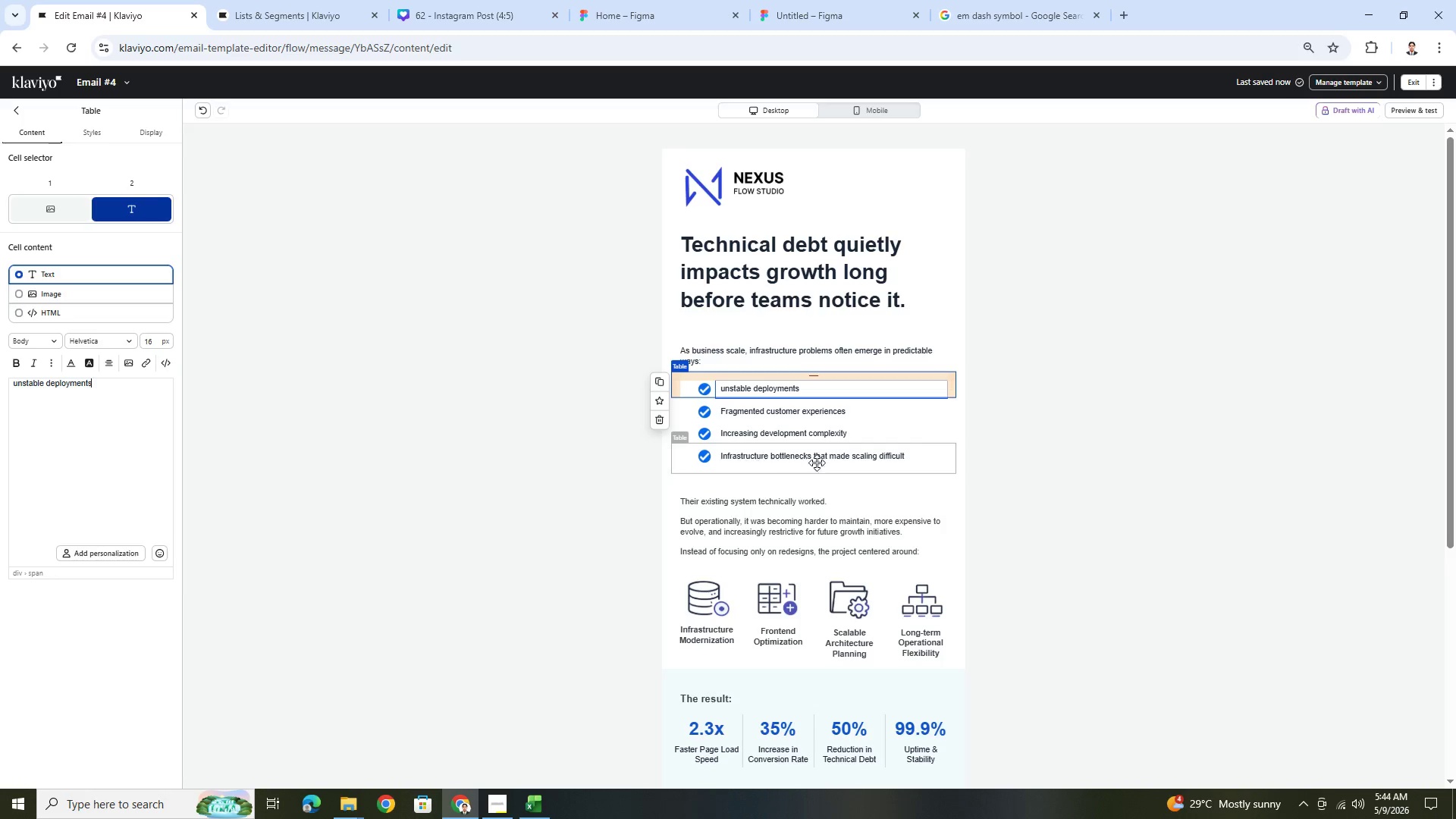 
left_click([833, 415])
 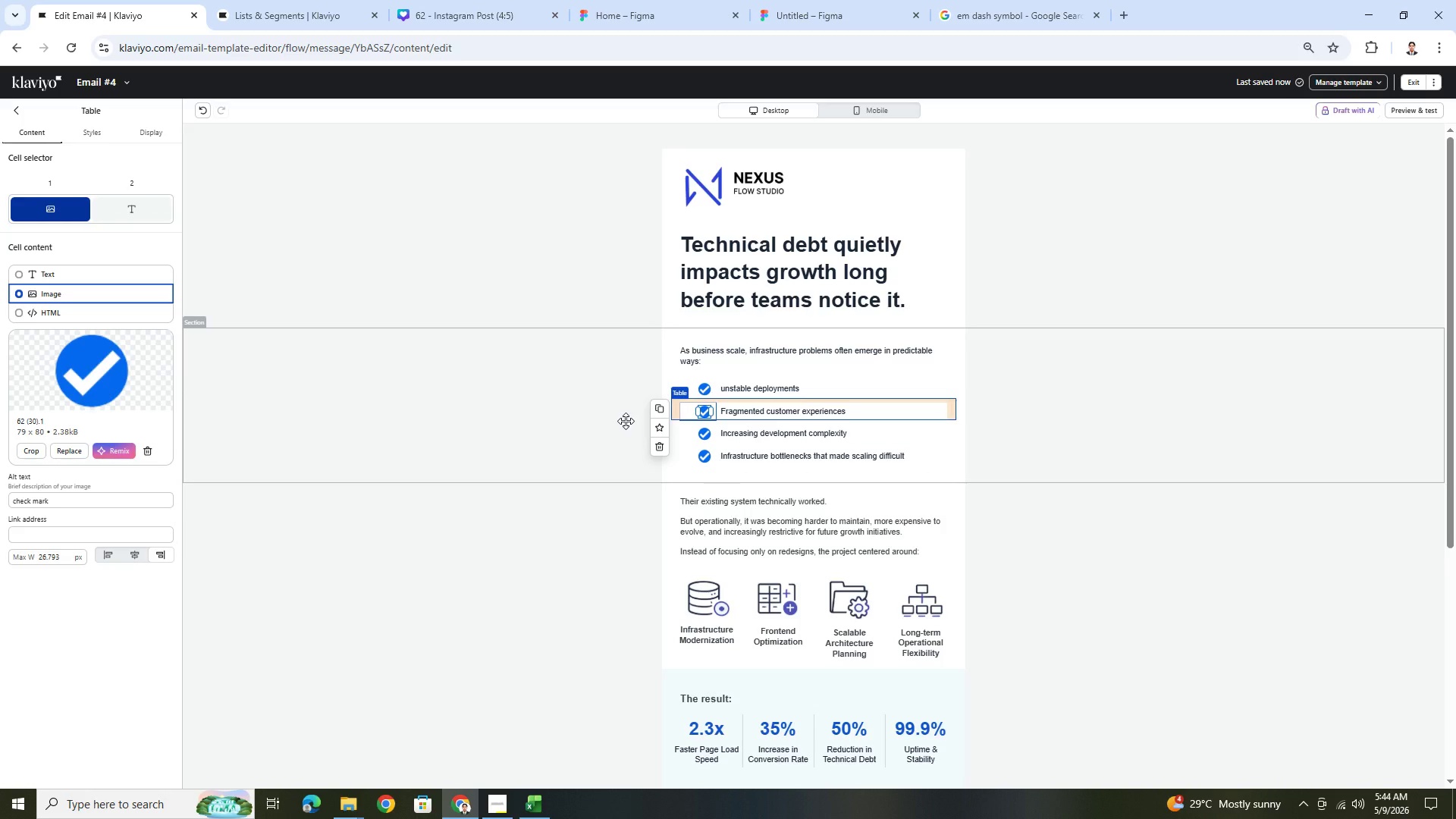 
wait(8.09)
 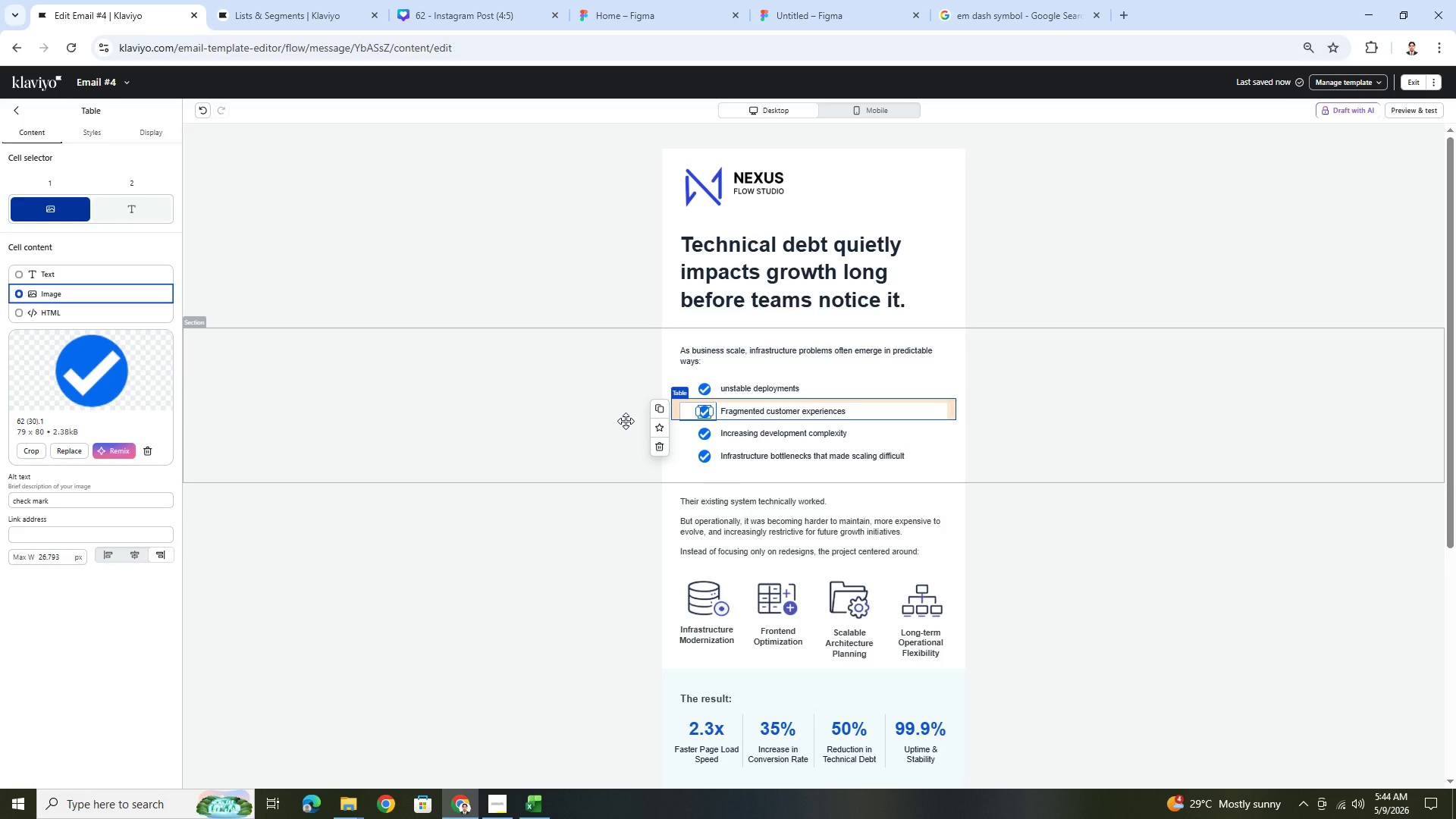 
left_click([854, 414])
 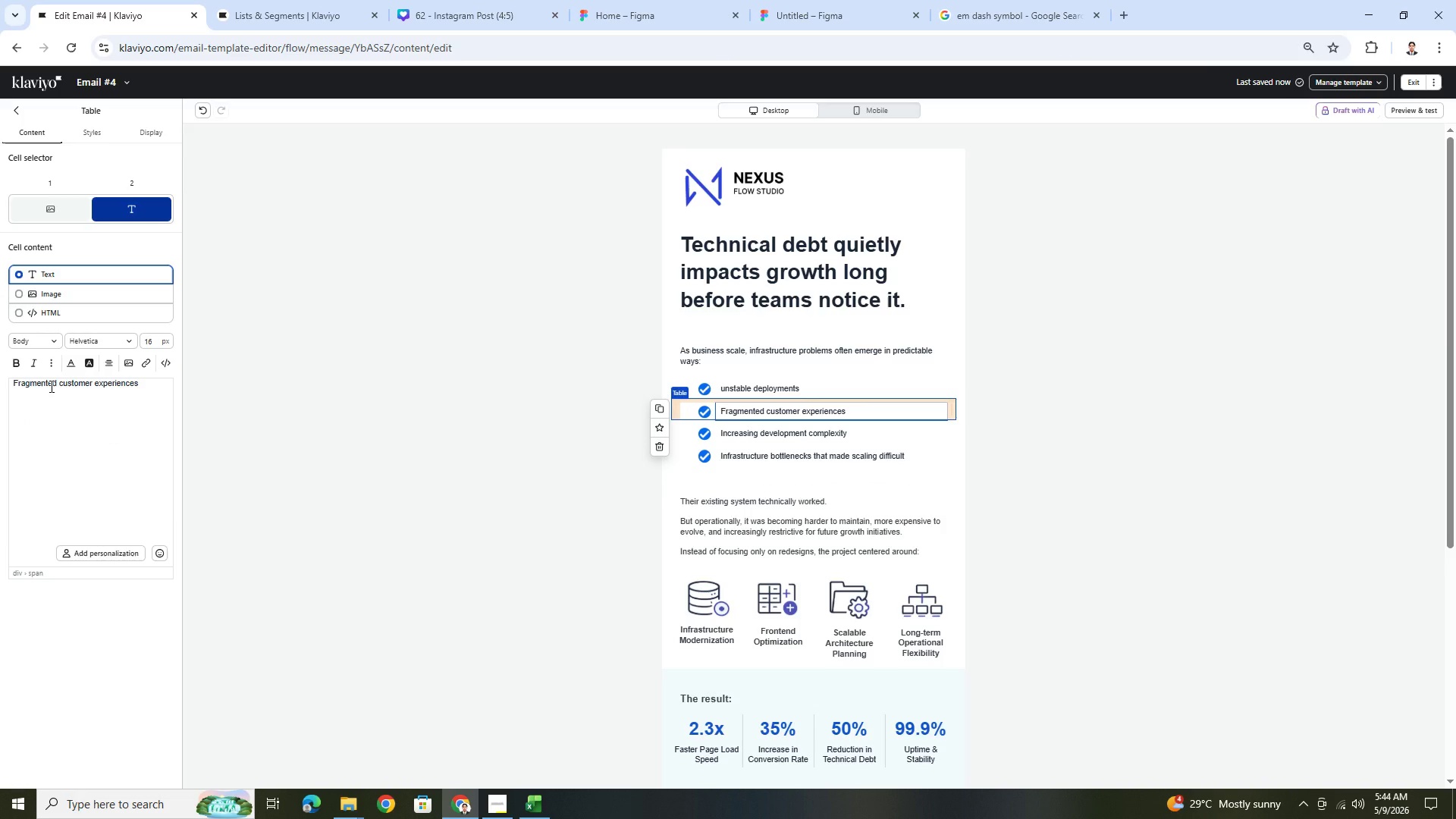 
left_click([50, 386])
 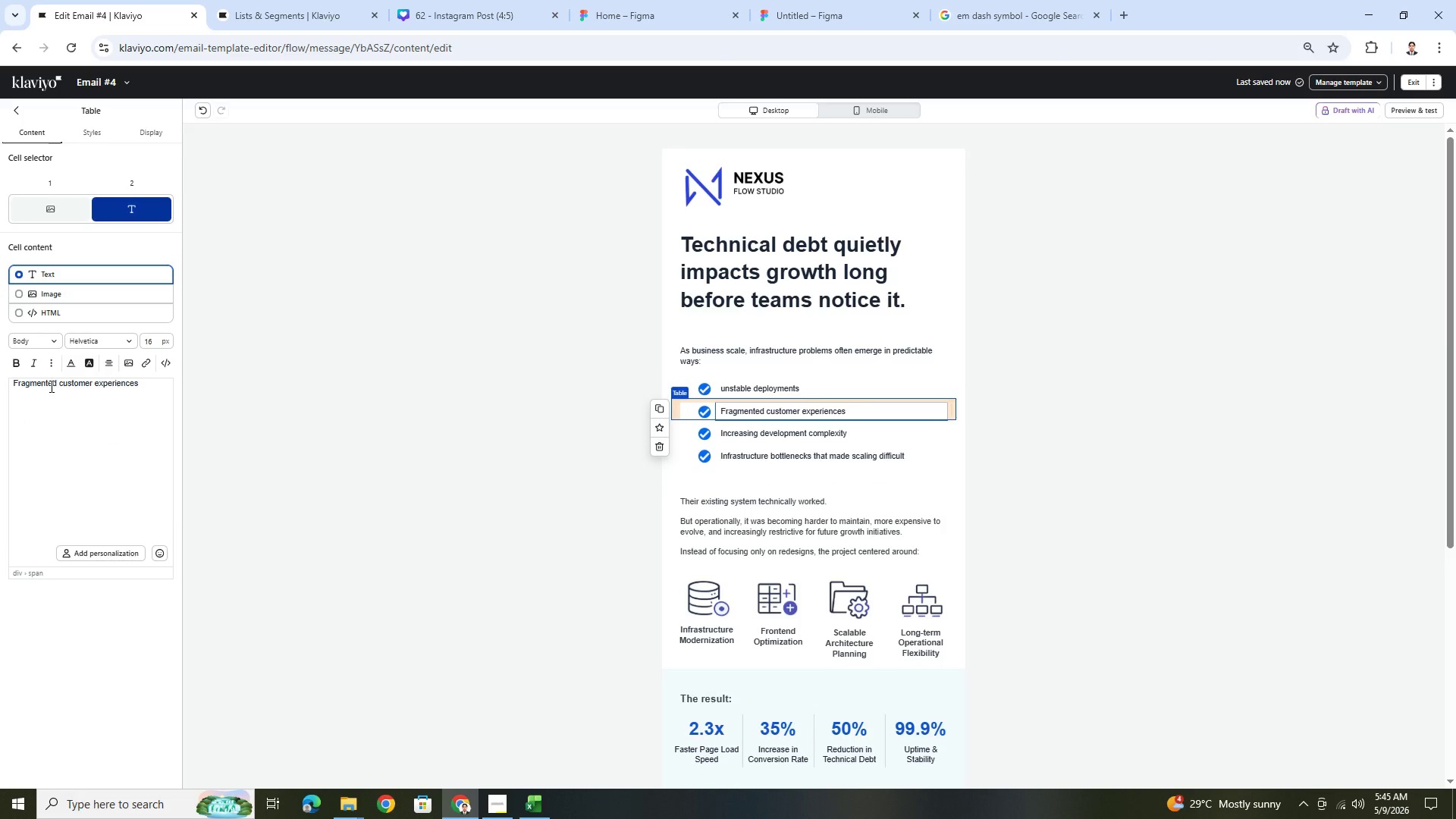 
double_click([50, 386])
 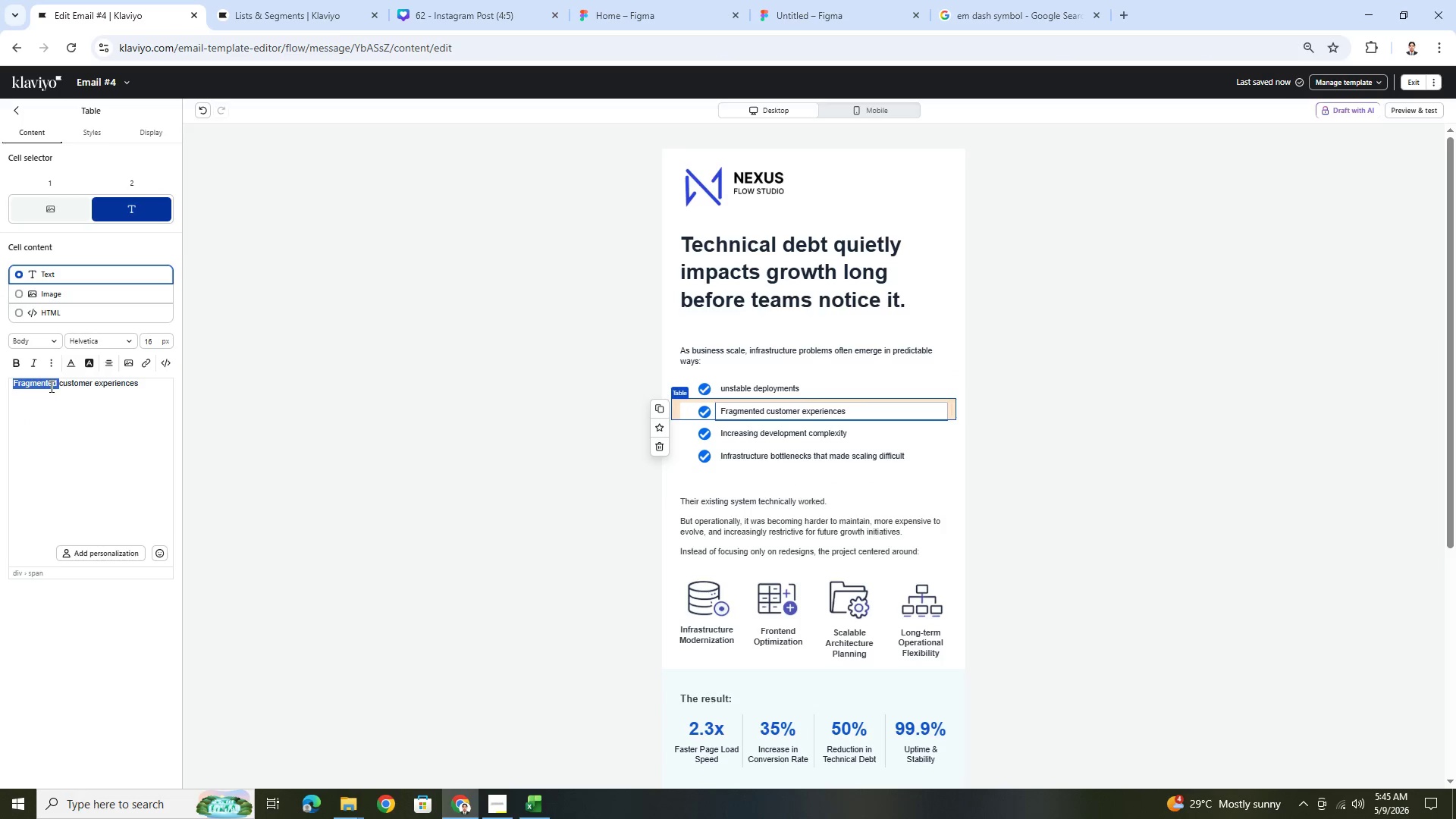 
triple_click([50, 386])
 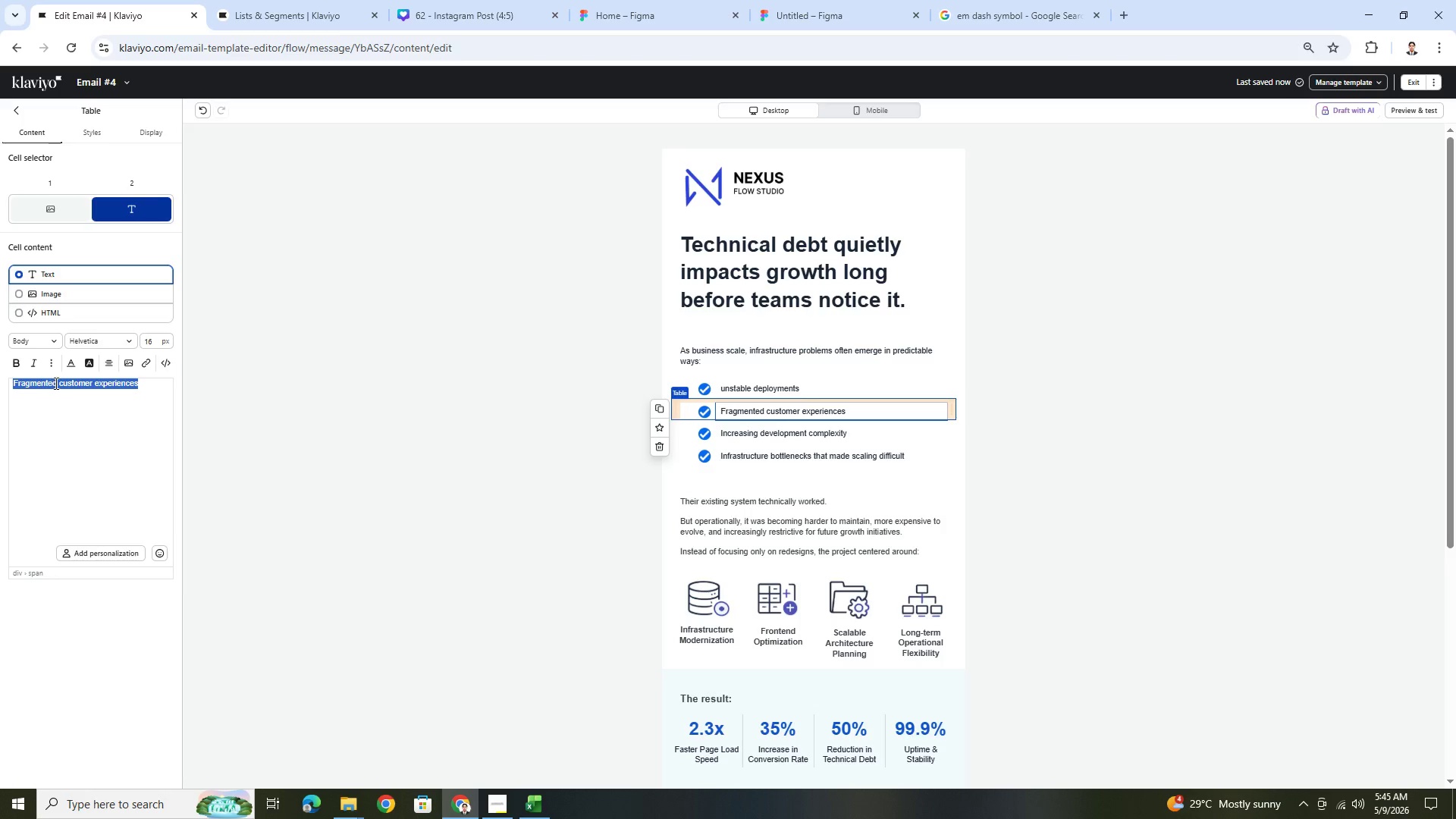 
left_click([58, 381])
 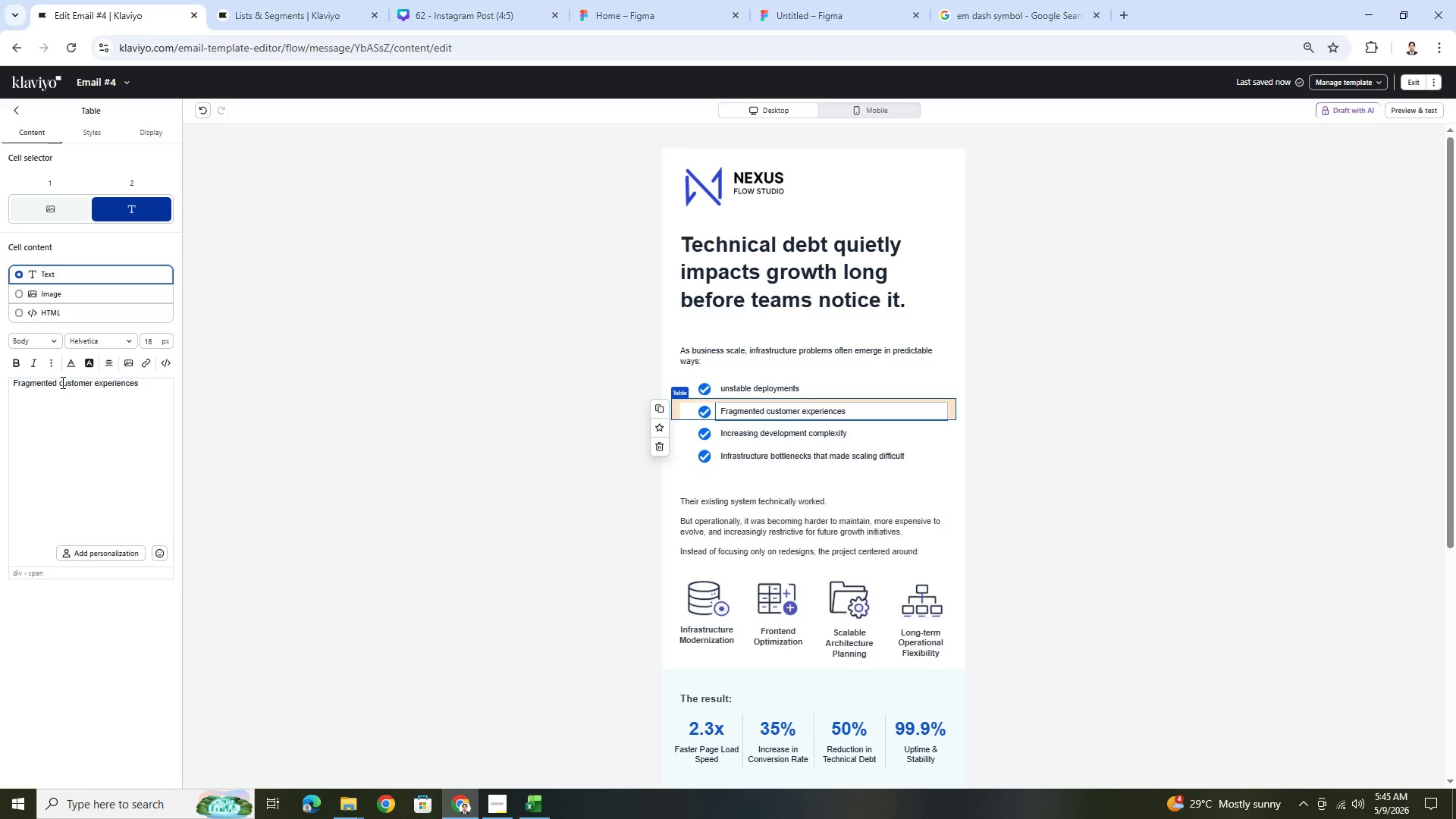 
left_click_drag(start_coordinate=[61, 382], to_coordinate=[162, 384])
 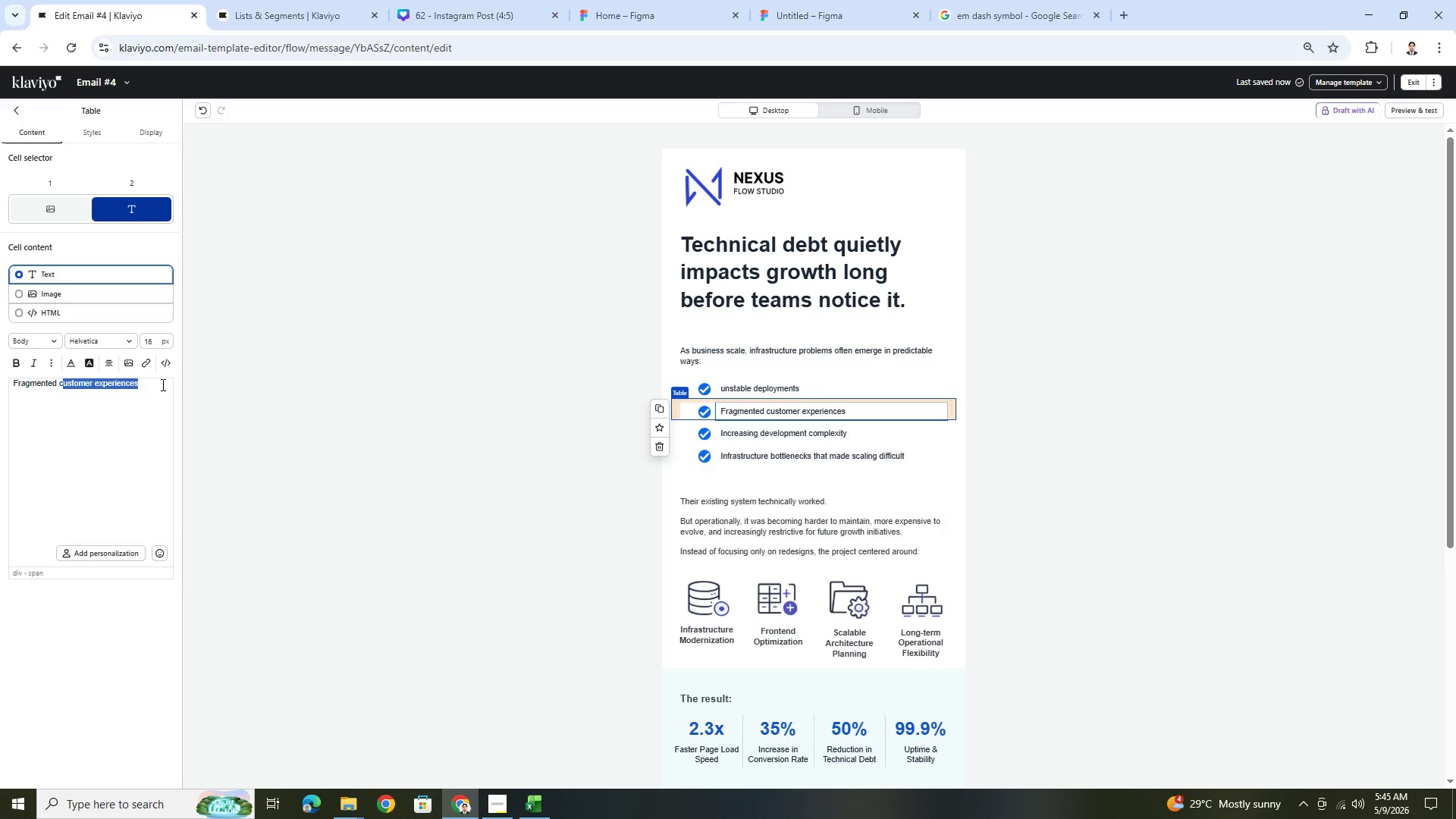 
key(Backspace)
key(Backspace)
type(systems)
 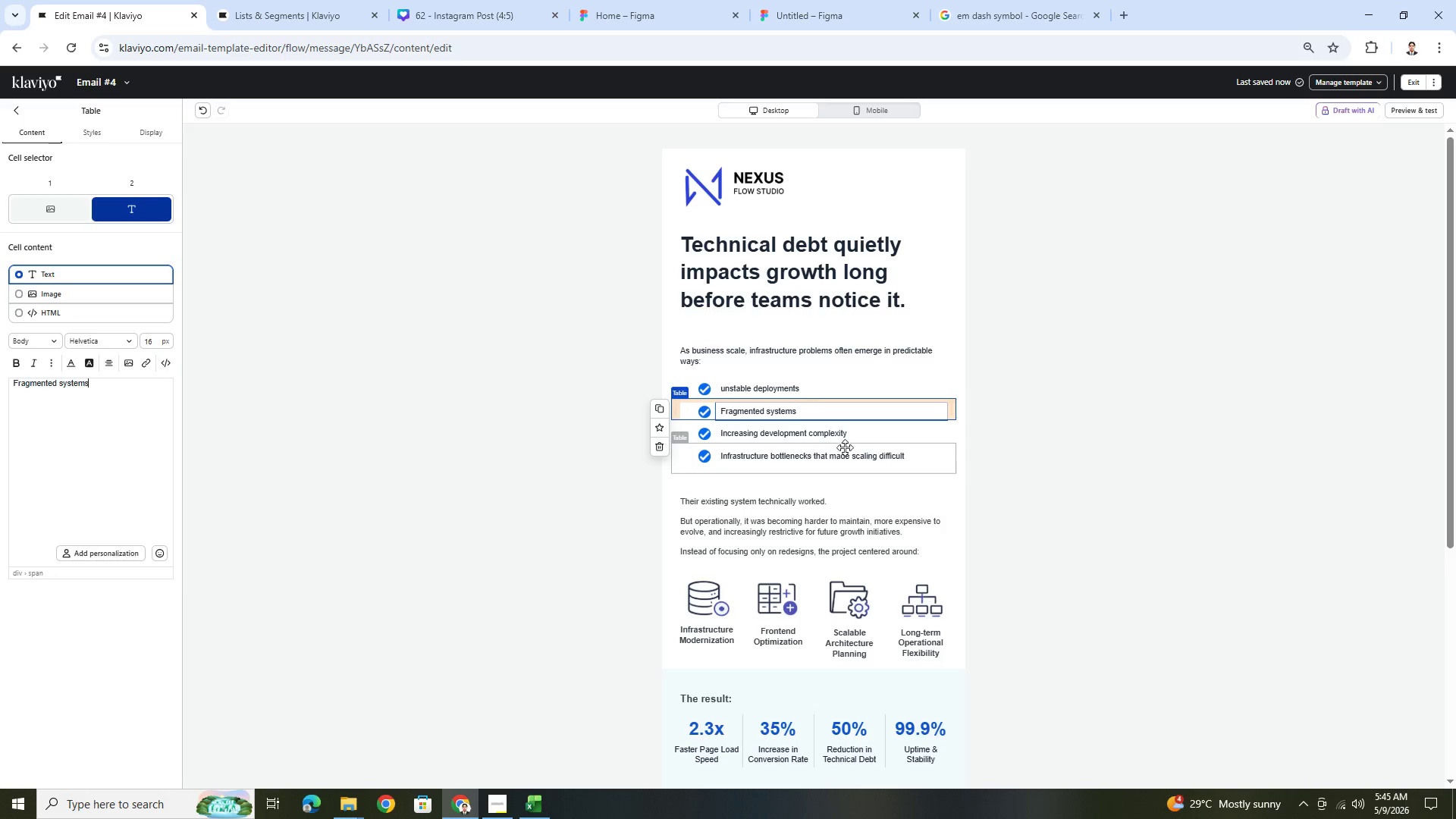 
left_click([834, 438])
 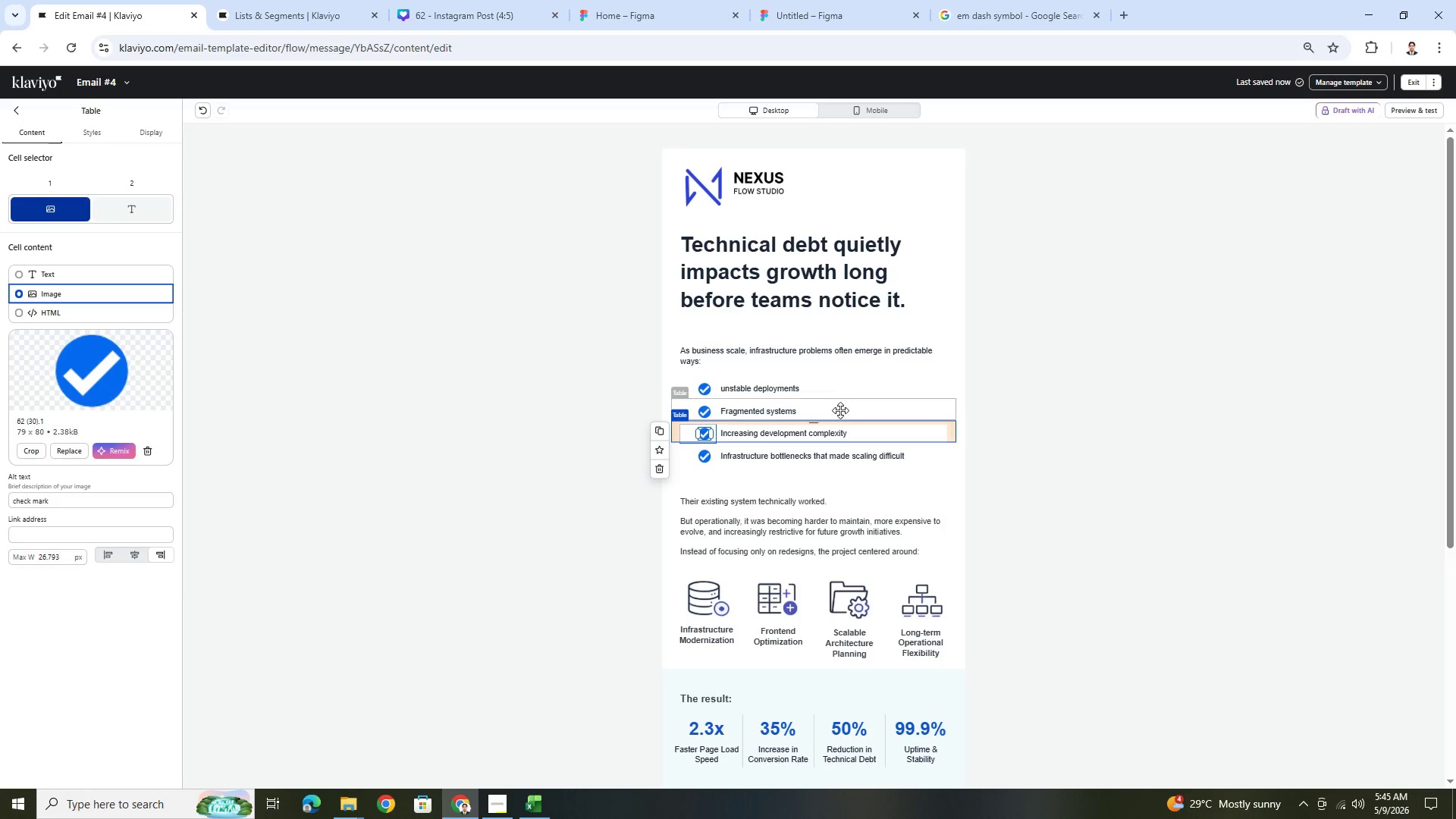 
left_click([845, 439])
 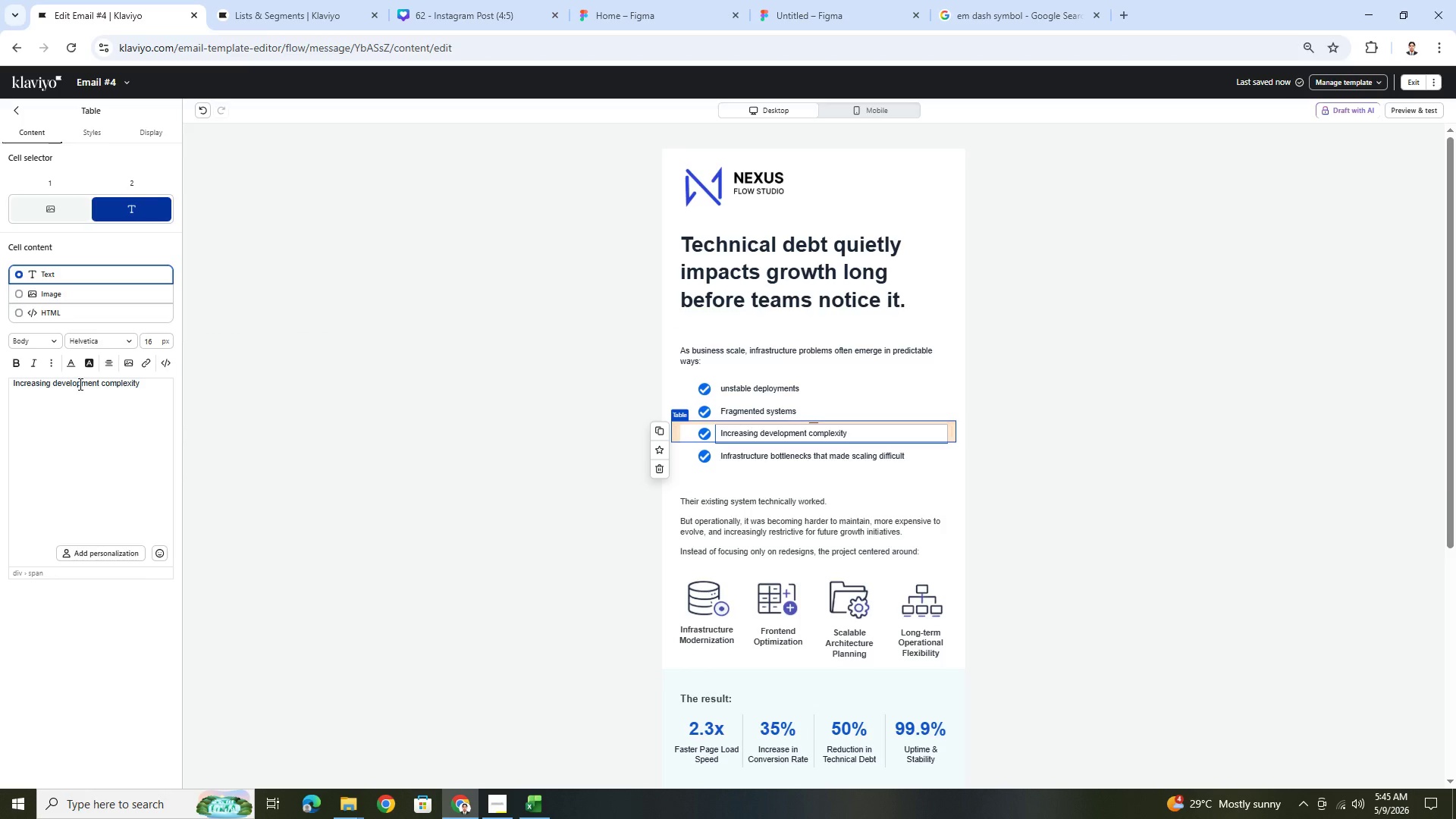 
double_click([79, 384])
 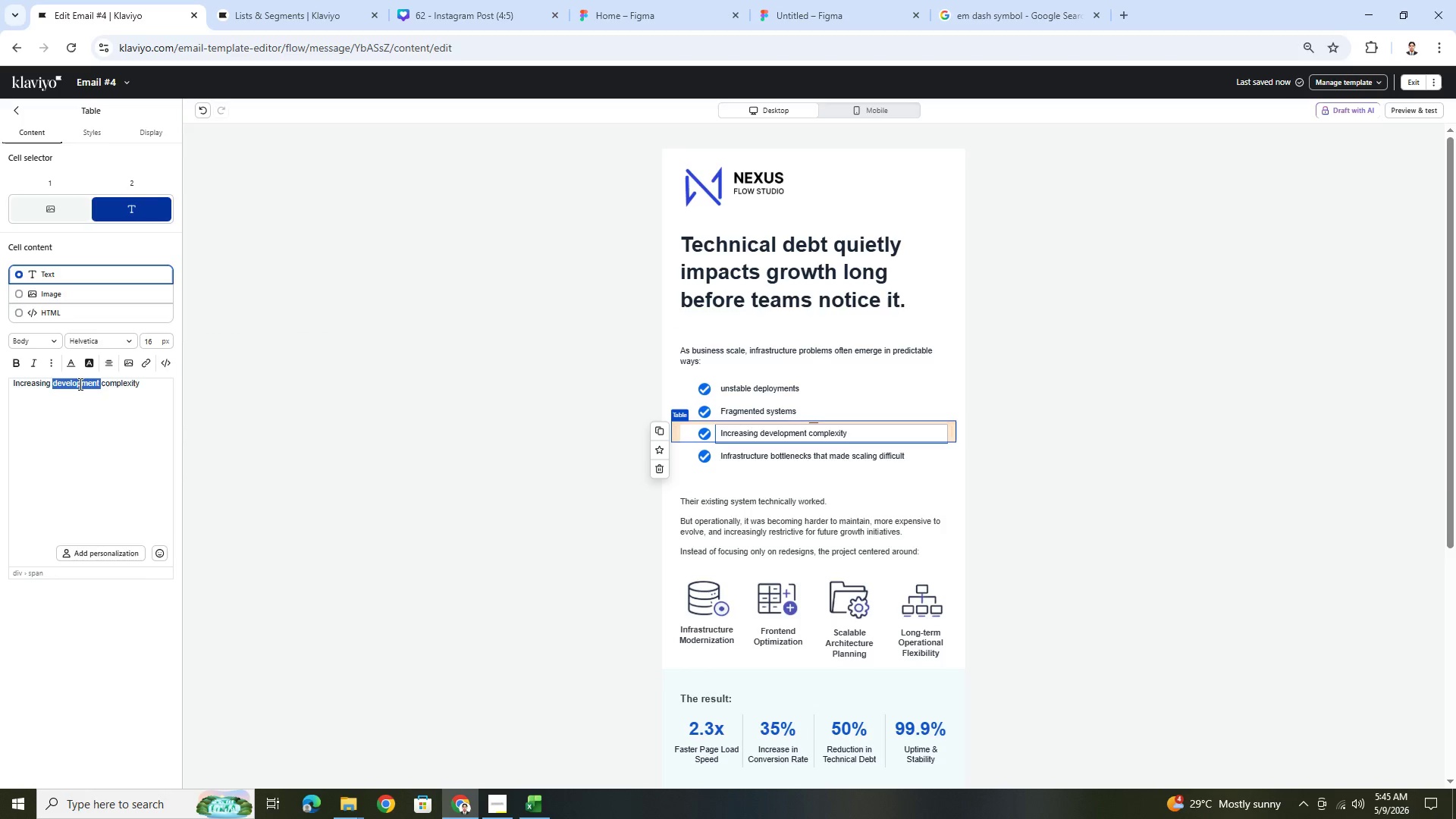 
triple_click([79, 384])
 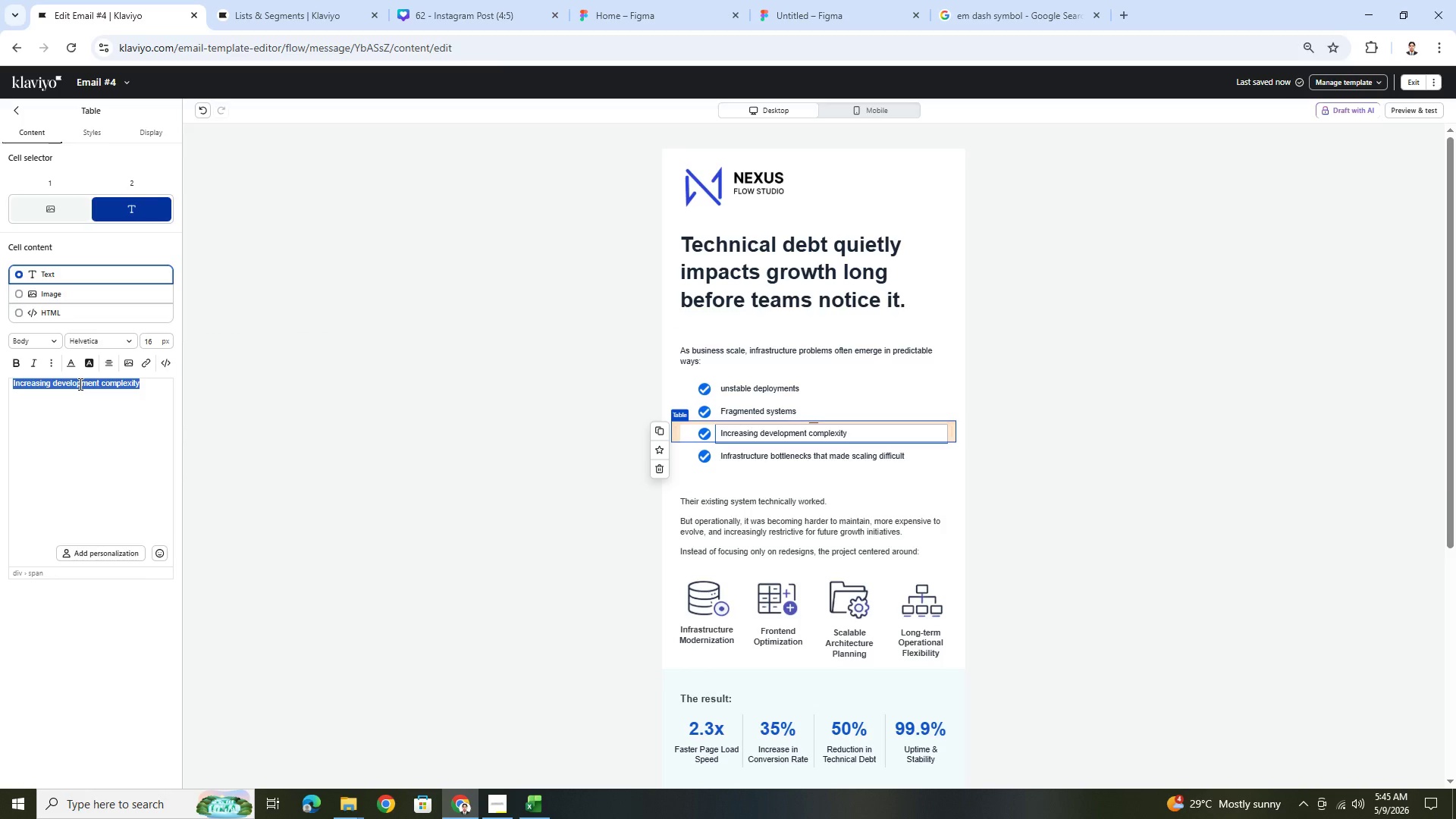 
type(Plugin overload)
 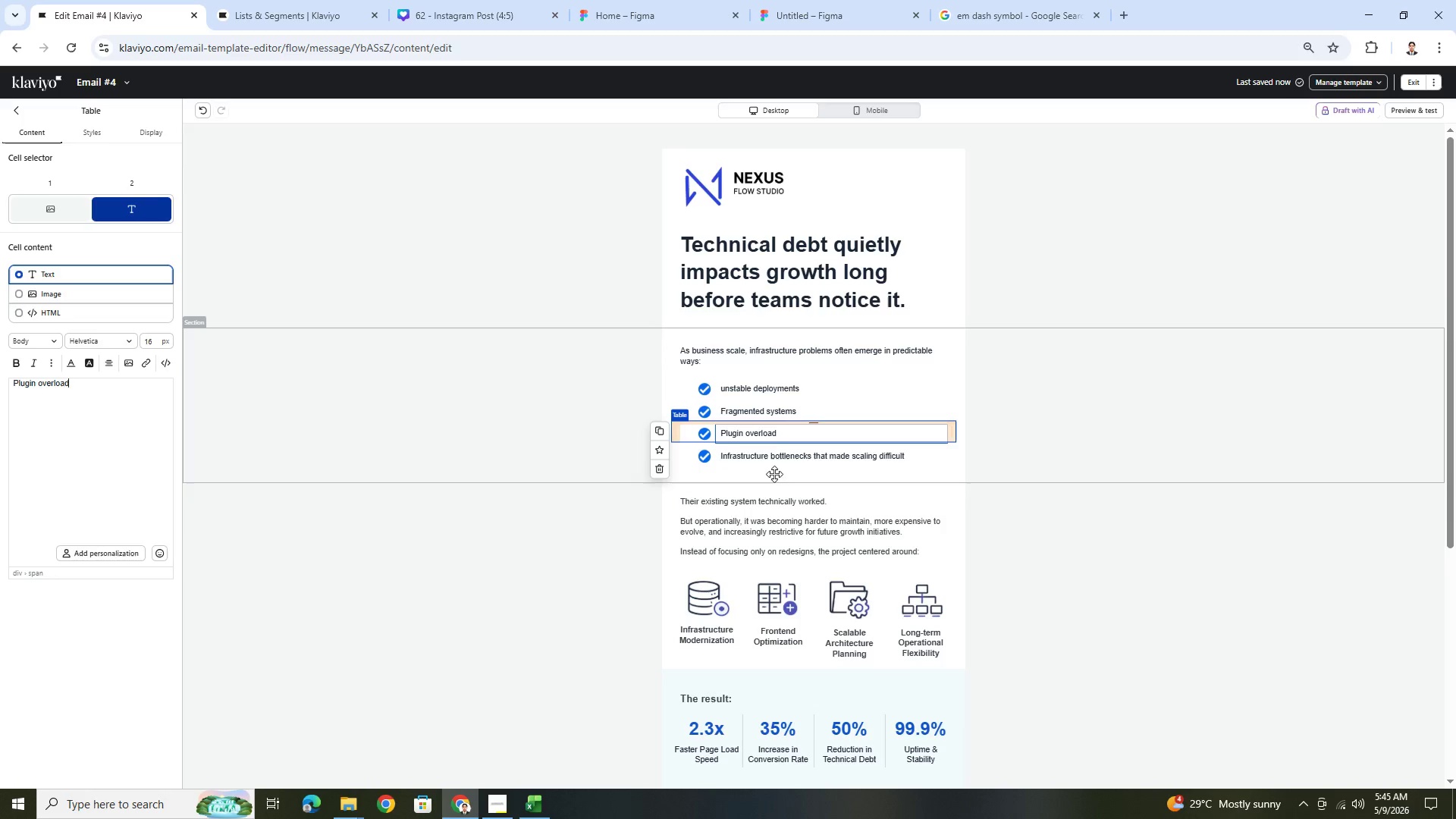 
left_click([797, 457])
 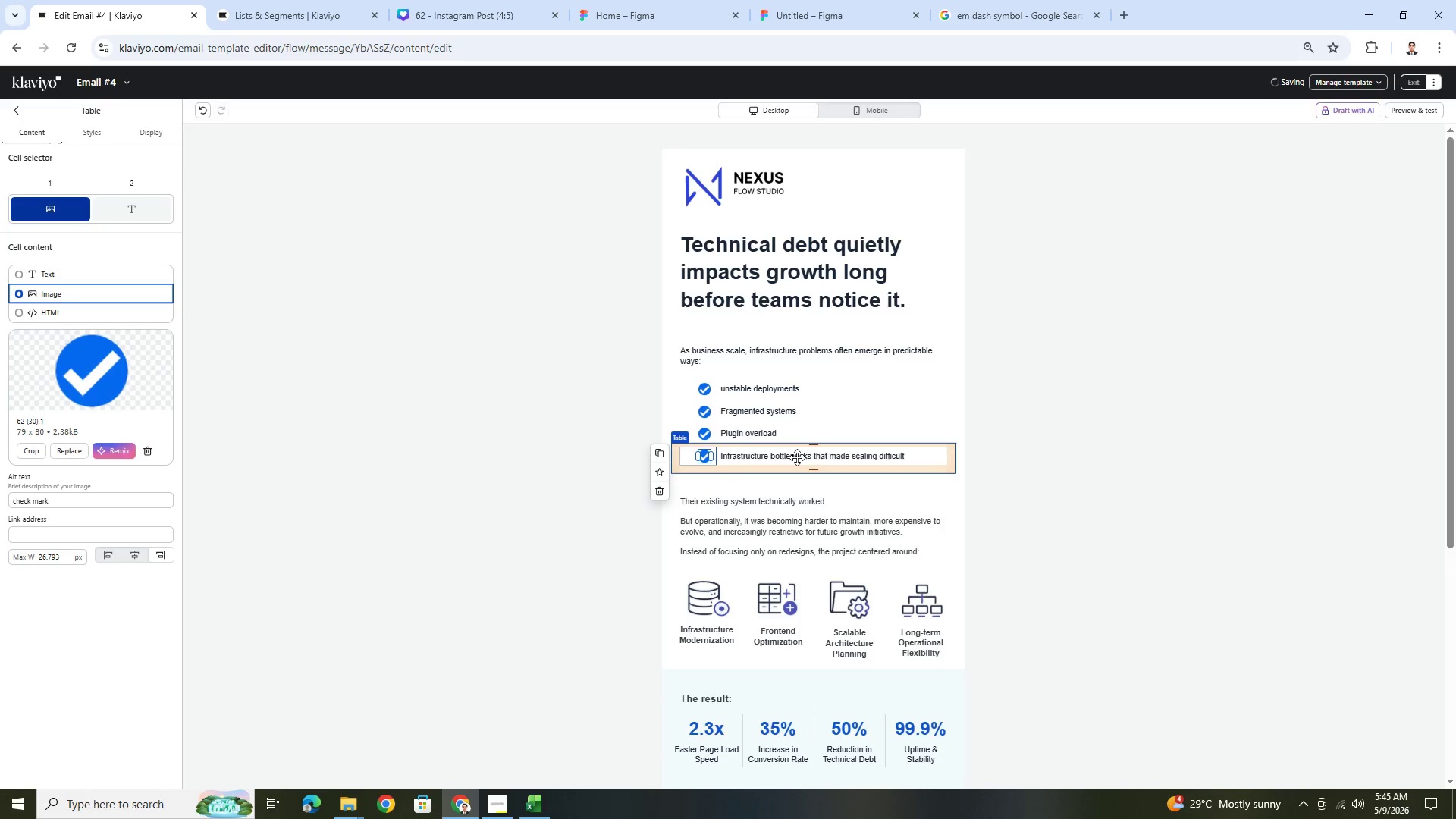 
left_click([797, 457])
 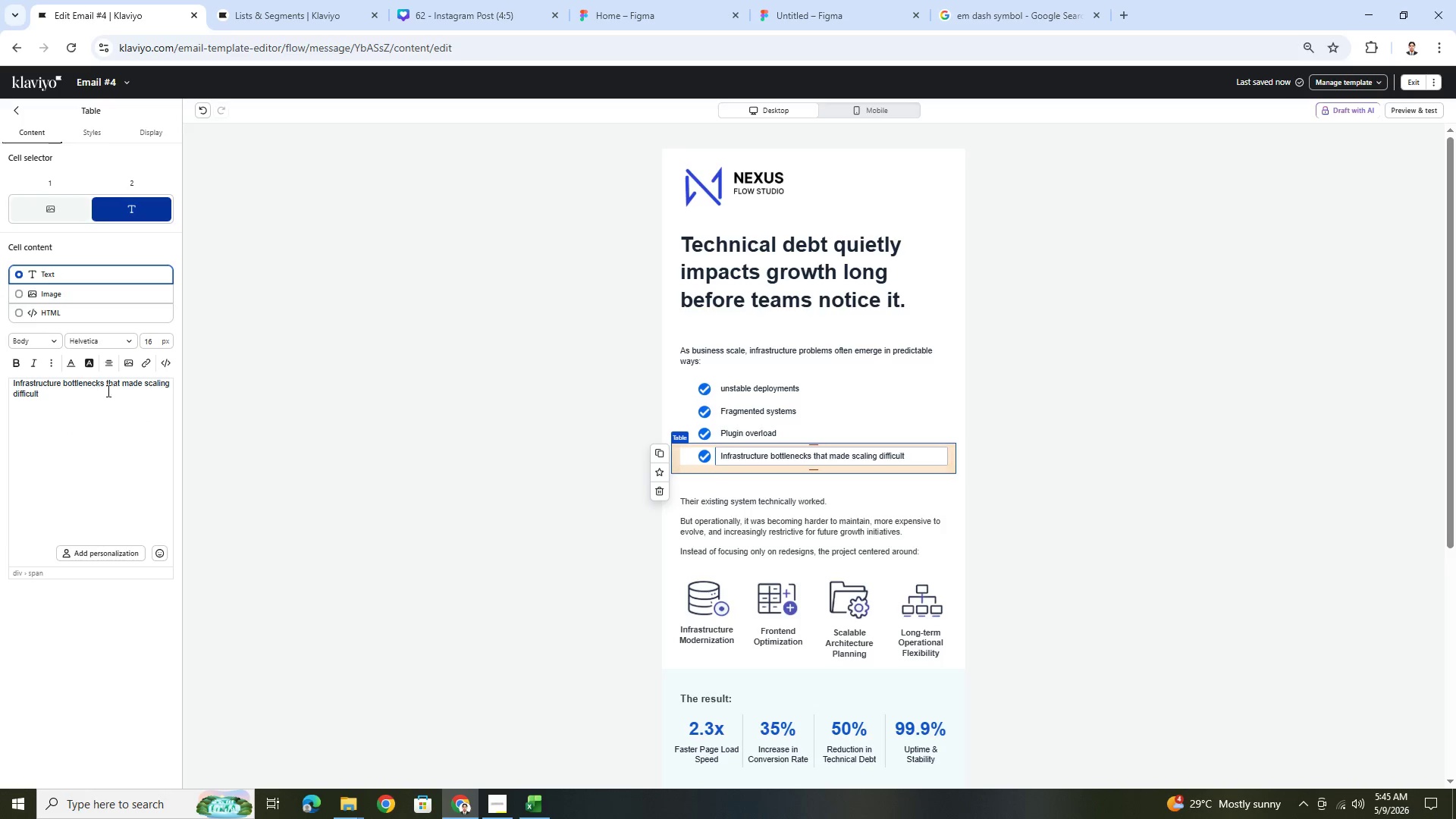 
double_click([99, 386])
 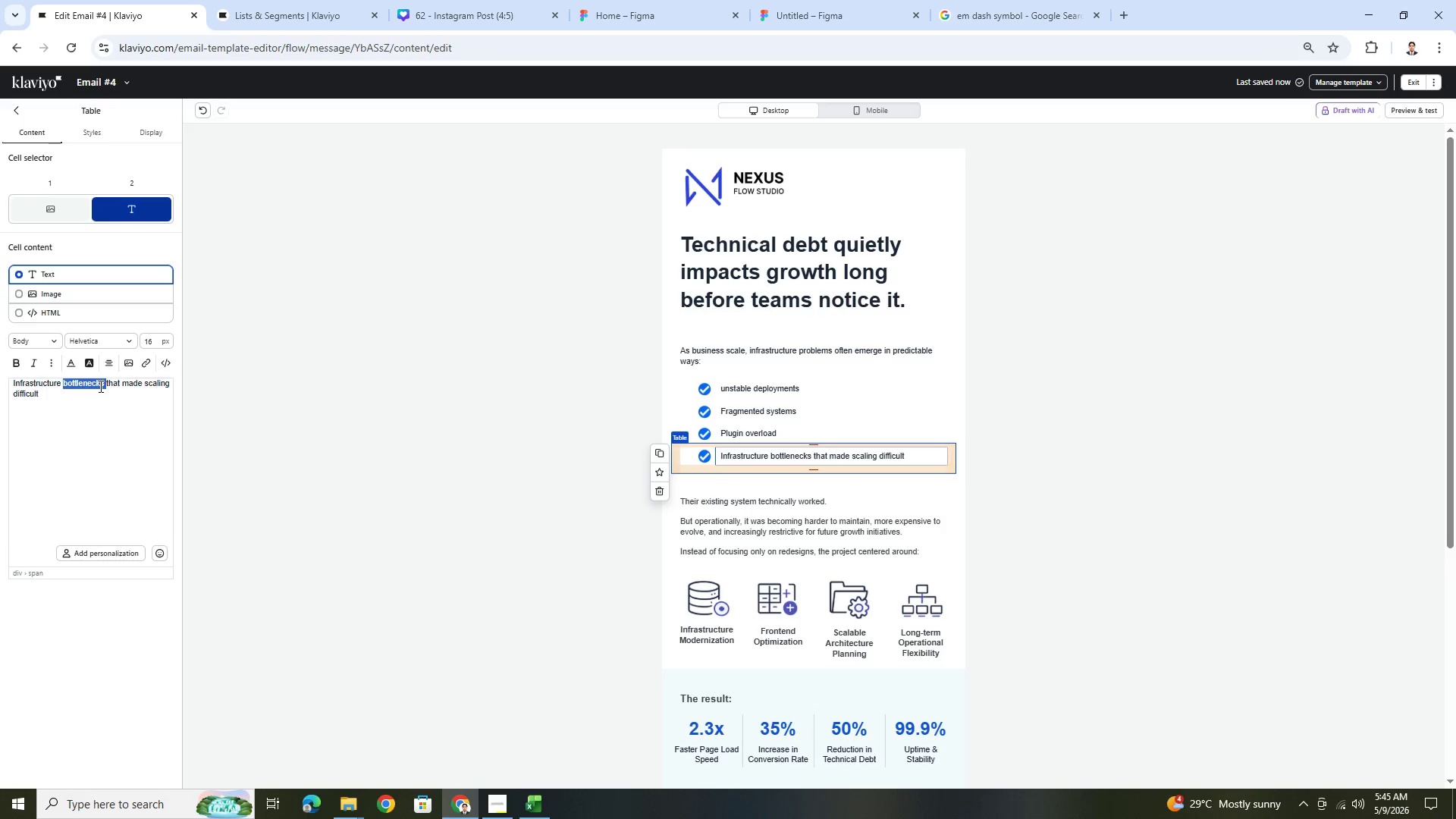 
triple_click([99, 386])
 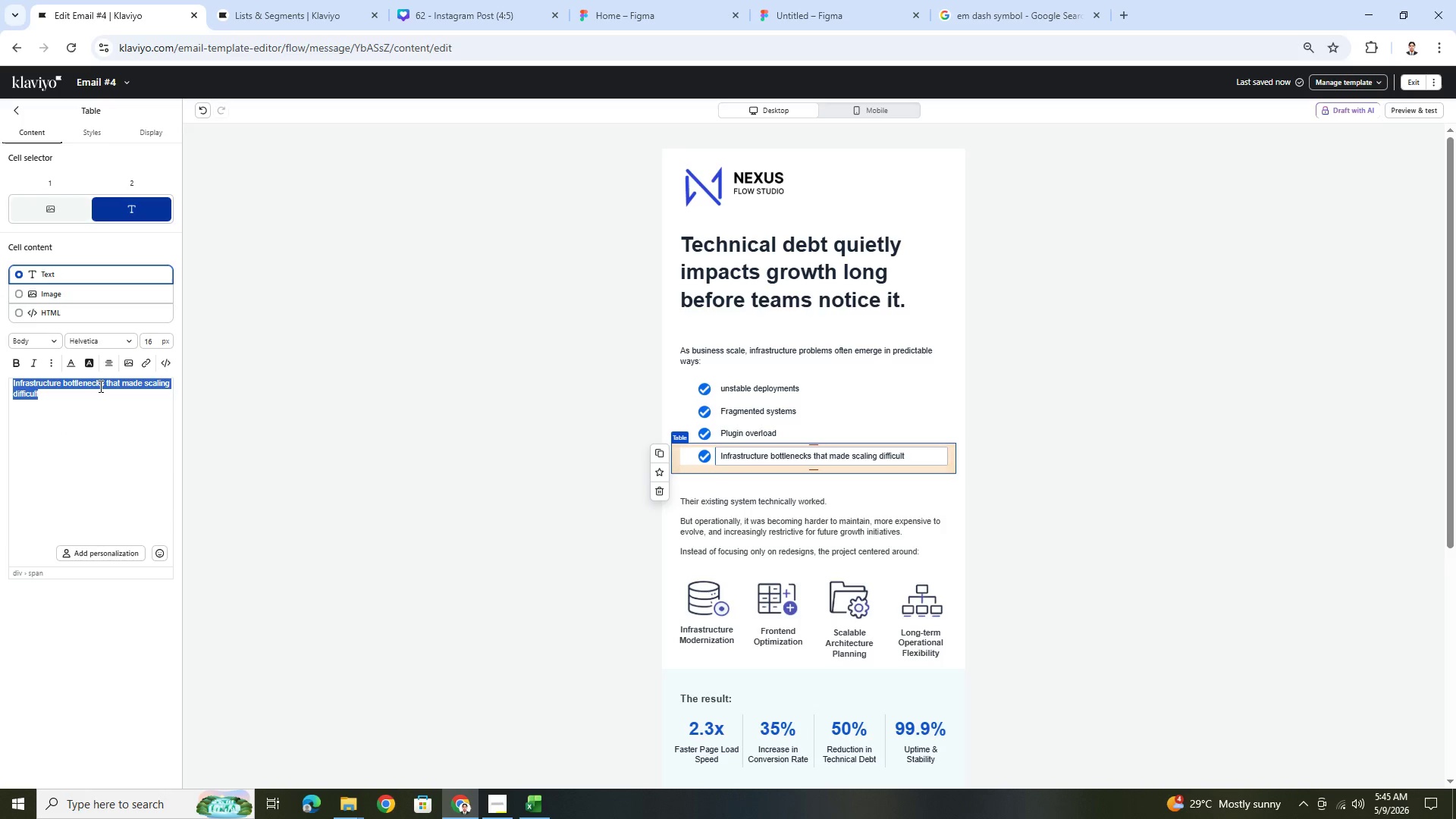 
type(SLowe)
key(Backspace)
key(Backspace)
key(Backspace)
key(Backspace)
type(lower fronted experiences)
 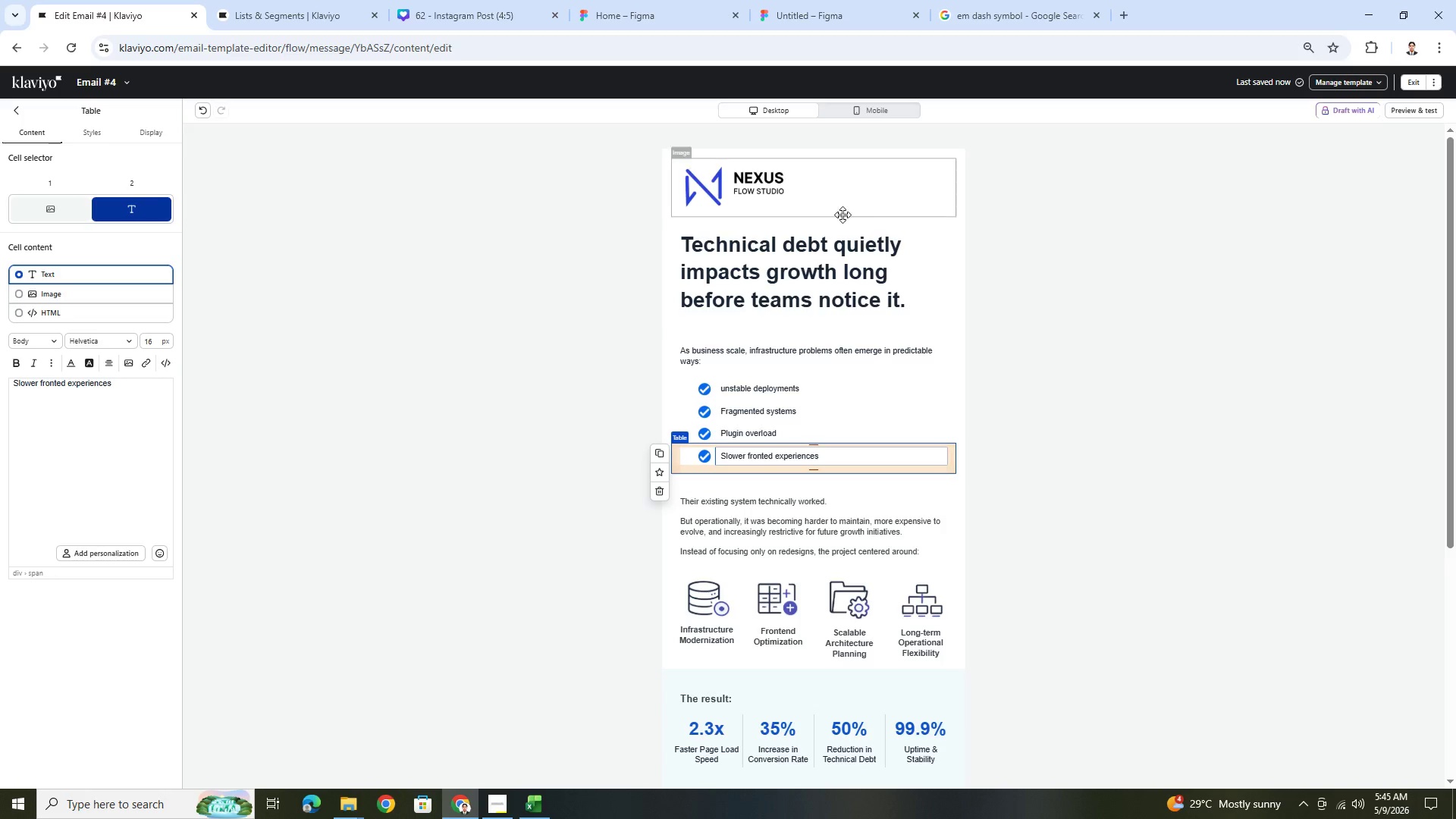 
left_click([1020, 453])
 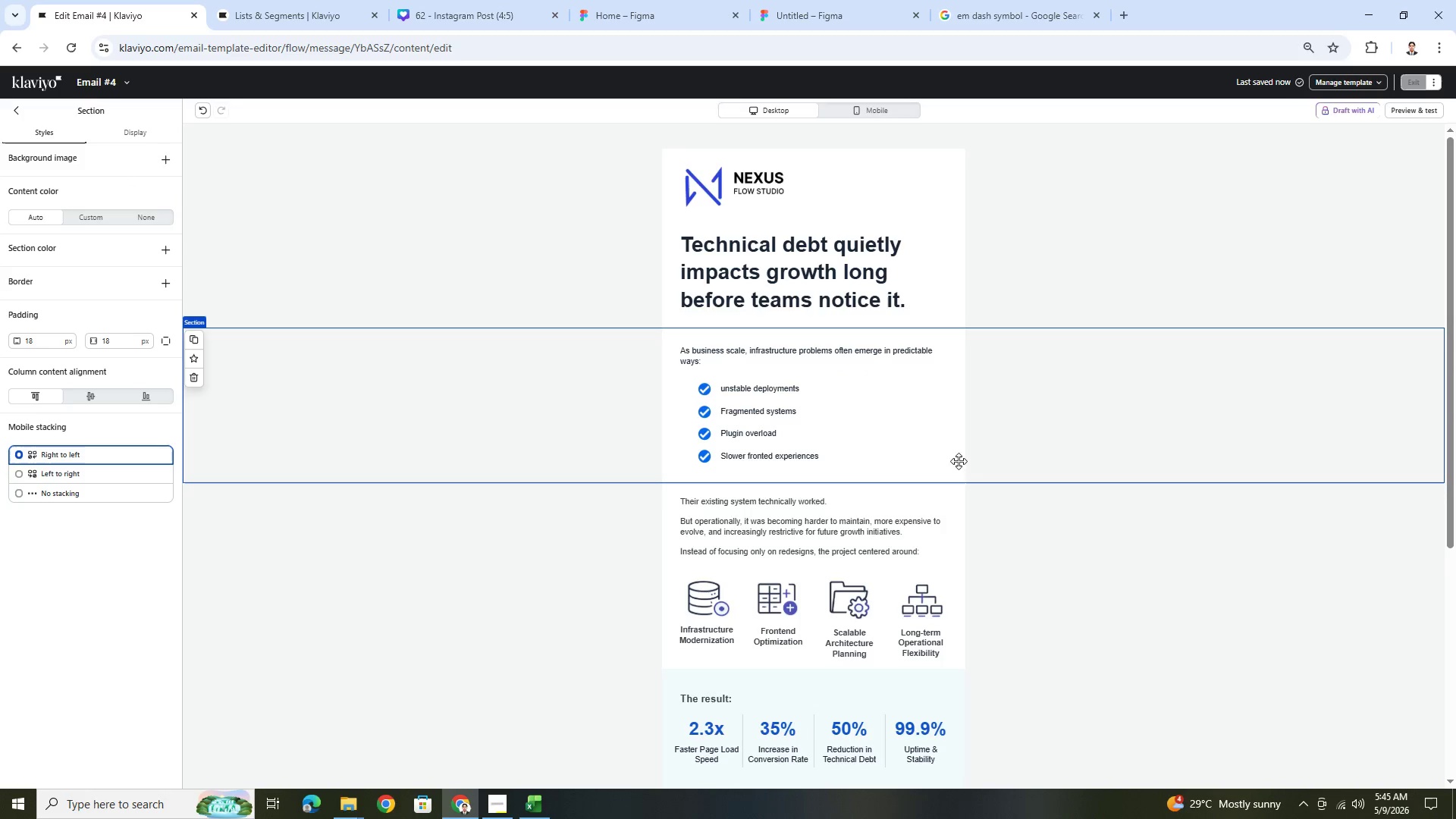 
left_click([902, 465])
 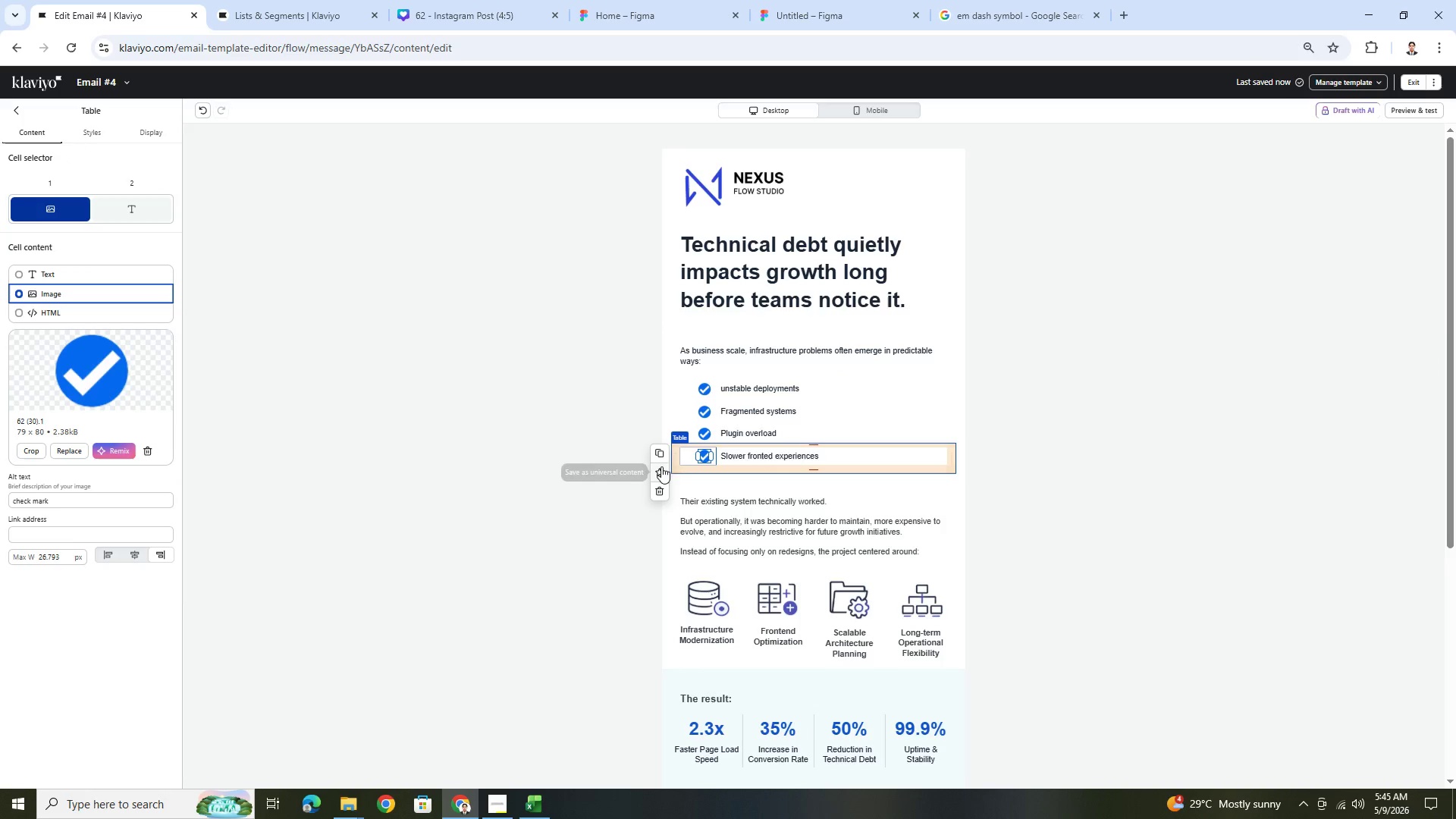 
left_click([661, 457])
 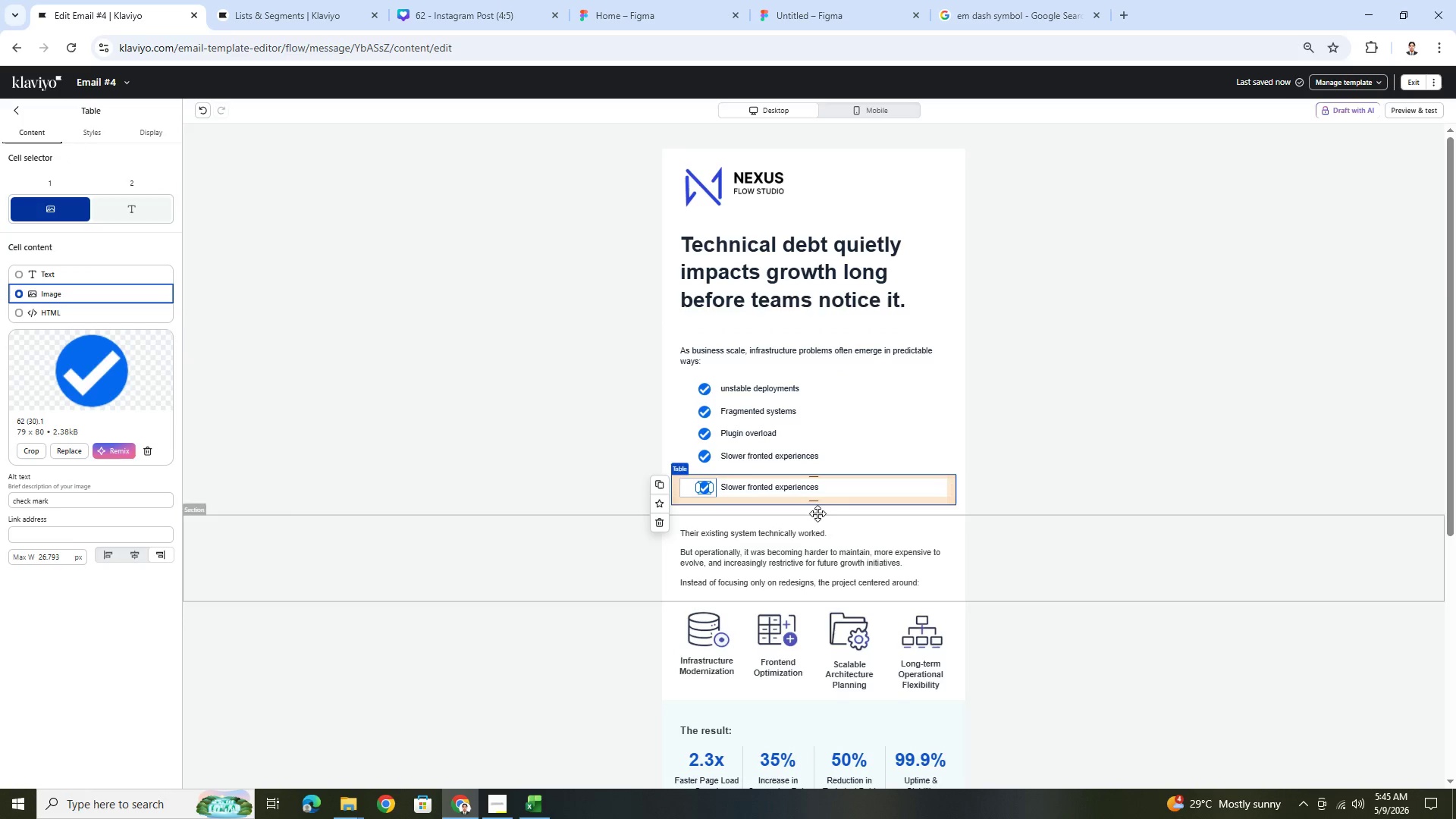 
left_click([808, 492])
 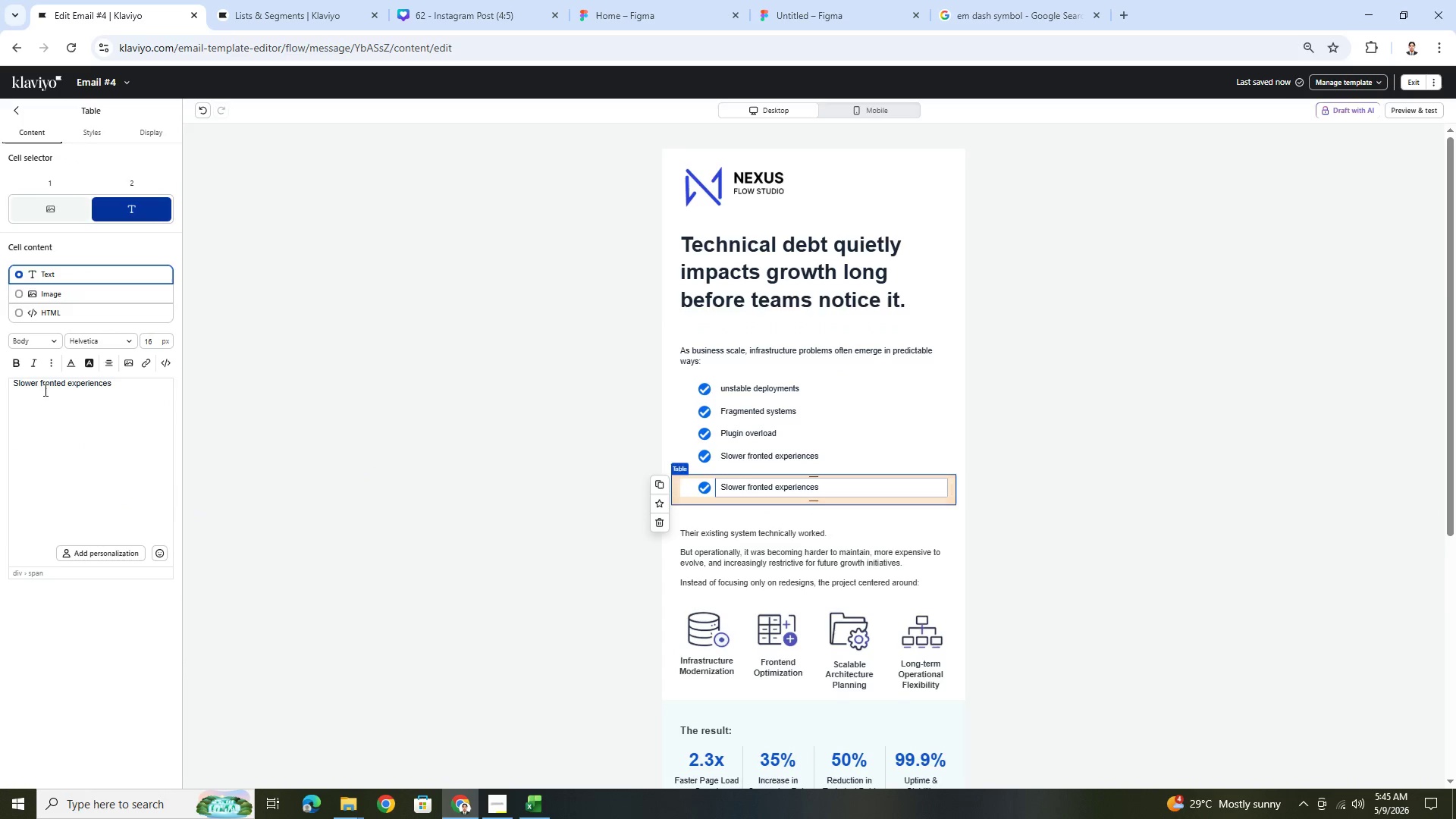 
double_click([46, 388])
 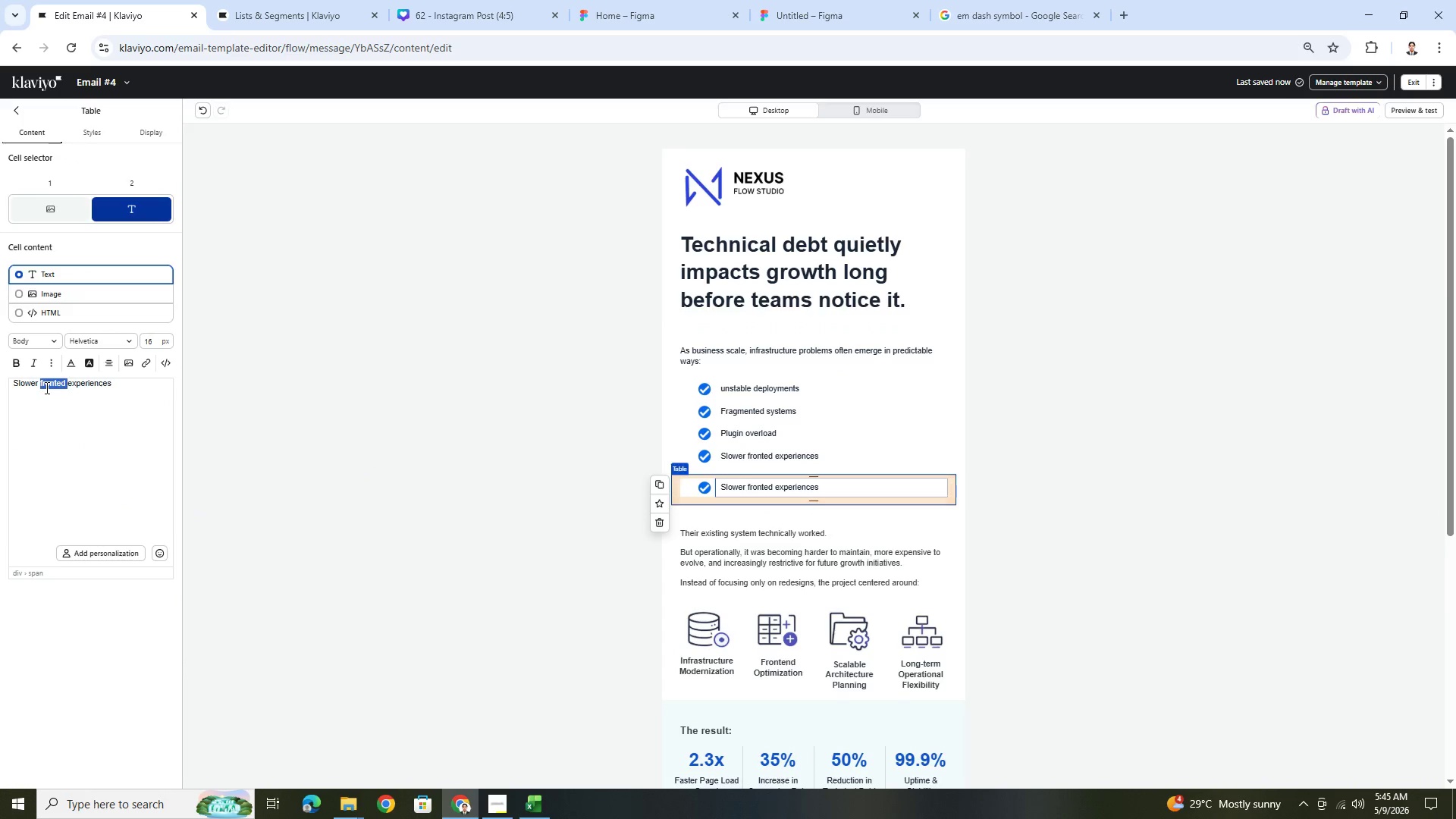 
triple_click([46, 388])
 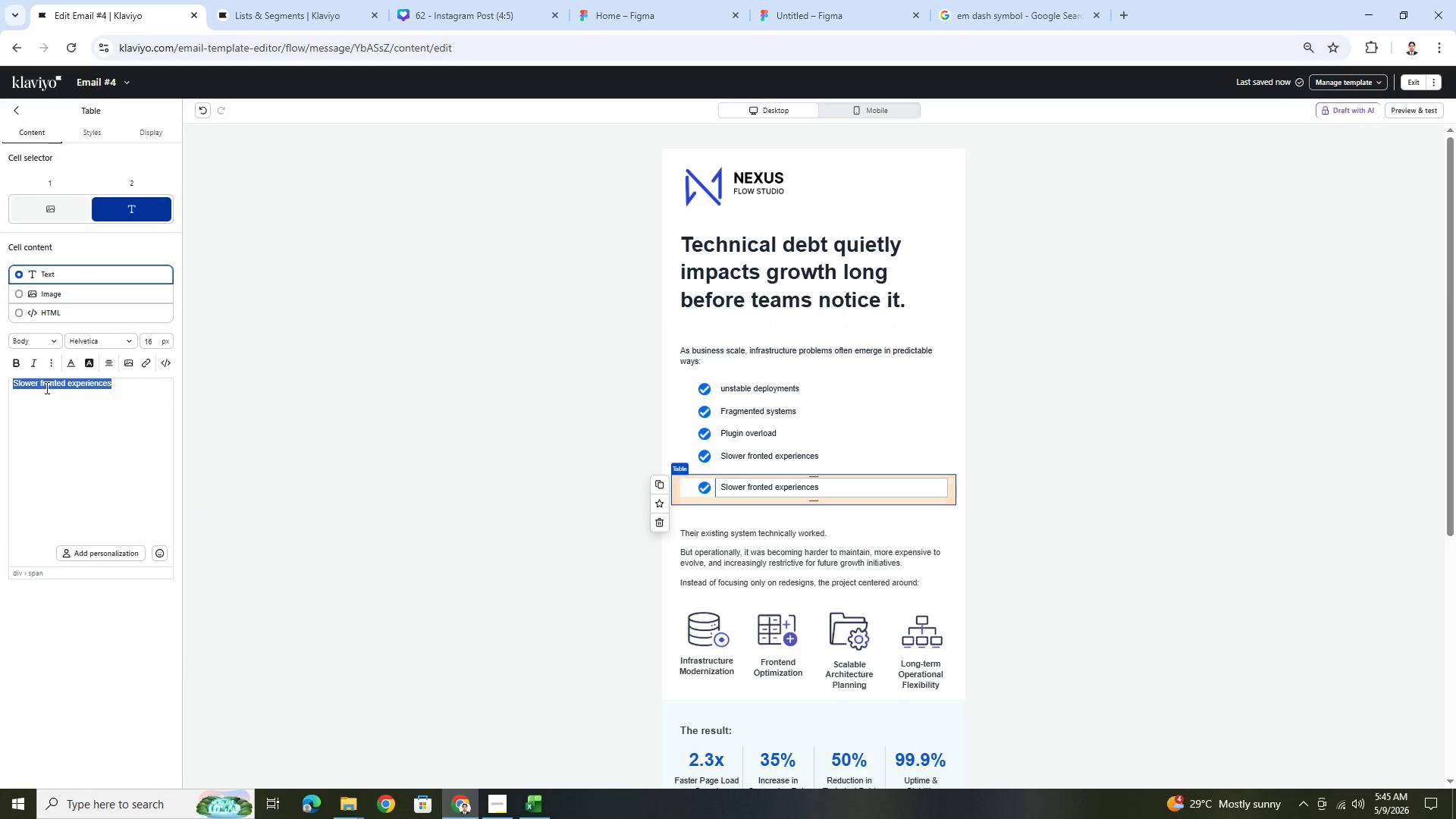 
key(Shift+ShiftLeft)
 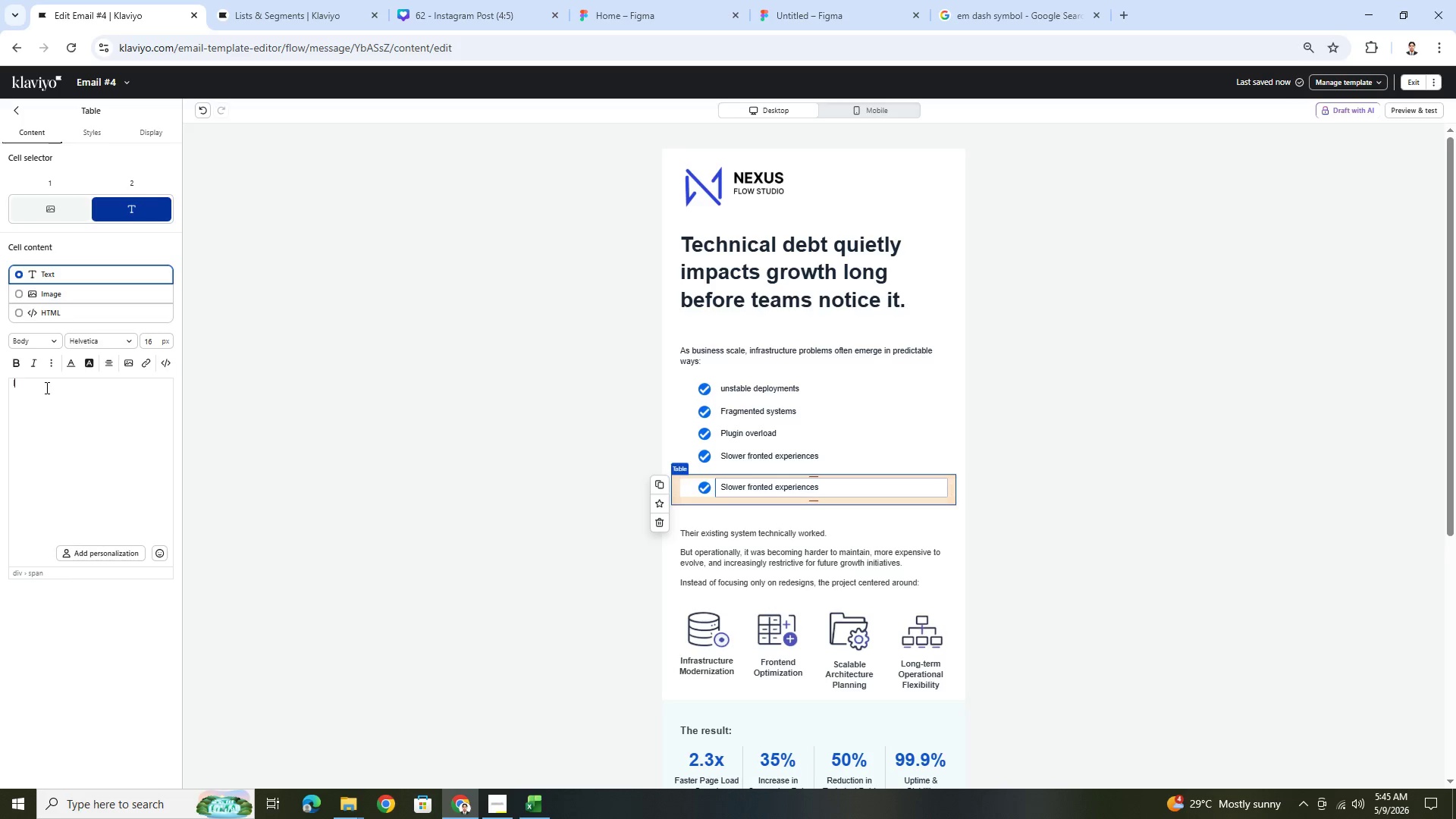 
key(Shift+I)
 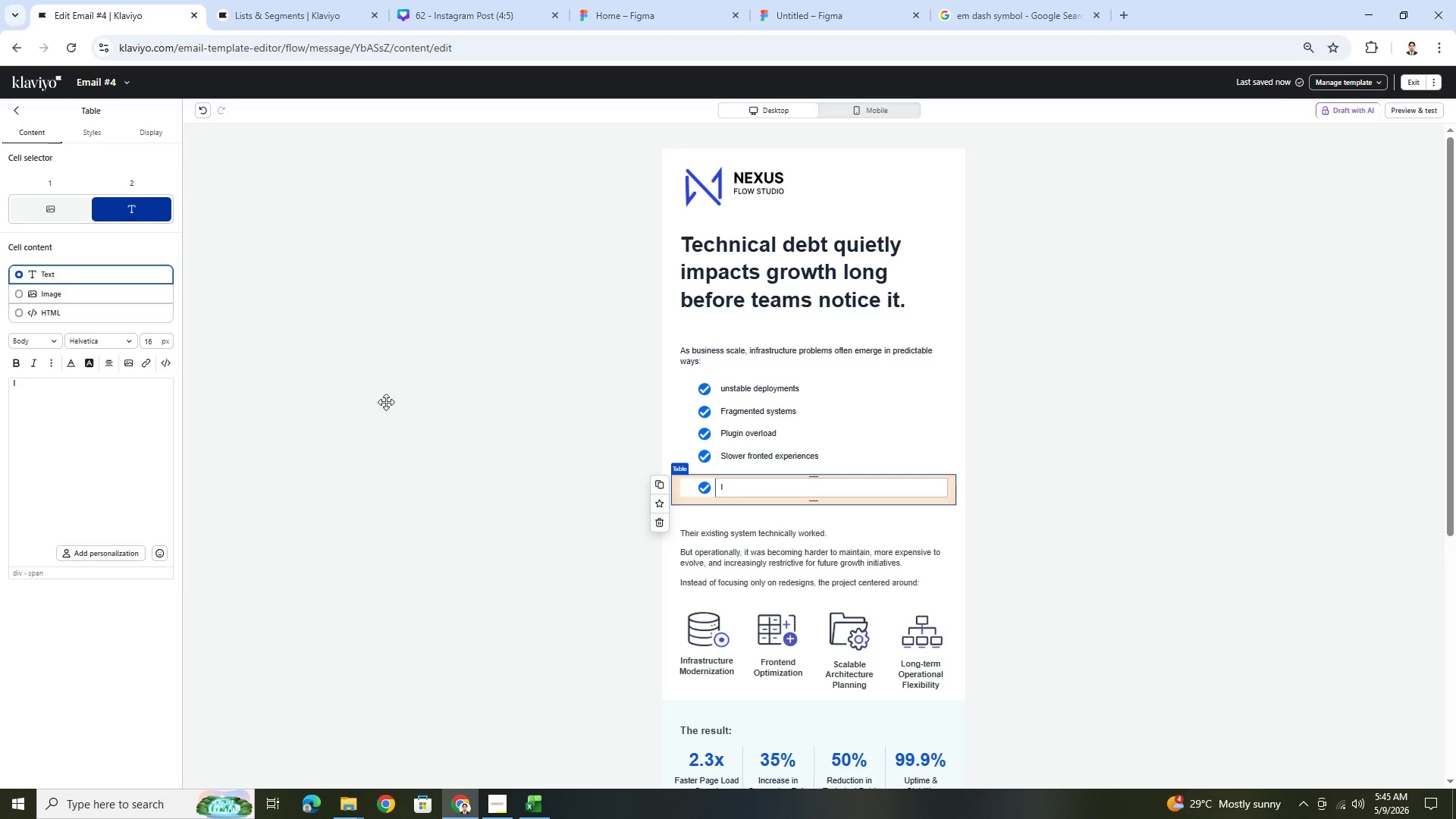 
left_click([1093, 459])
 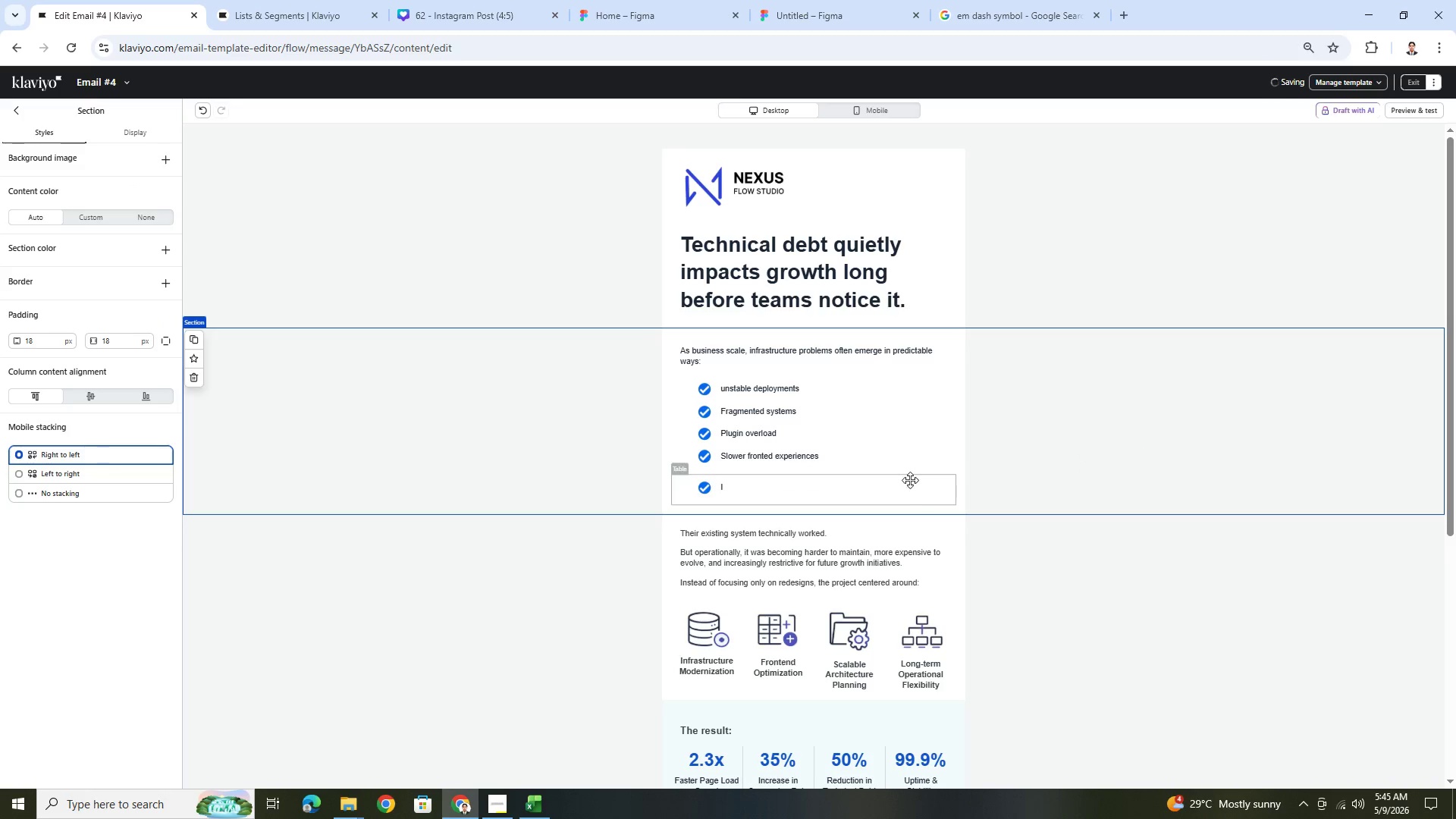 
left_click([900, 485])
 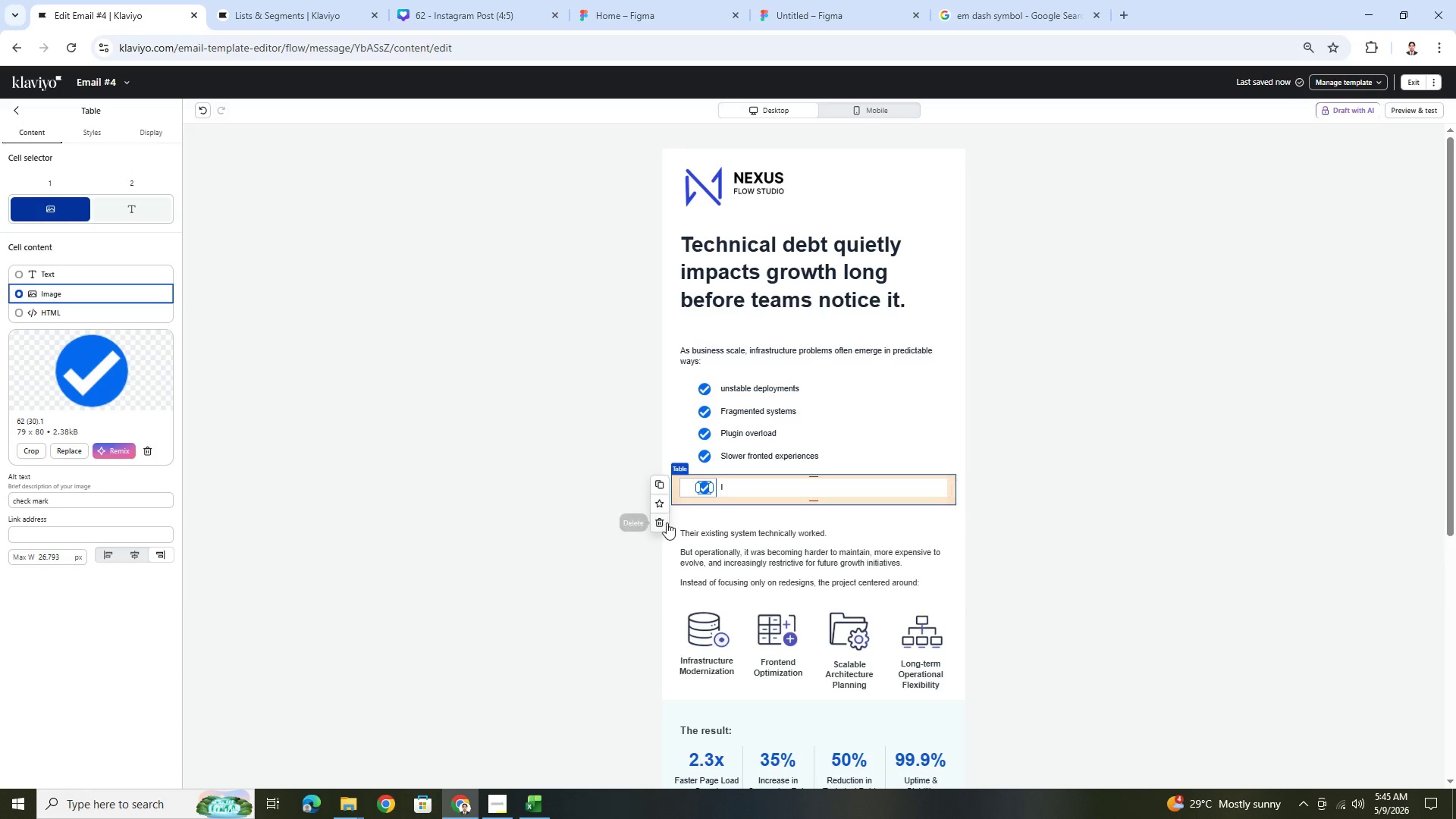 
left_click([664, 523])
 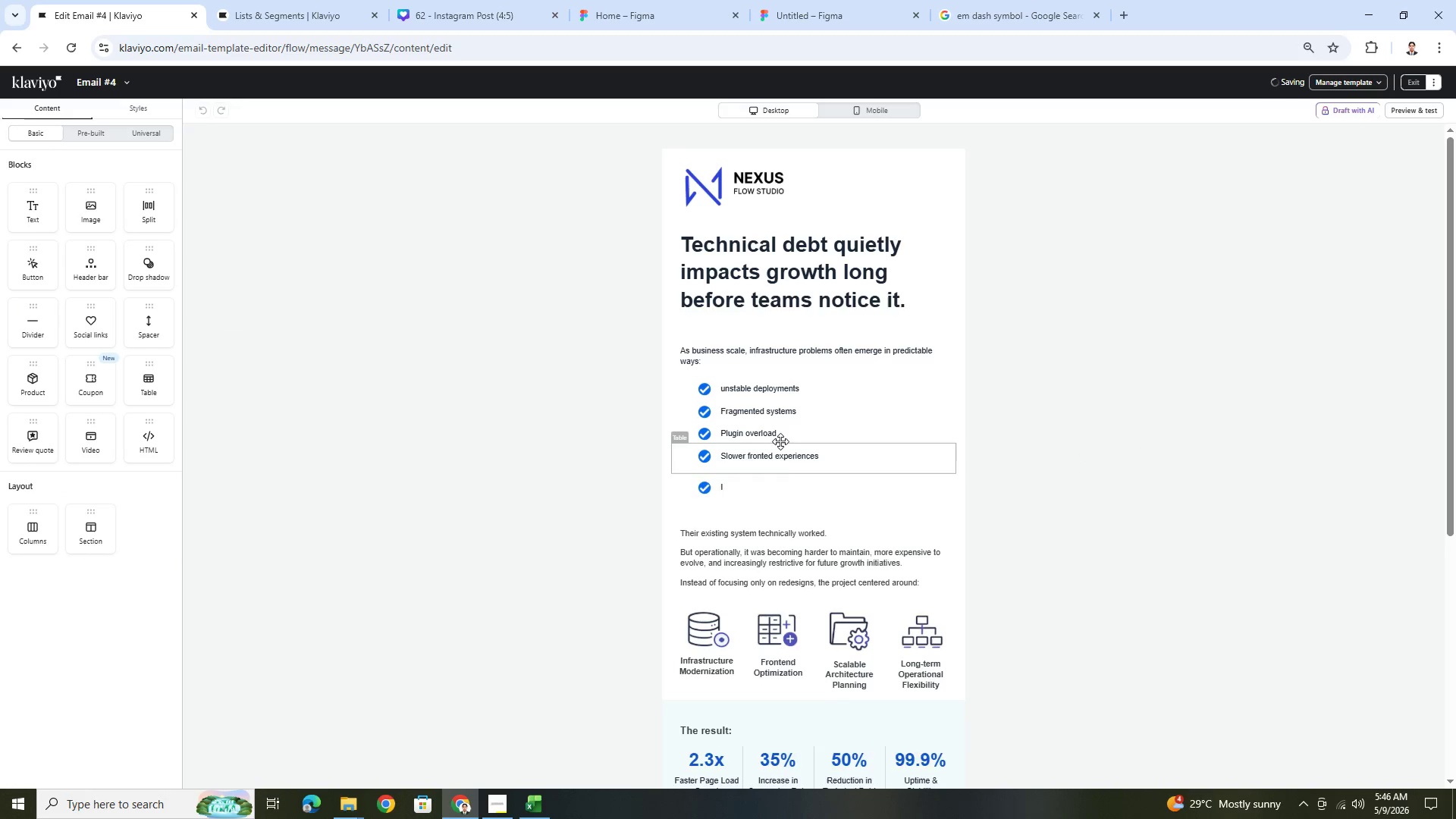 
left_click([783, 438])
 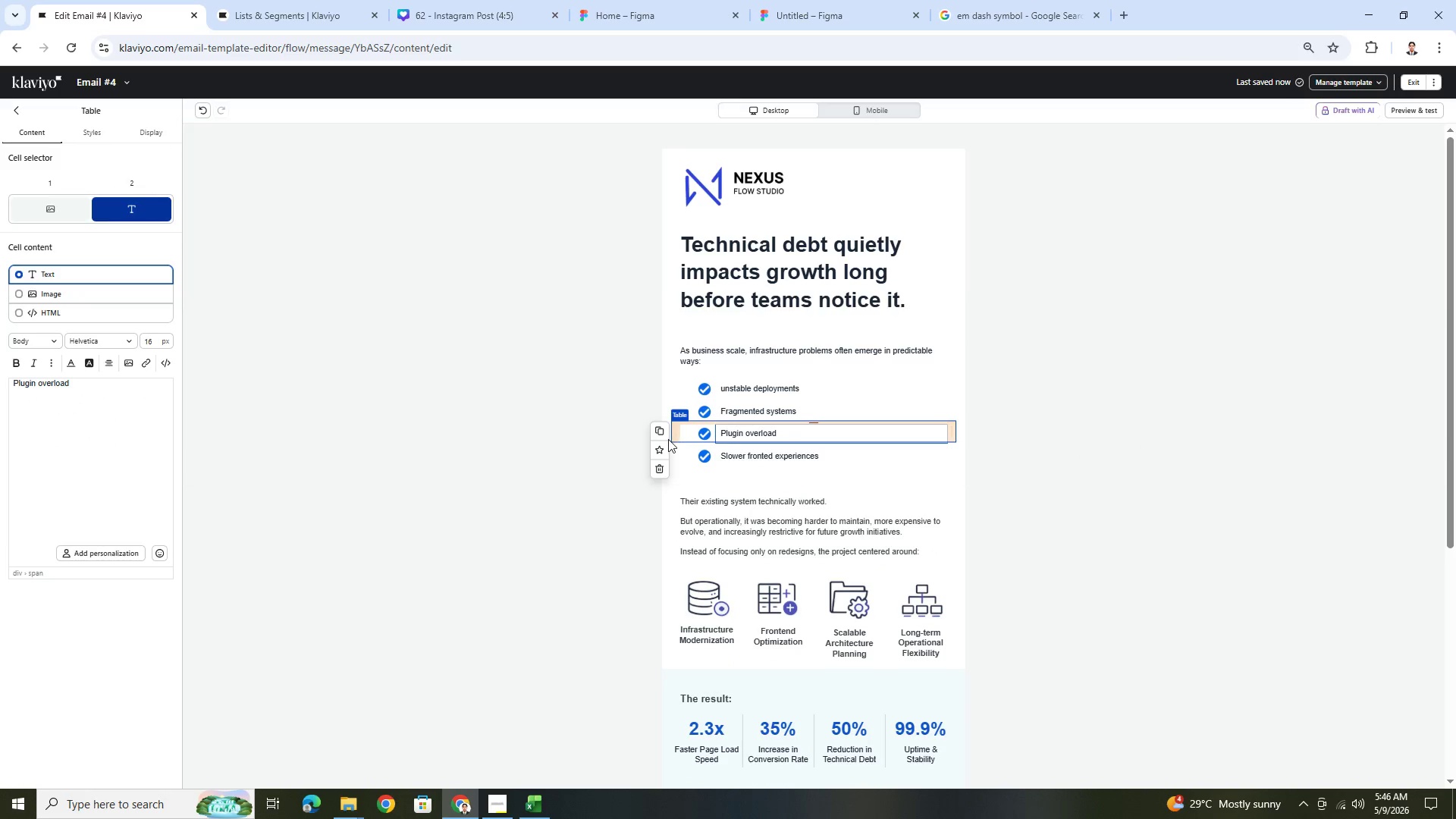 
left_click([664, 435])
 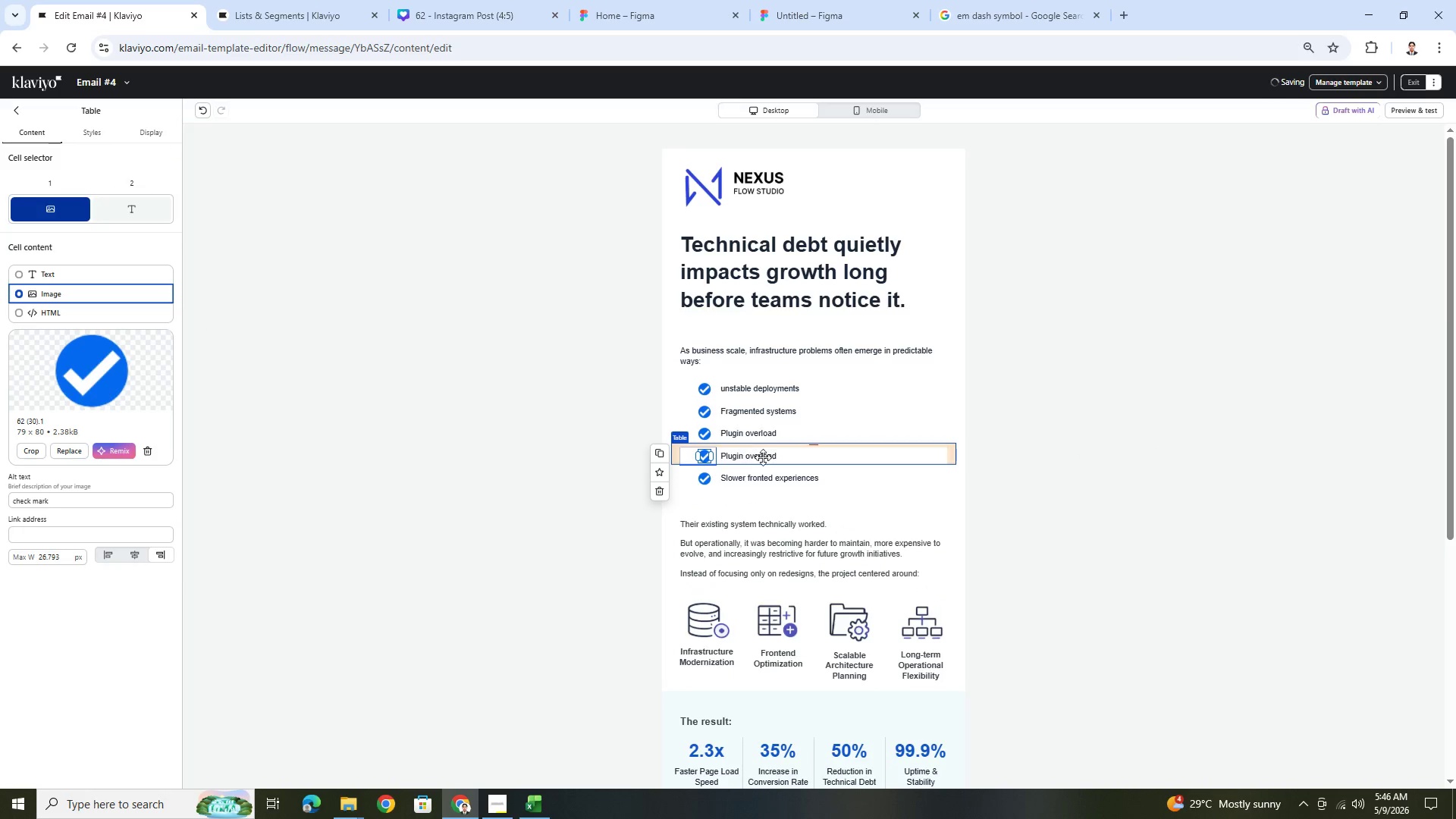 
left_click([789, 477])
 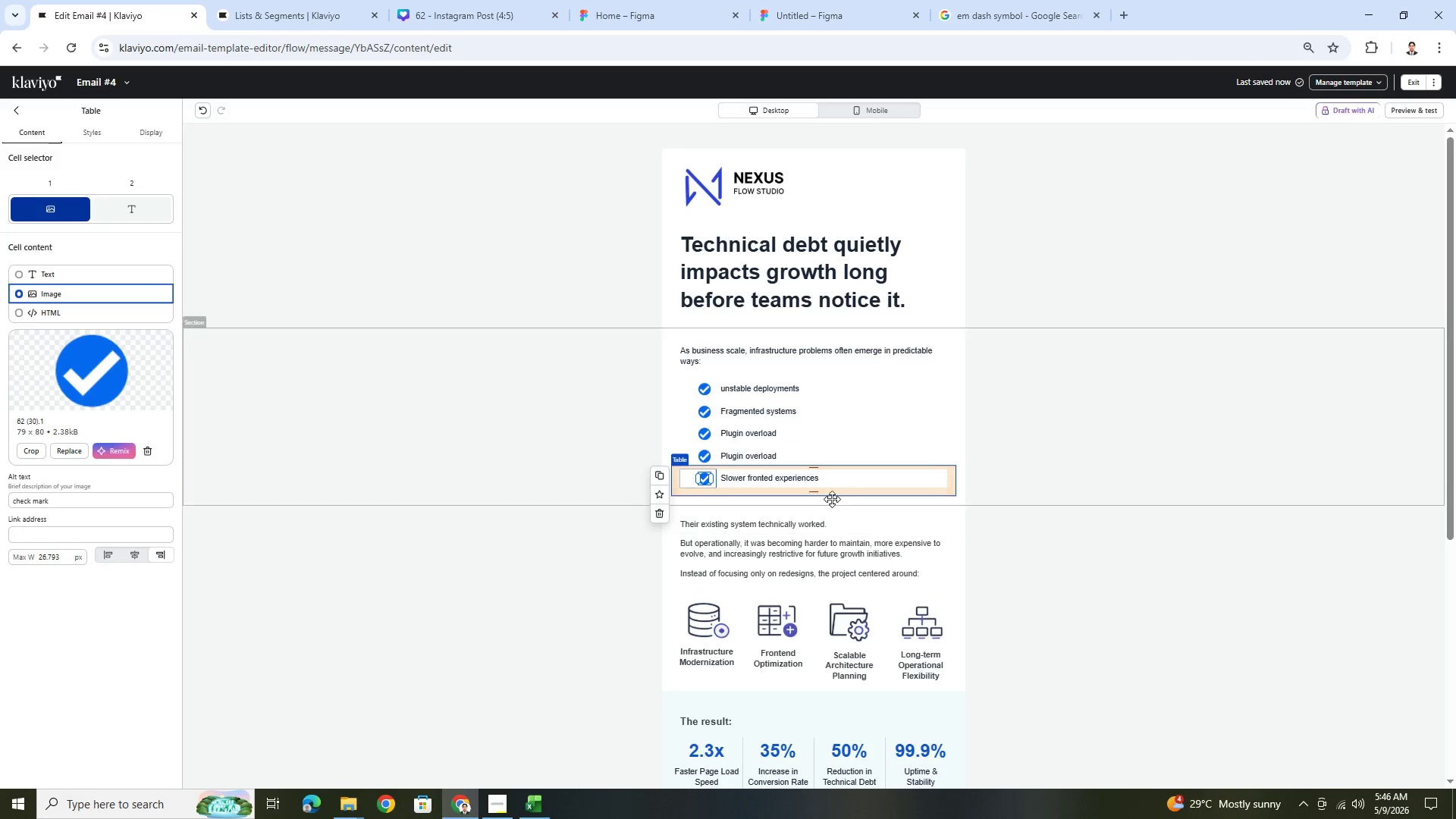 
left_click([827, 481])
 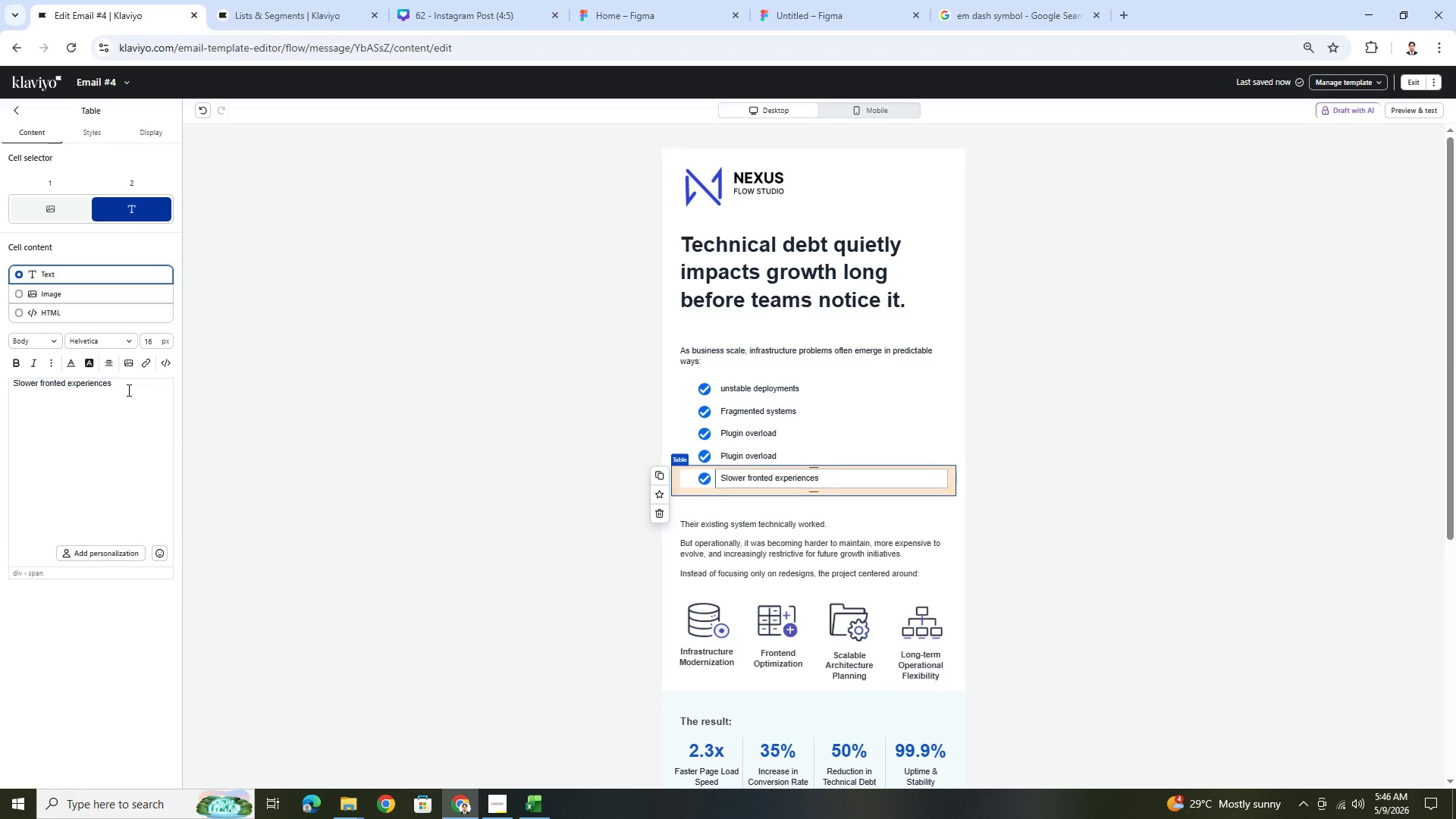 
double_click([127, 388])
 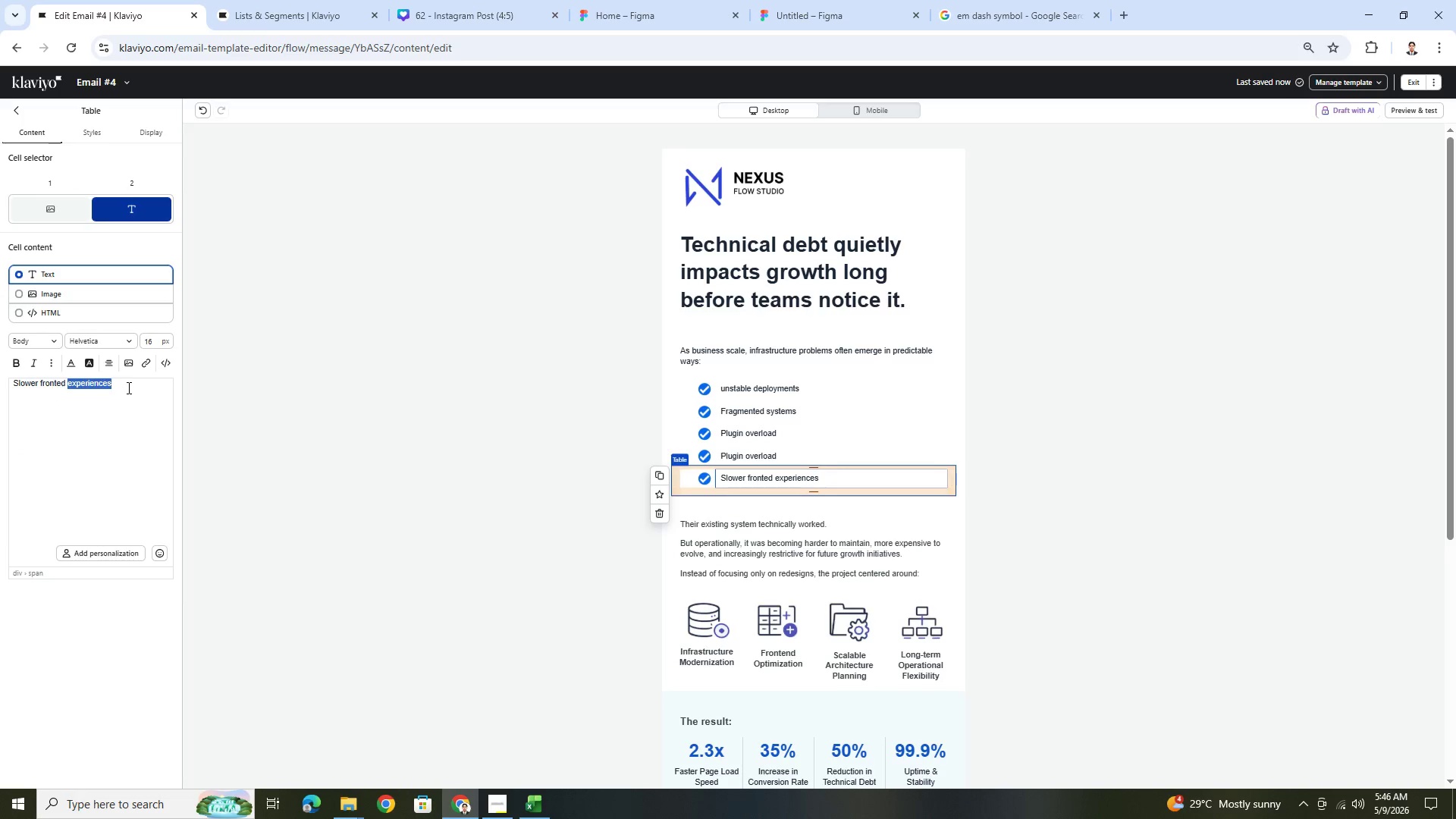 
triple_click([127, 388])
 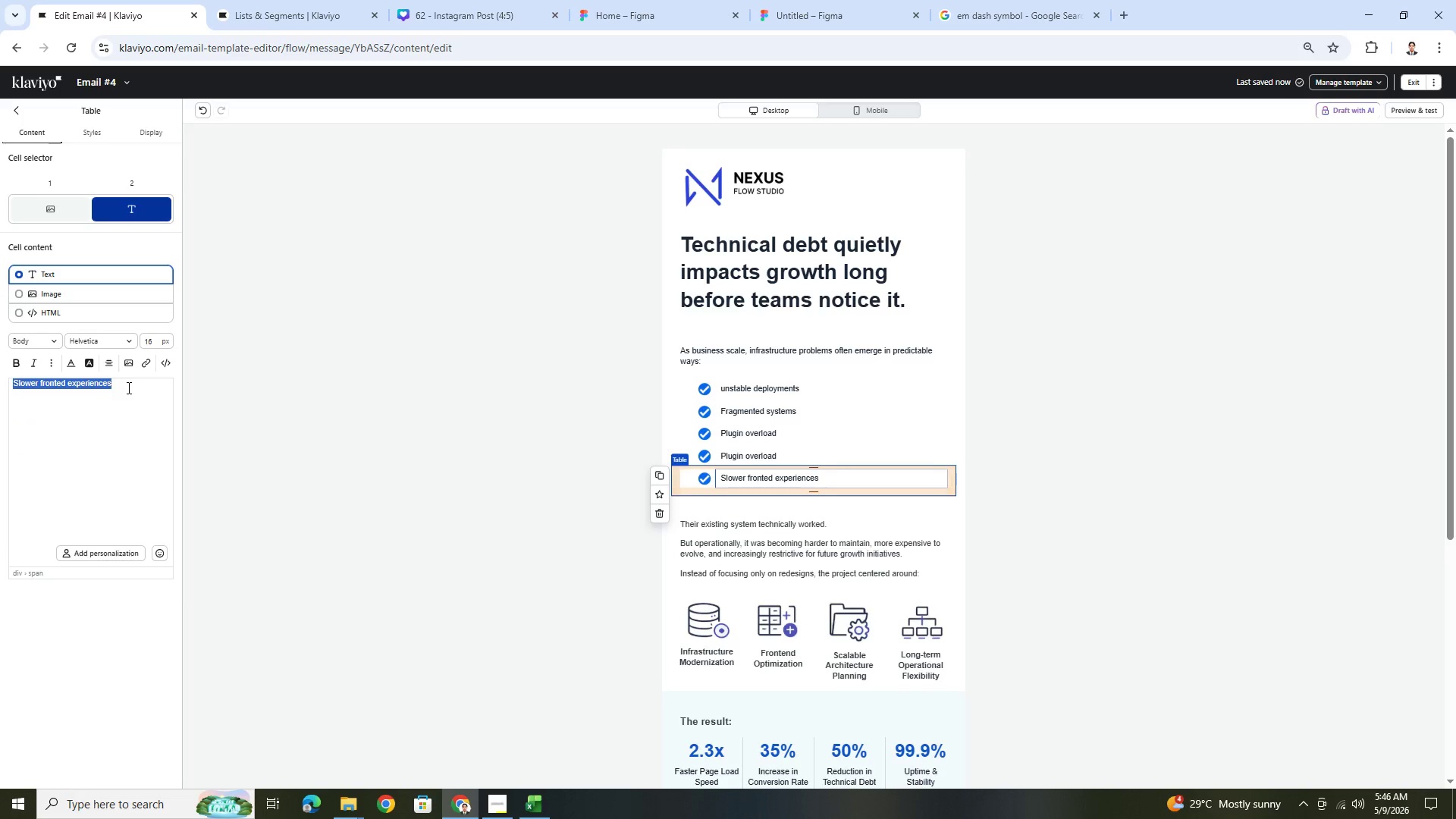 
key(Control+C)
 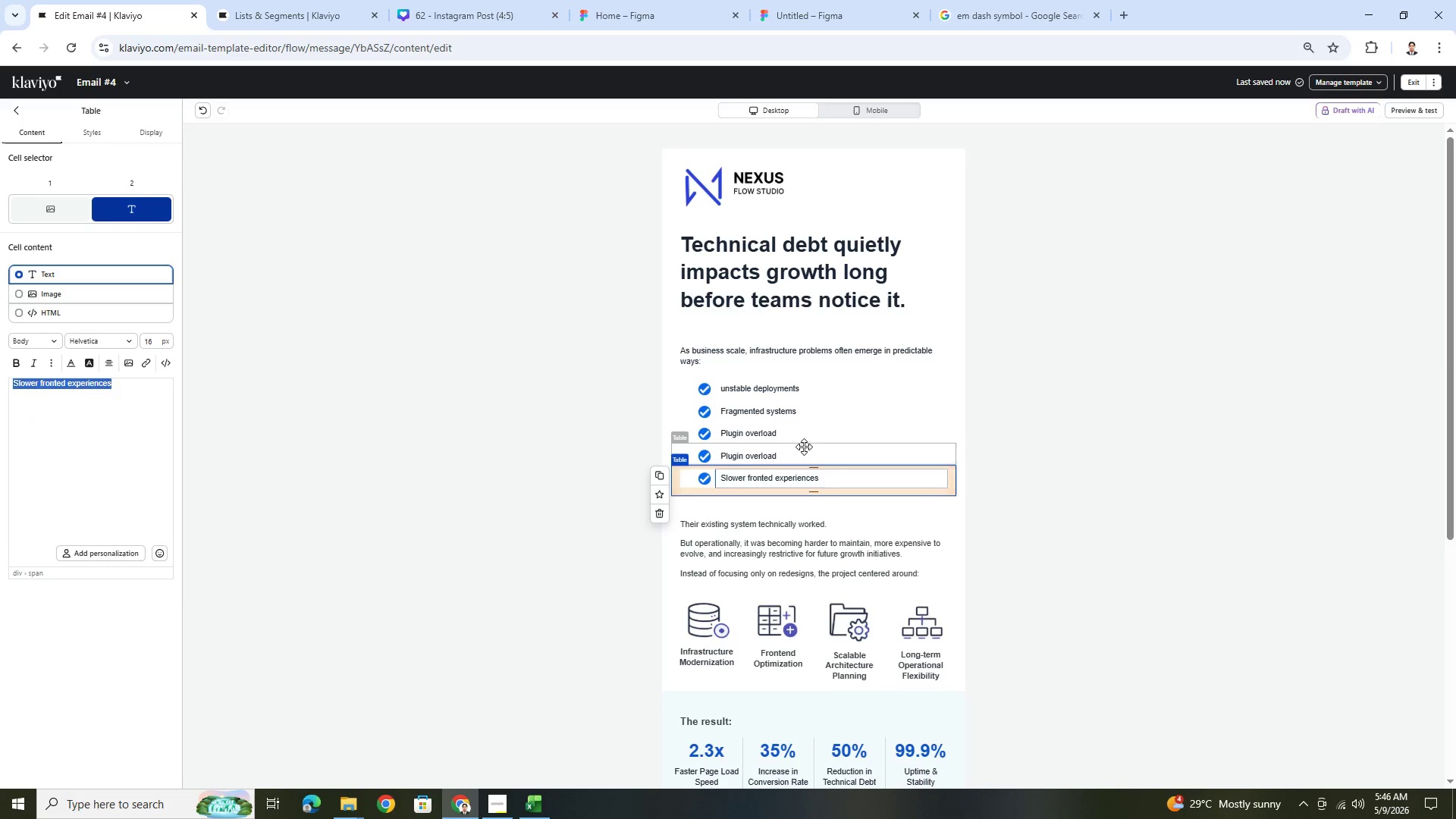 
left_click([804, 451])
 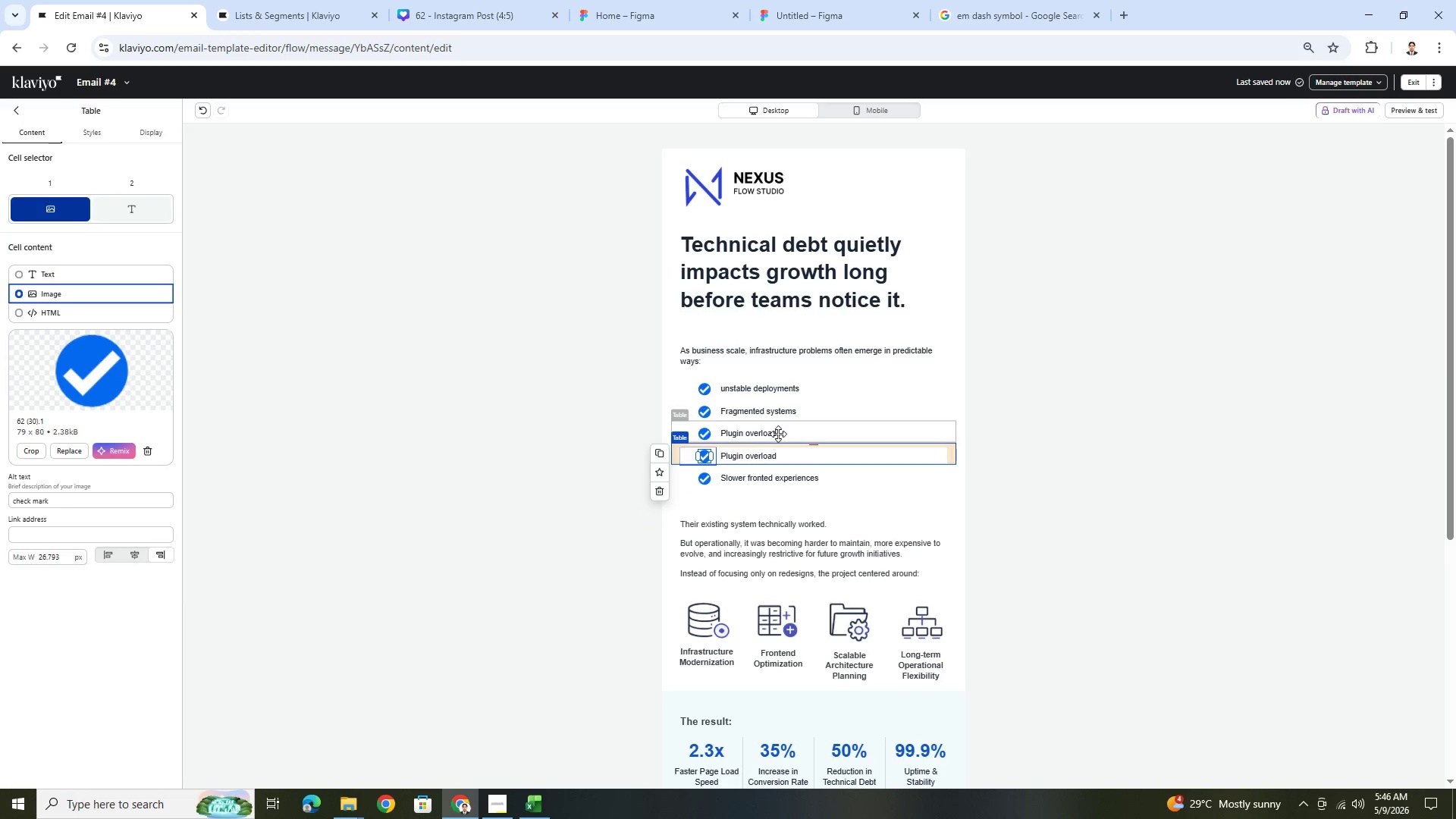 
left_click([785, 433])
 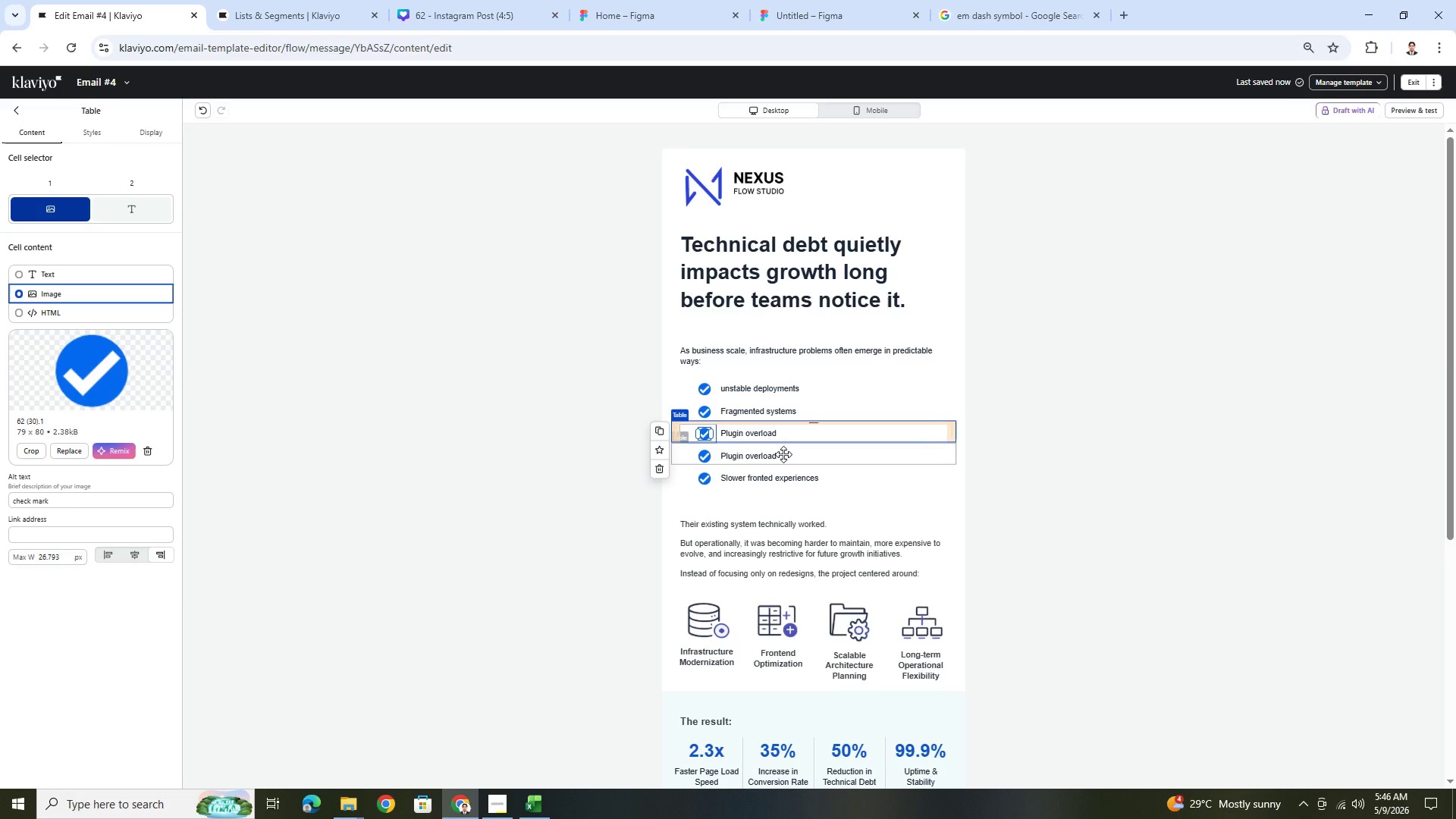 
double_click([783, 454])
 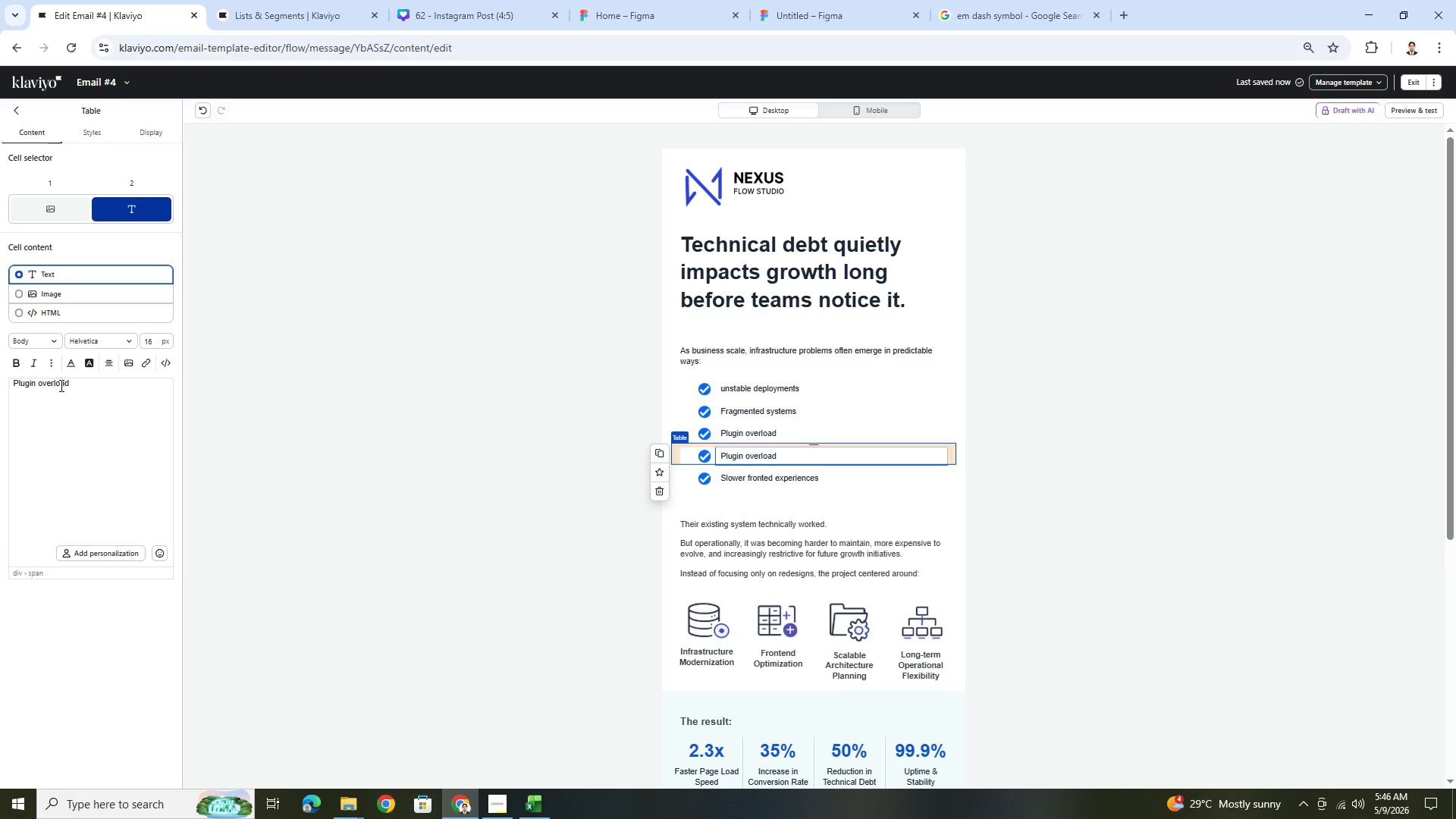 
double_click([60, 385])
 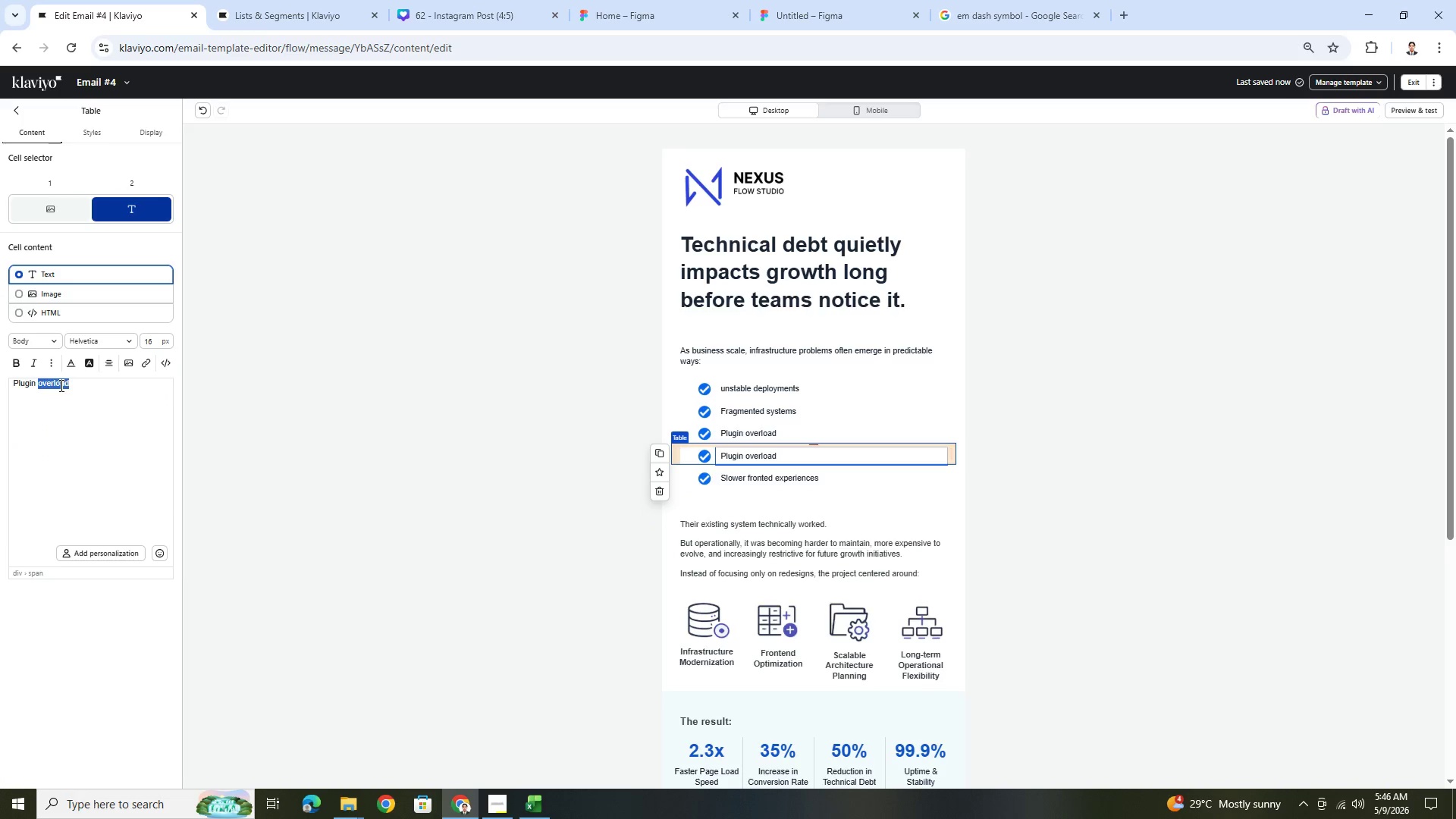 
triple_click([60, 385])
 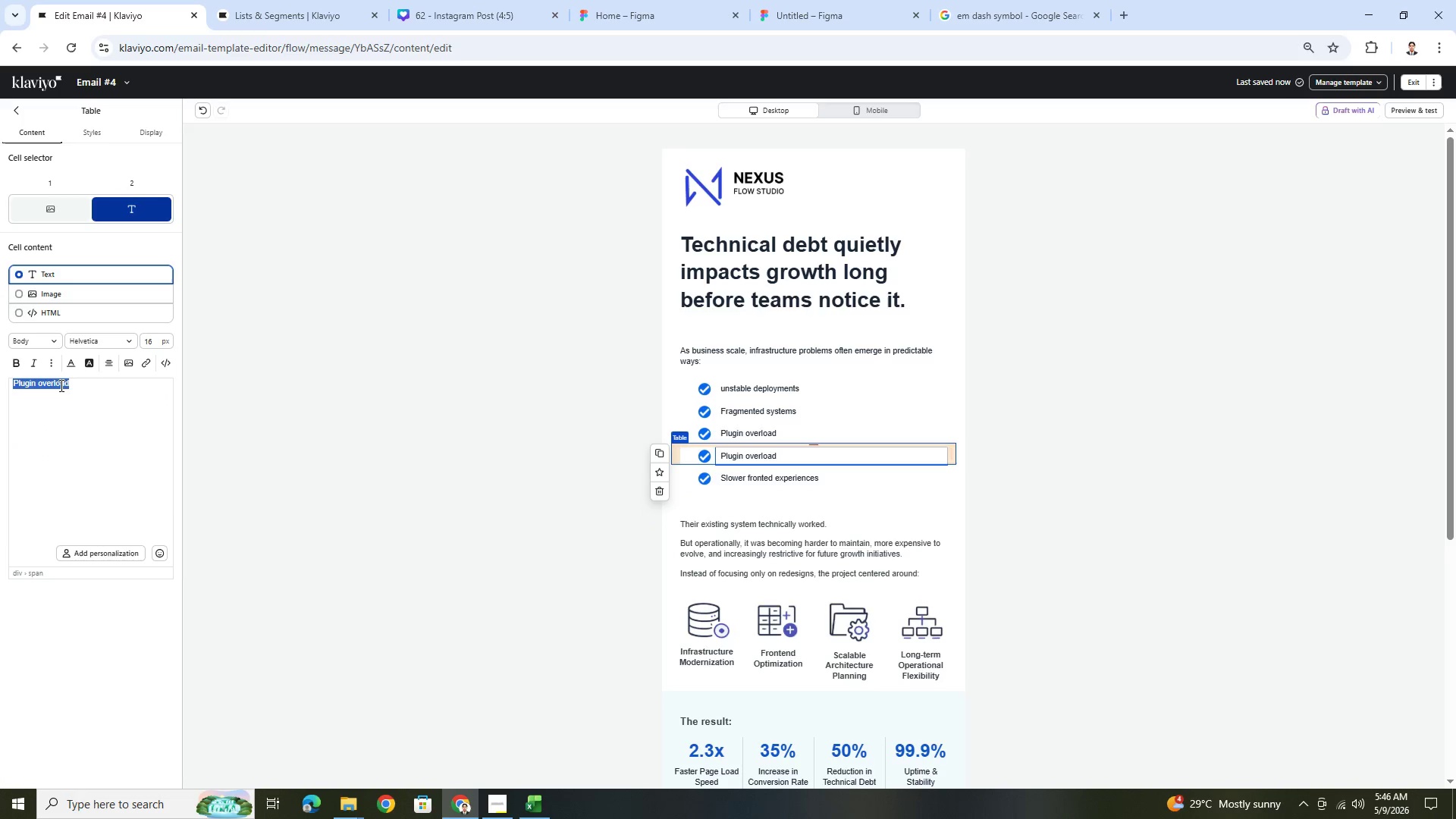 
key(Control+V)
 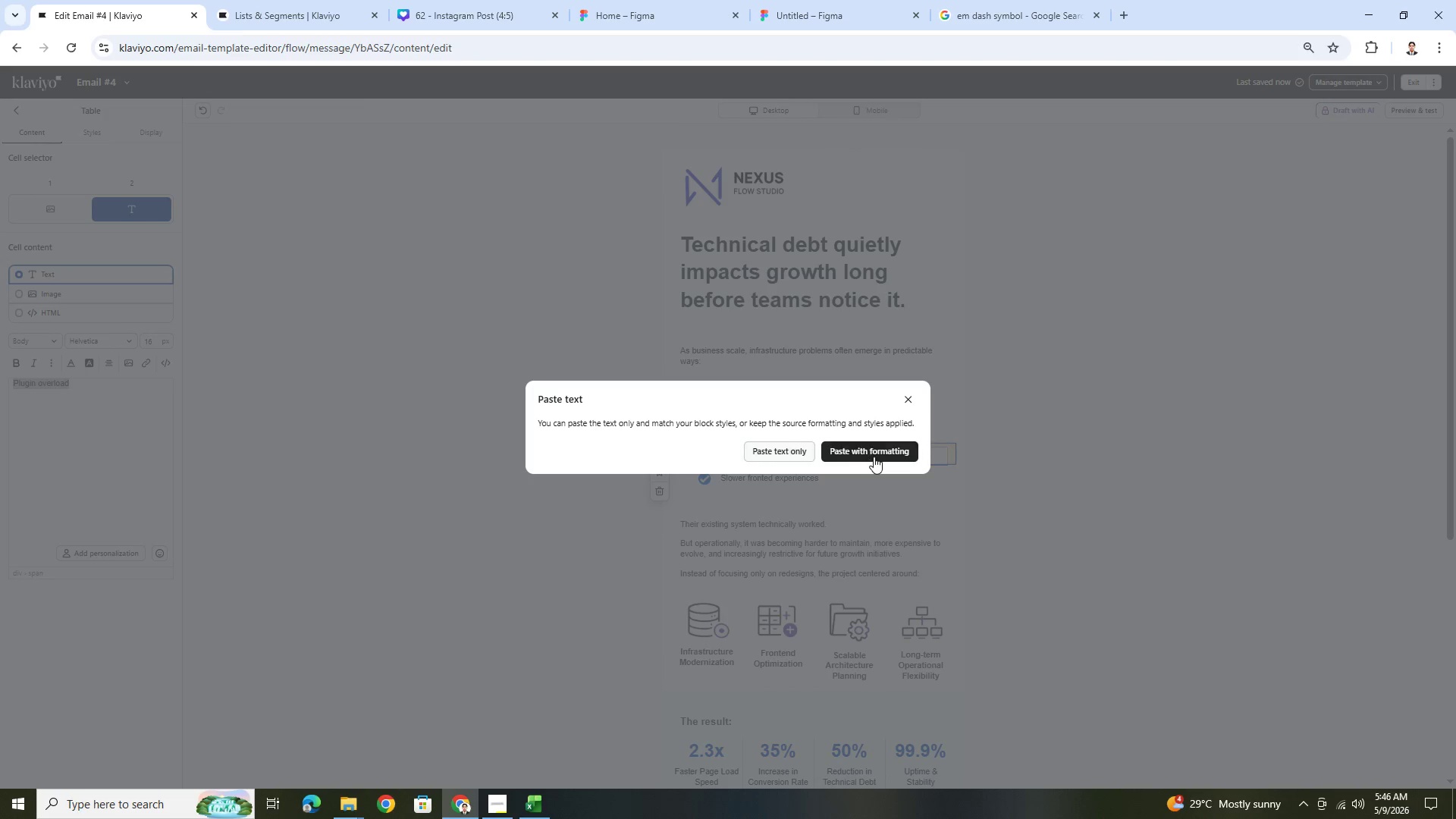 
left_click([880, 453])
 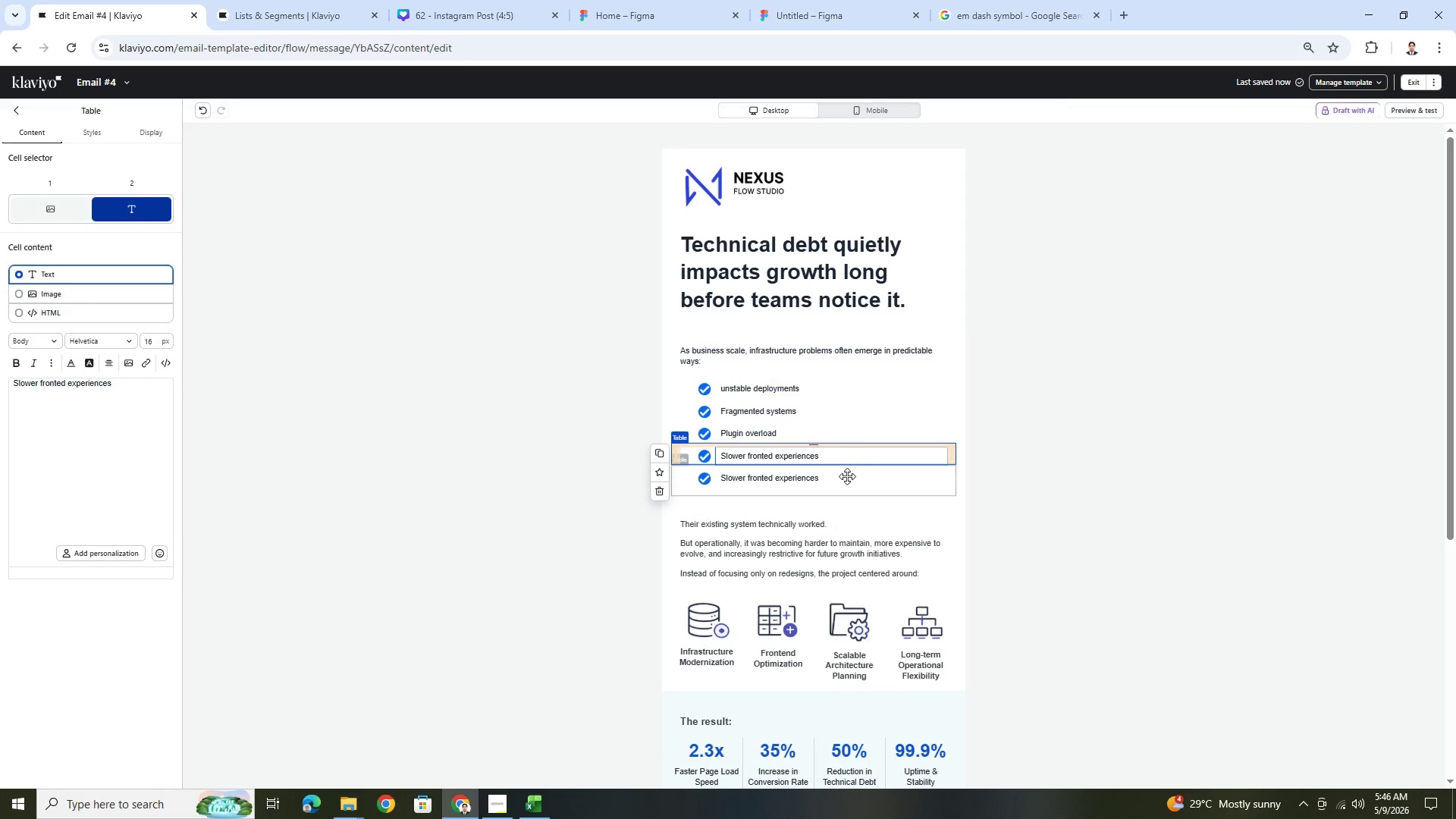 
left_click([846, 477])
 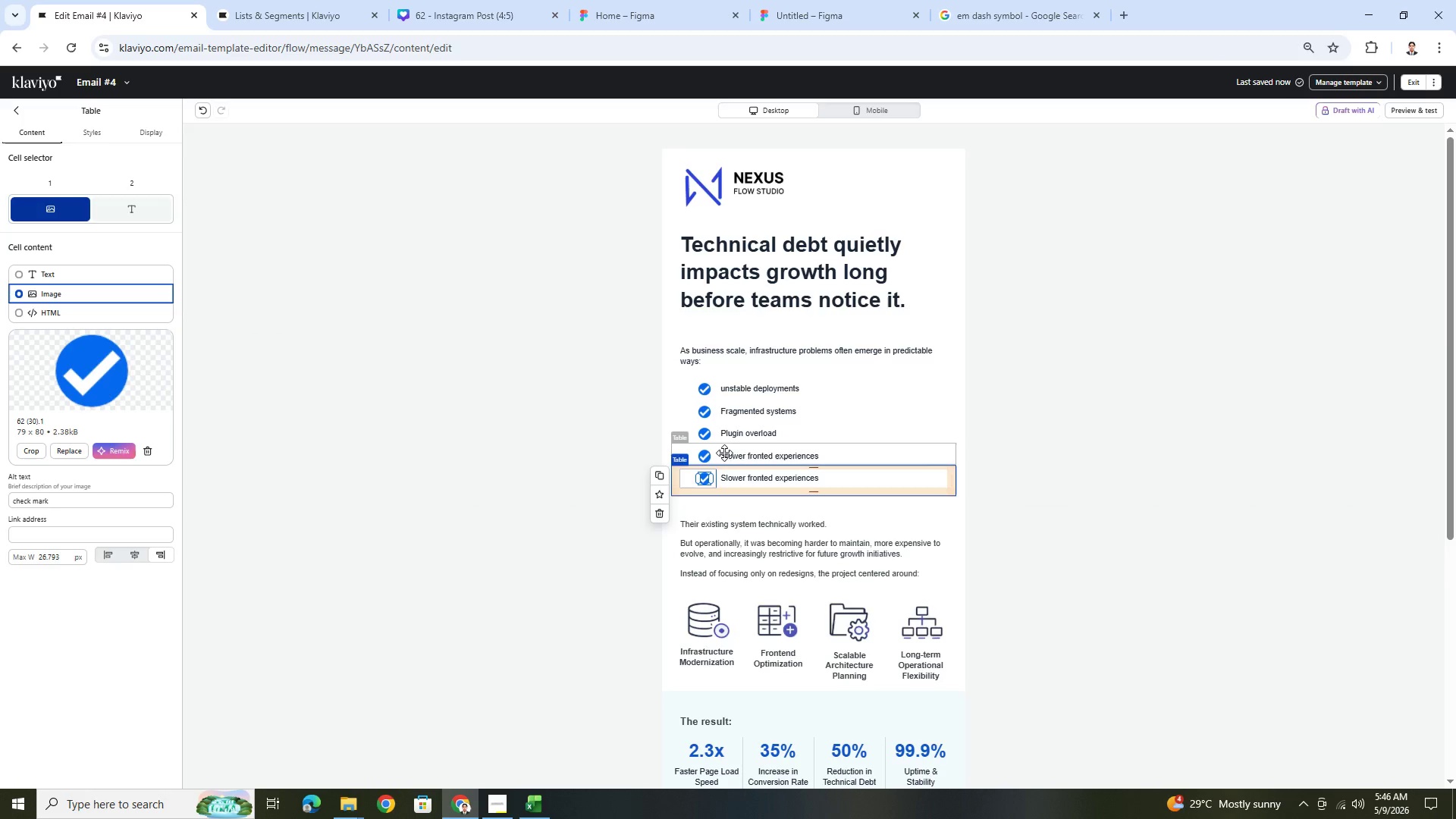 
left_click([743, 478])
 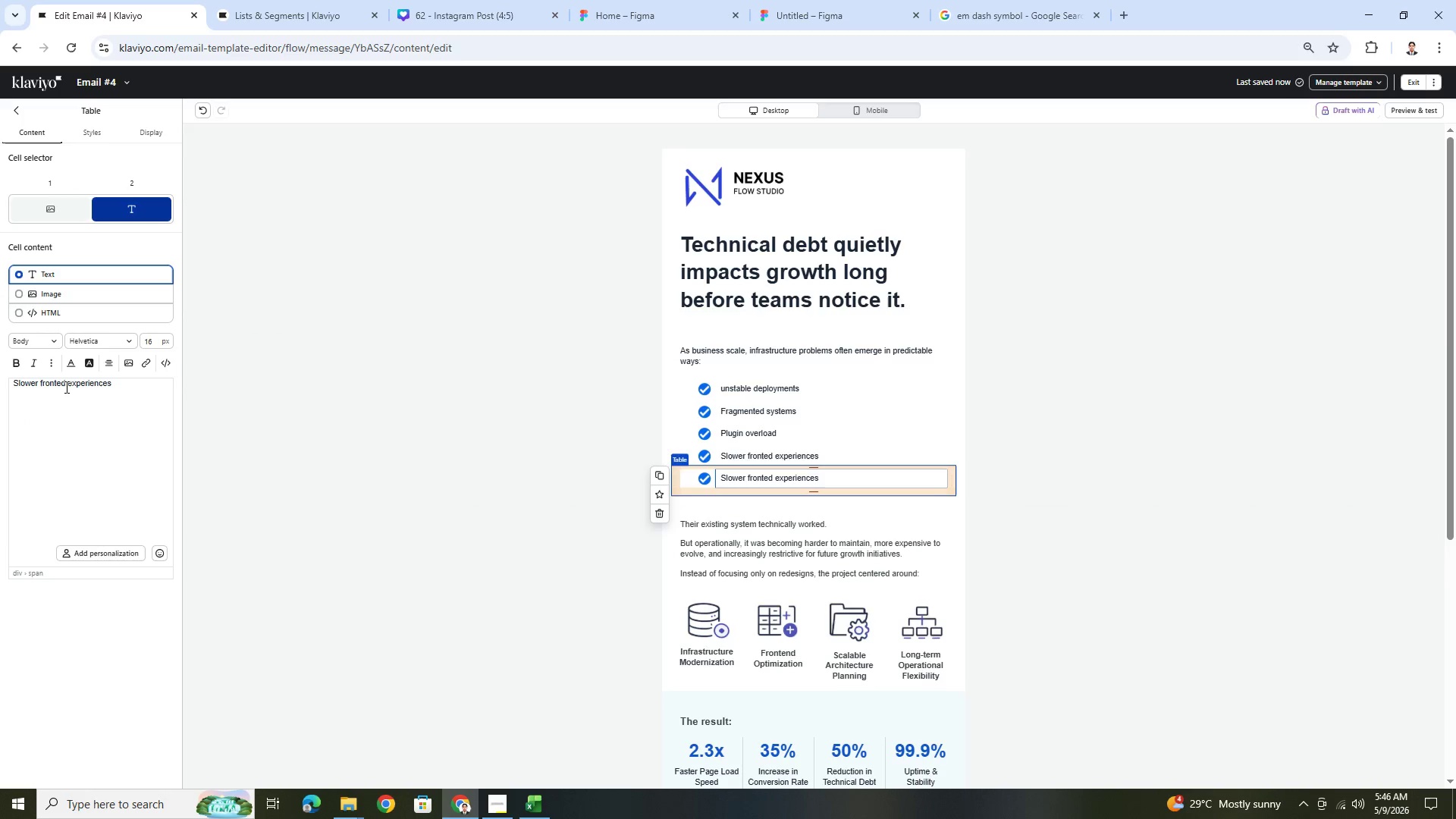 
double_click([65, 385])
 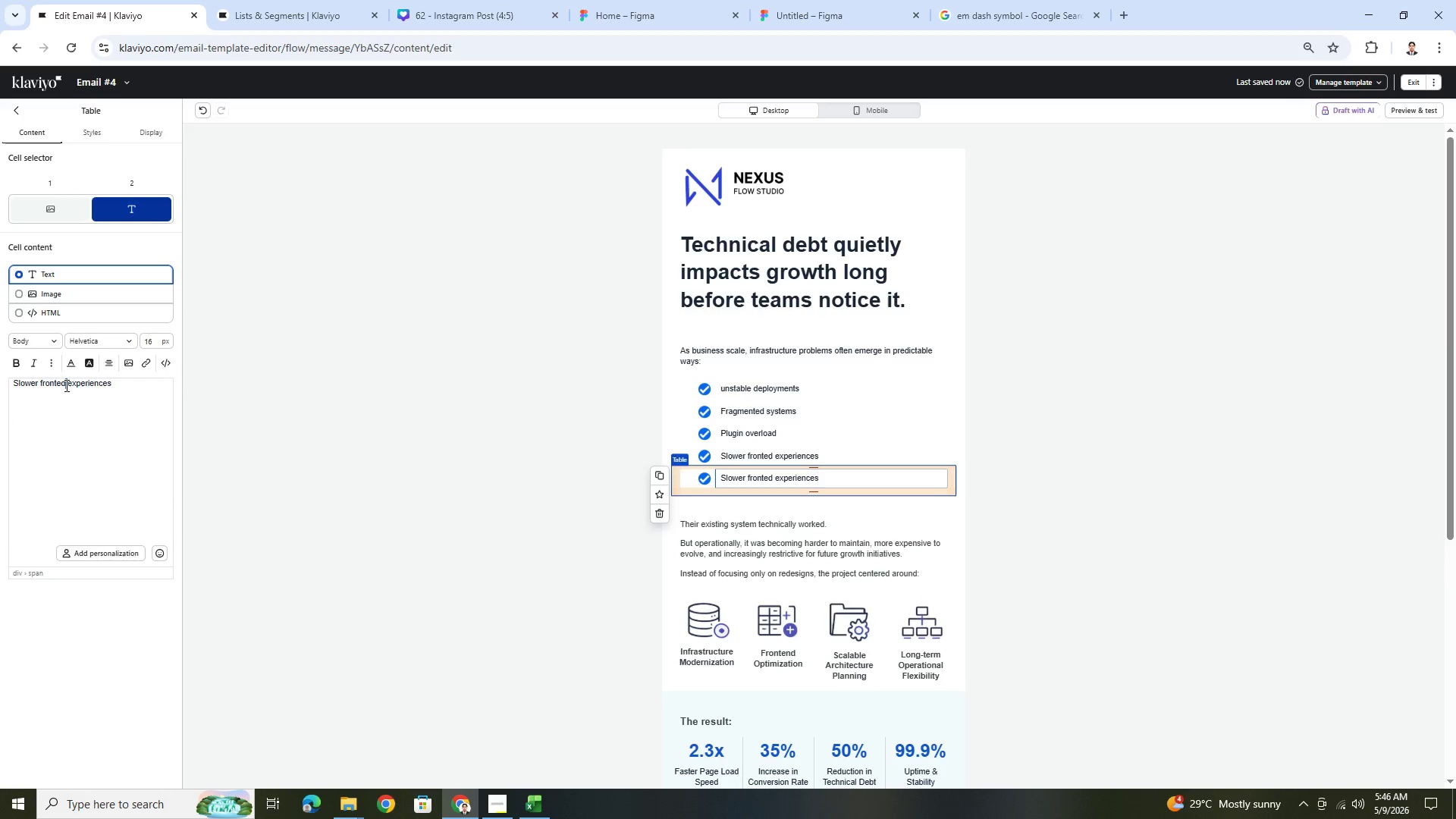 
triple_click([65, 385])
 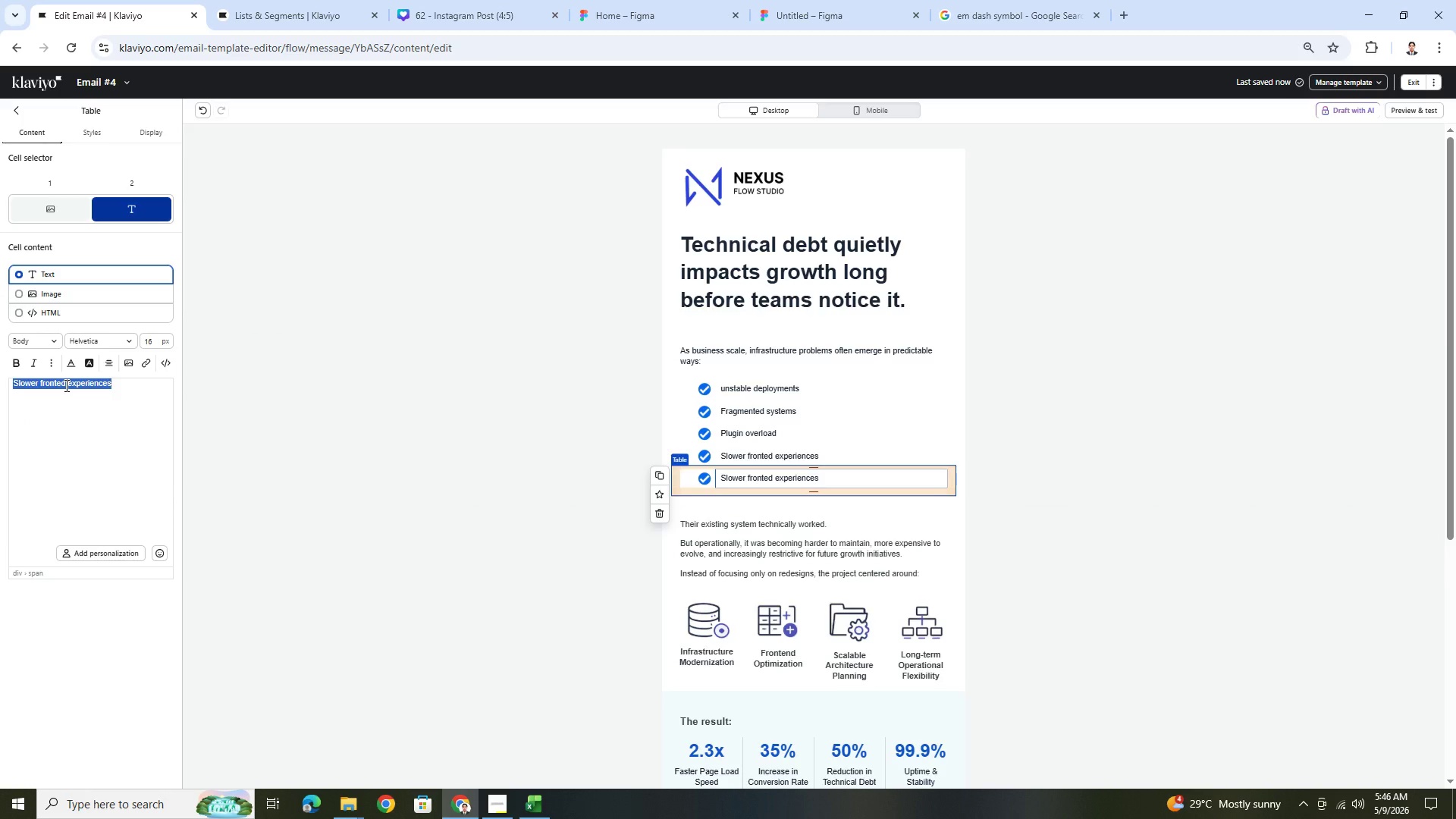 
hold_key(key=ShiftLeft, duration=1.5)
 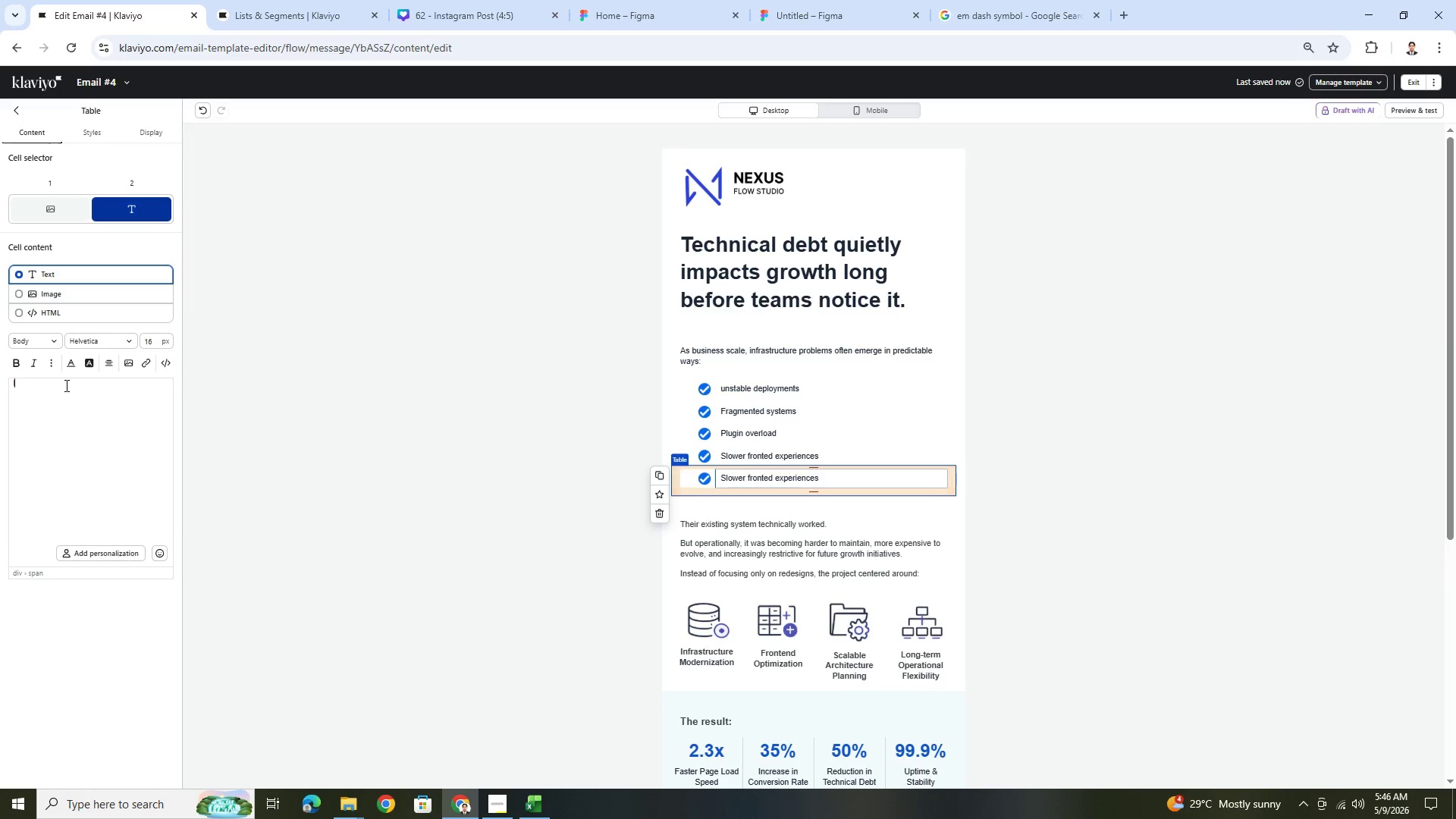 
type(Increasingly coml)
key(Backspace)
type(plex maintenance requirements.)
 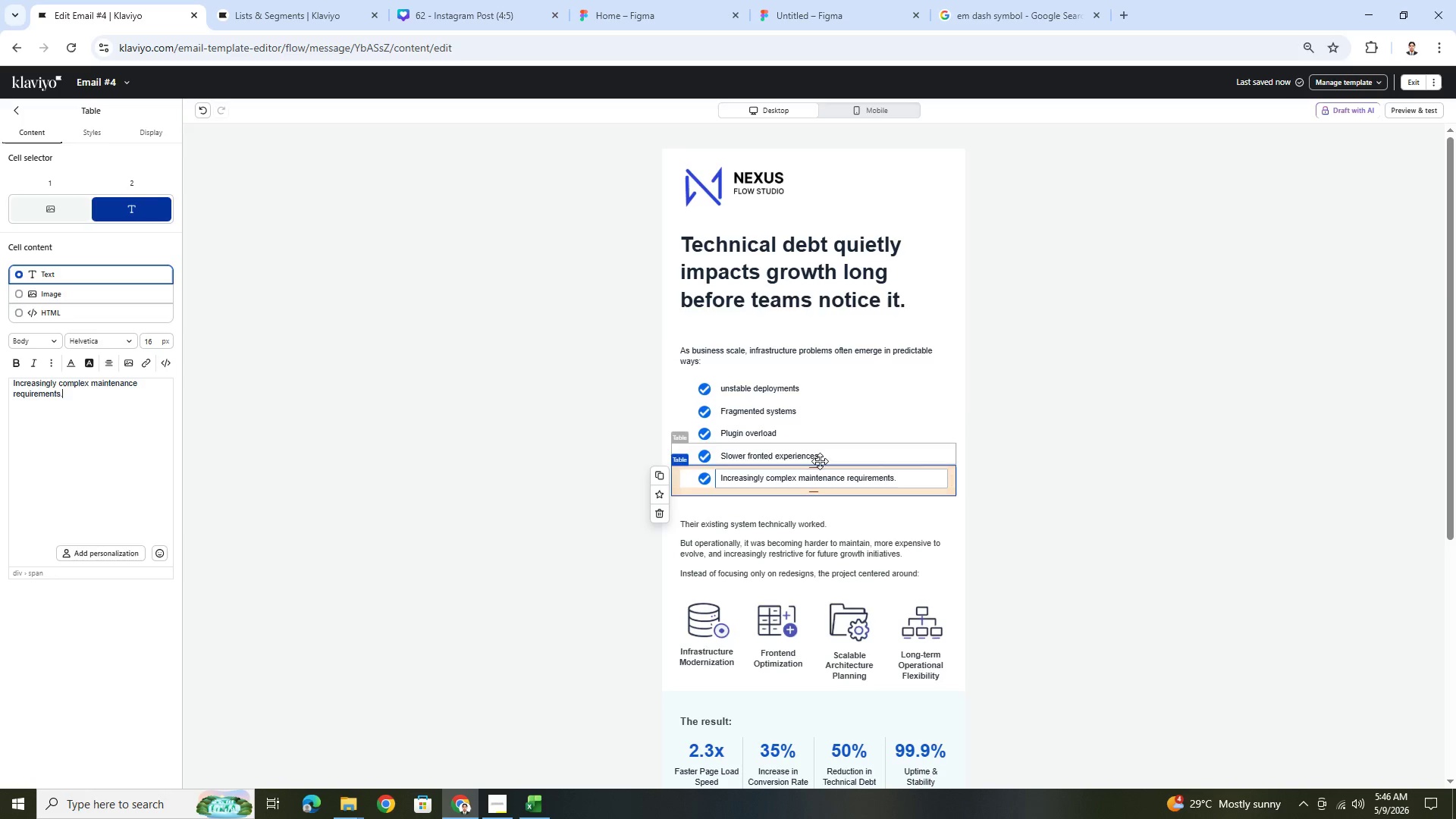 
left_click([1112, 506])
 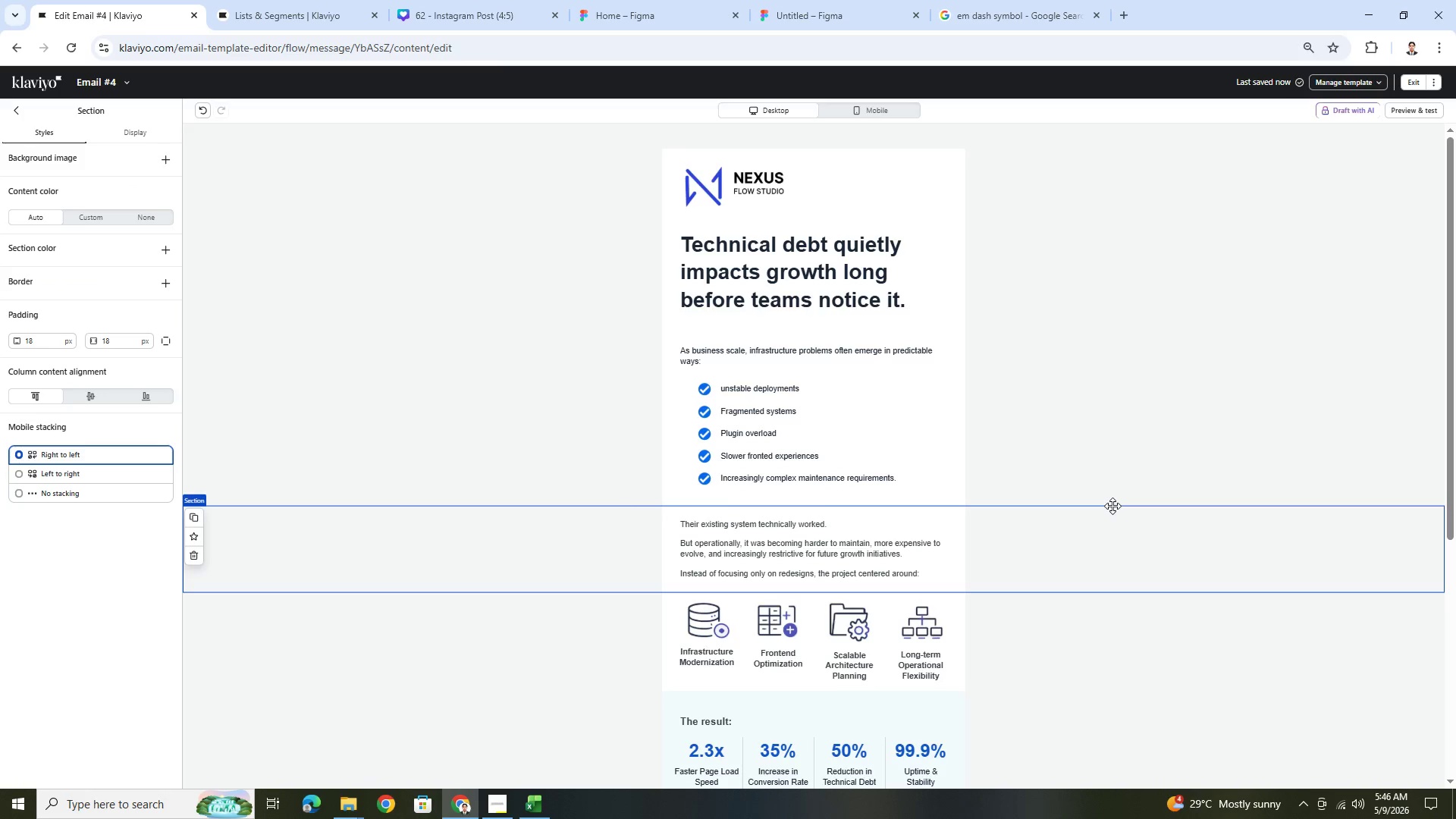 
wait(8.09)
 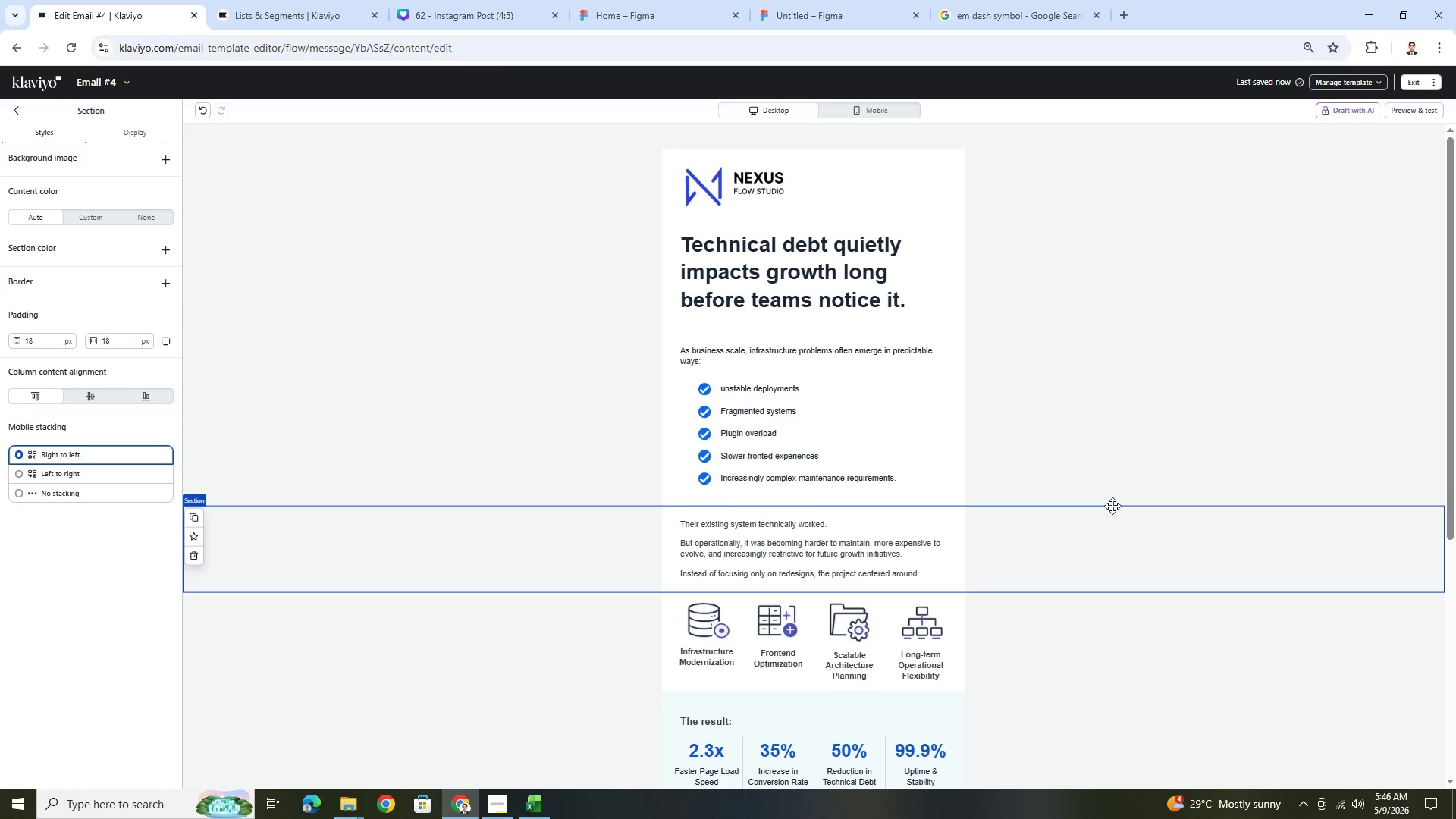 
left_click([817, 519])
 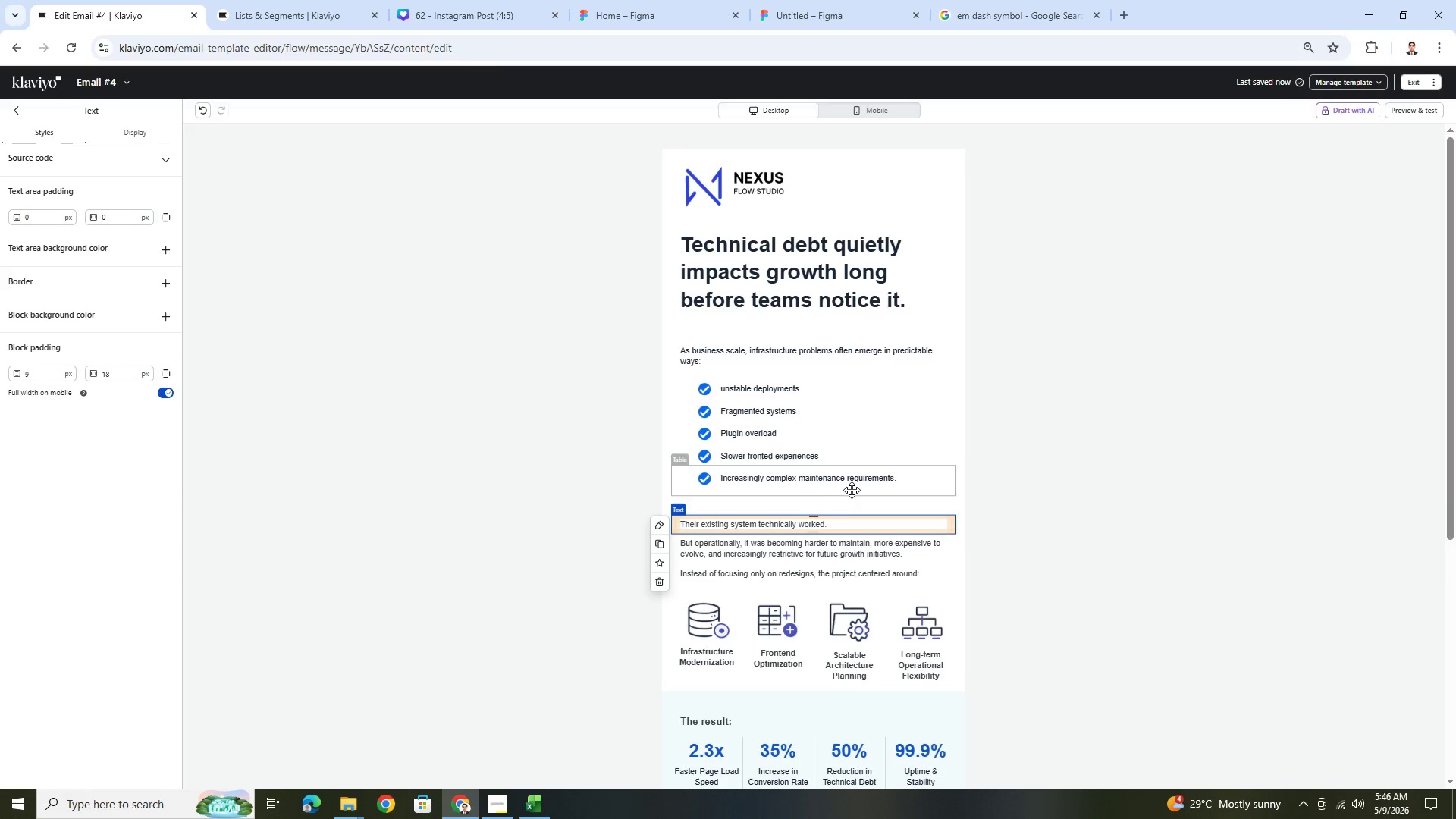 
wait(6.59)
 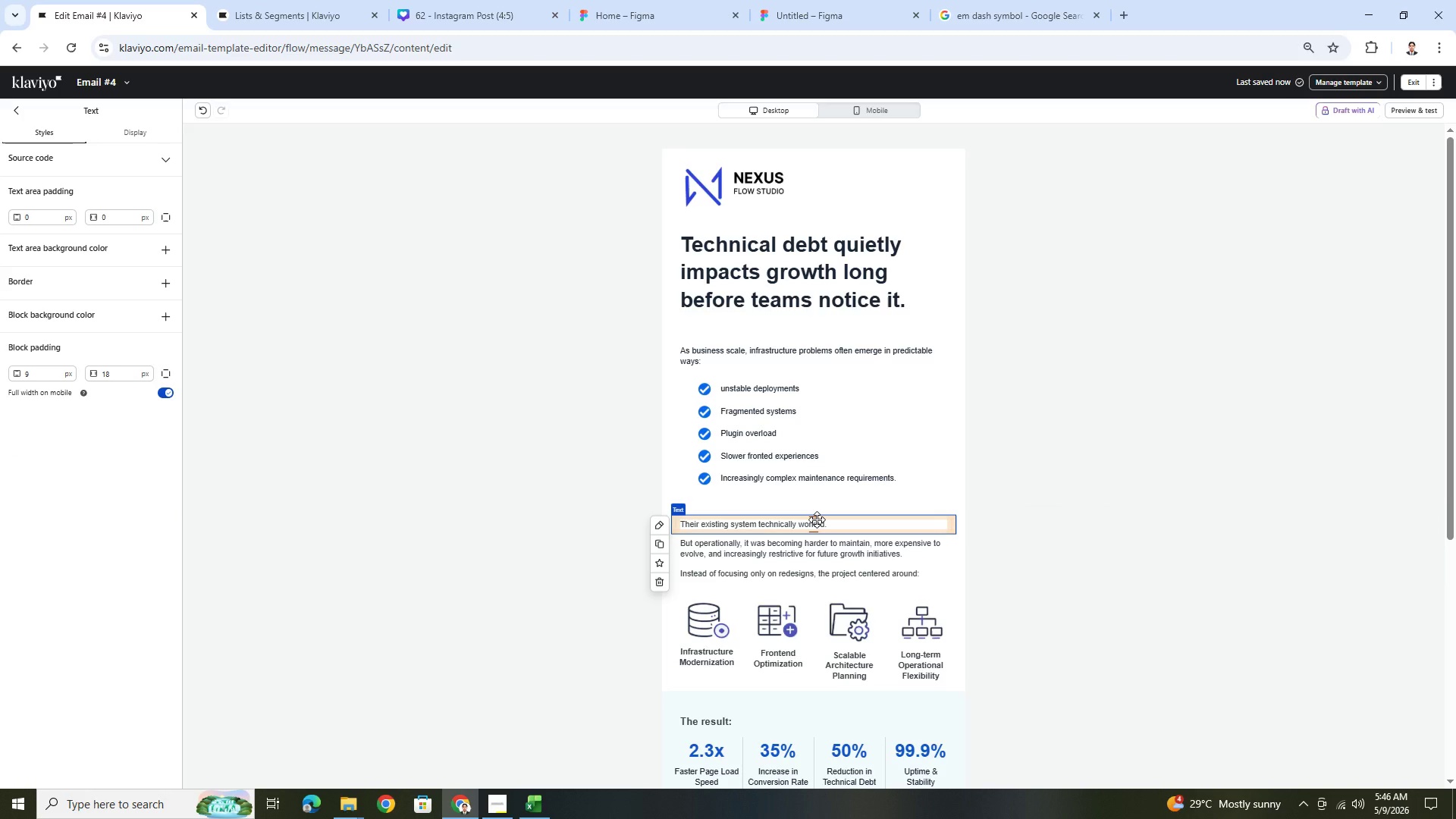 
left_click([407, 372])
 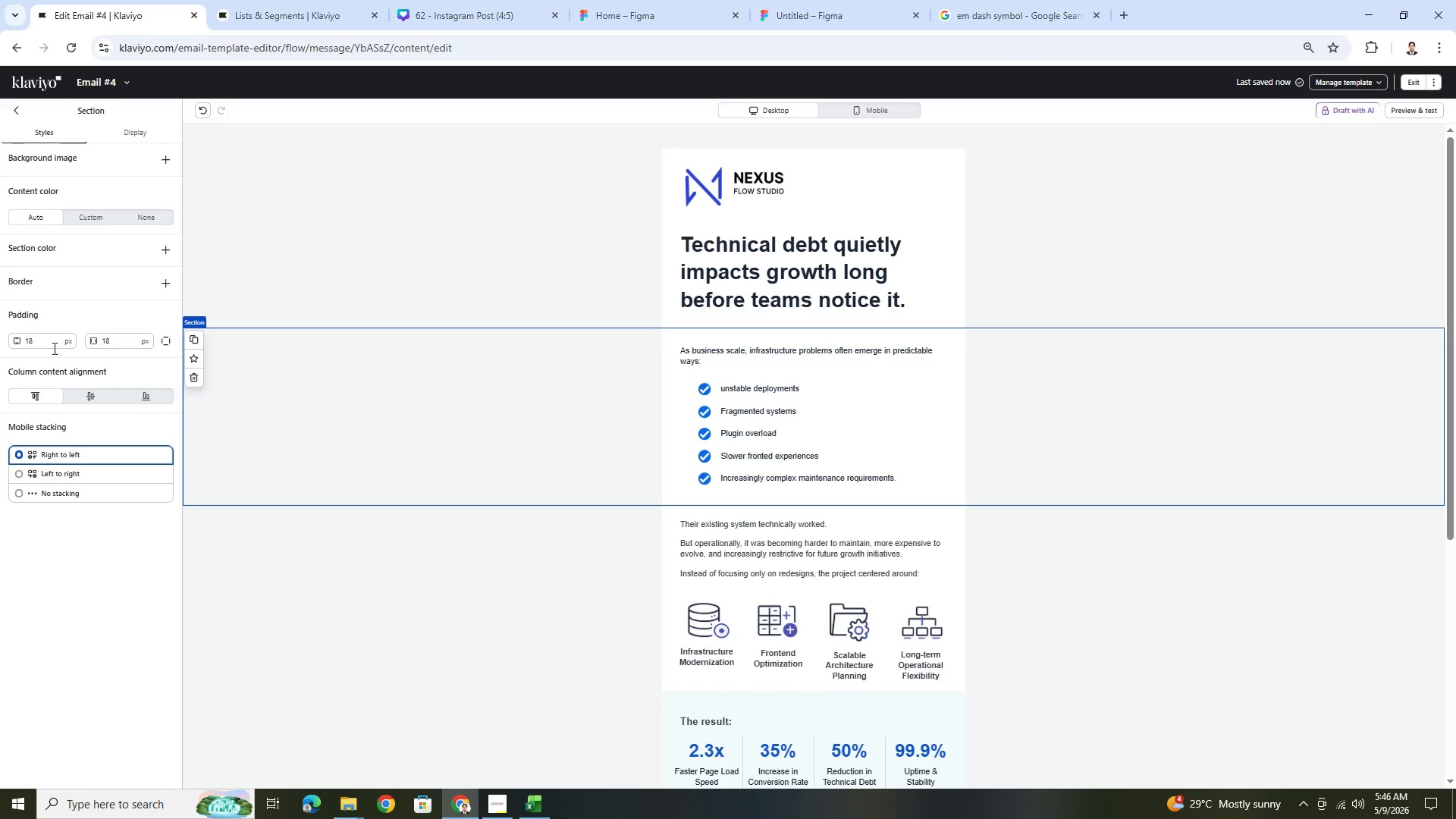 
wait(5.62)
 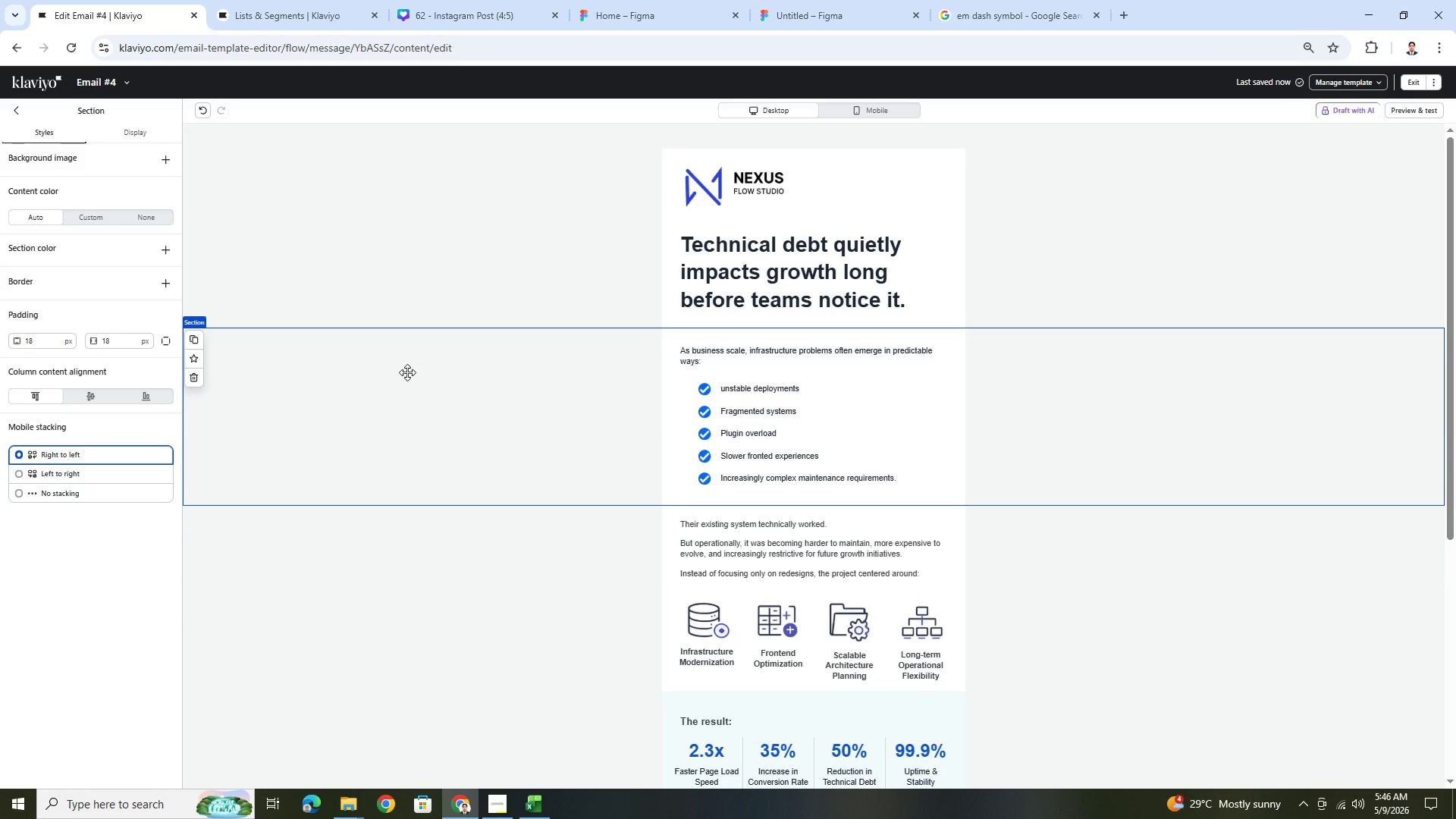 
left_click([159, 340])
 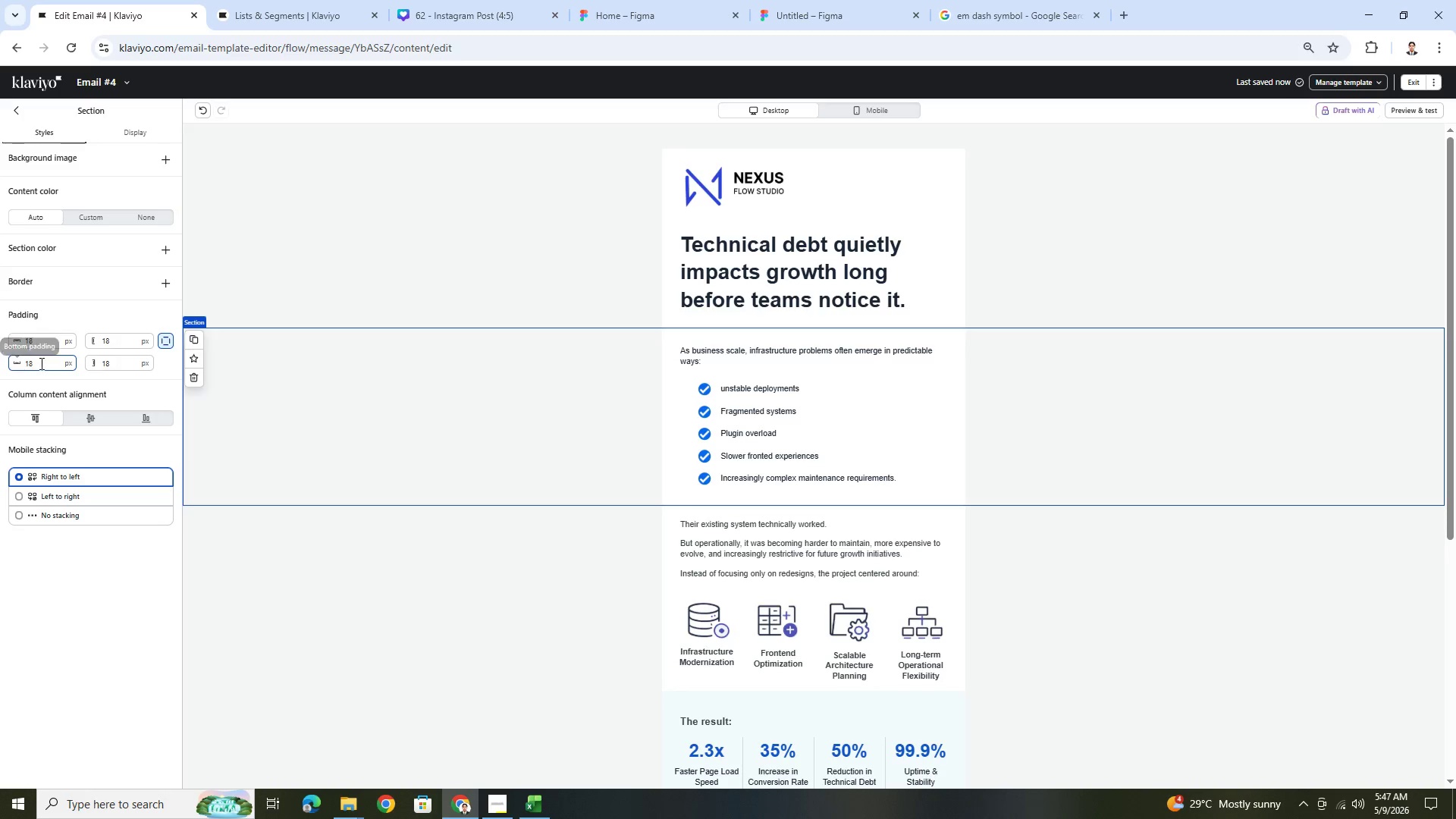 
double_click([43, 363])
 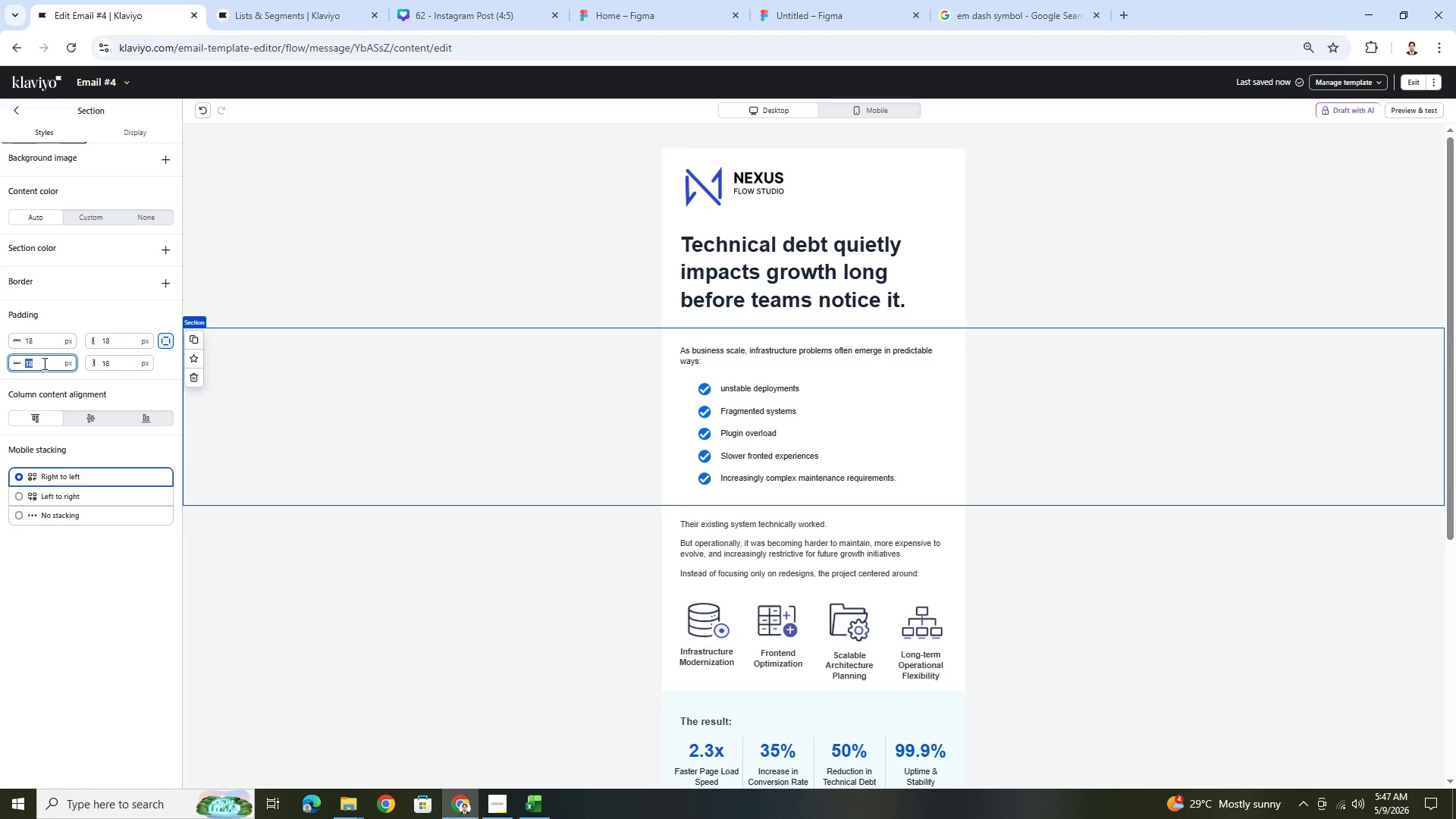 
key(Numpad0)
 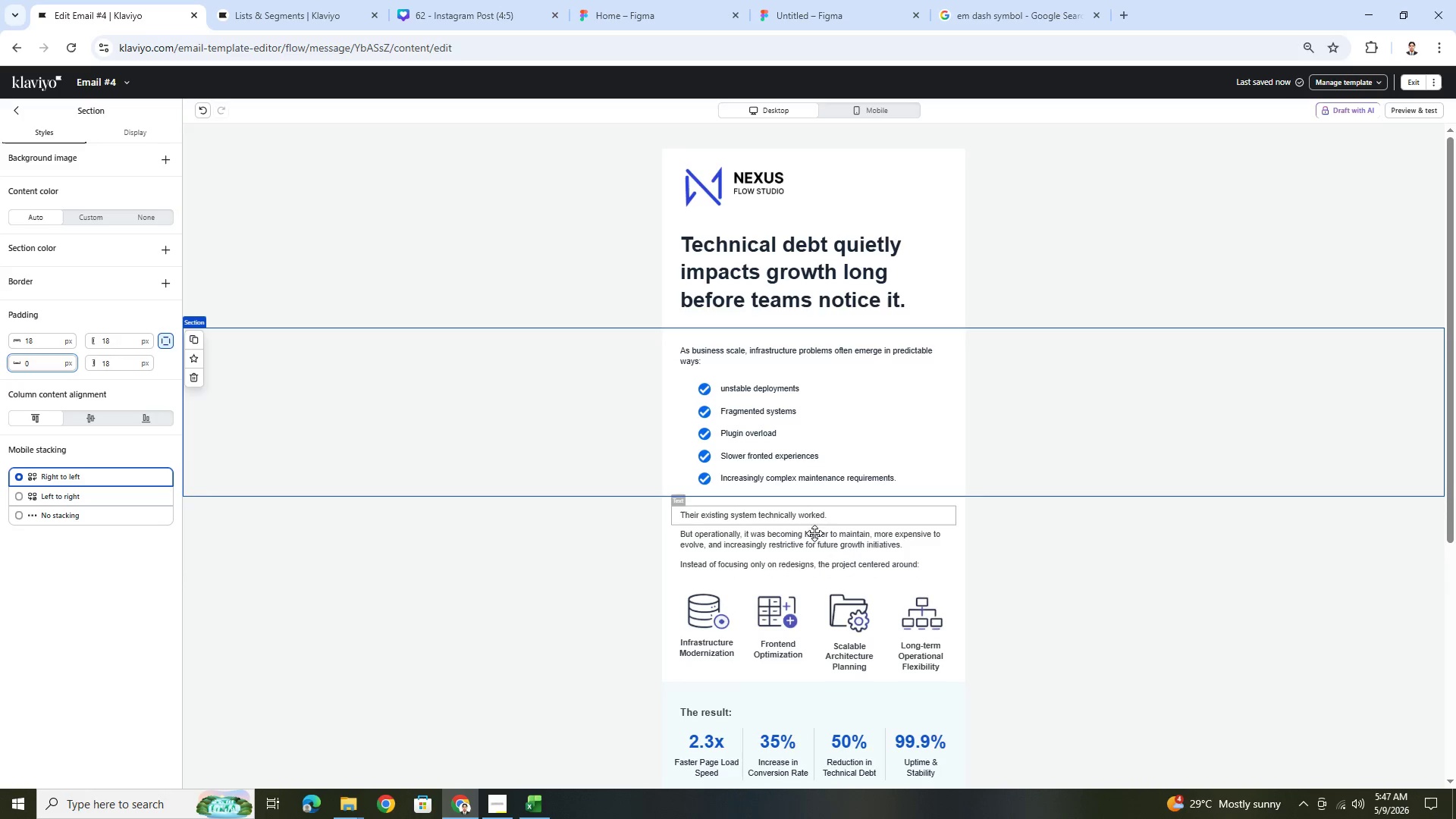 
left_click([1061, 545])
 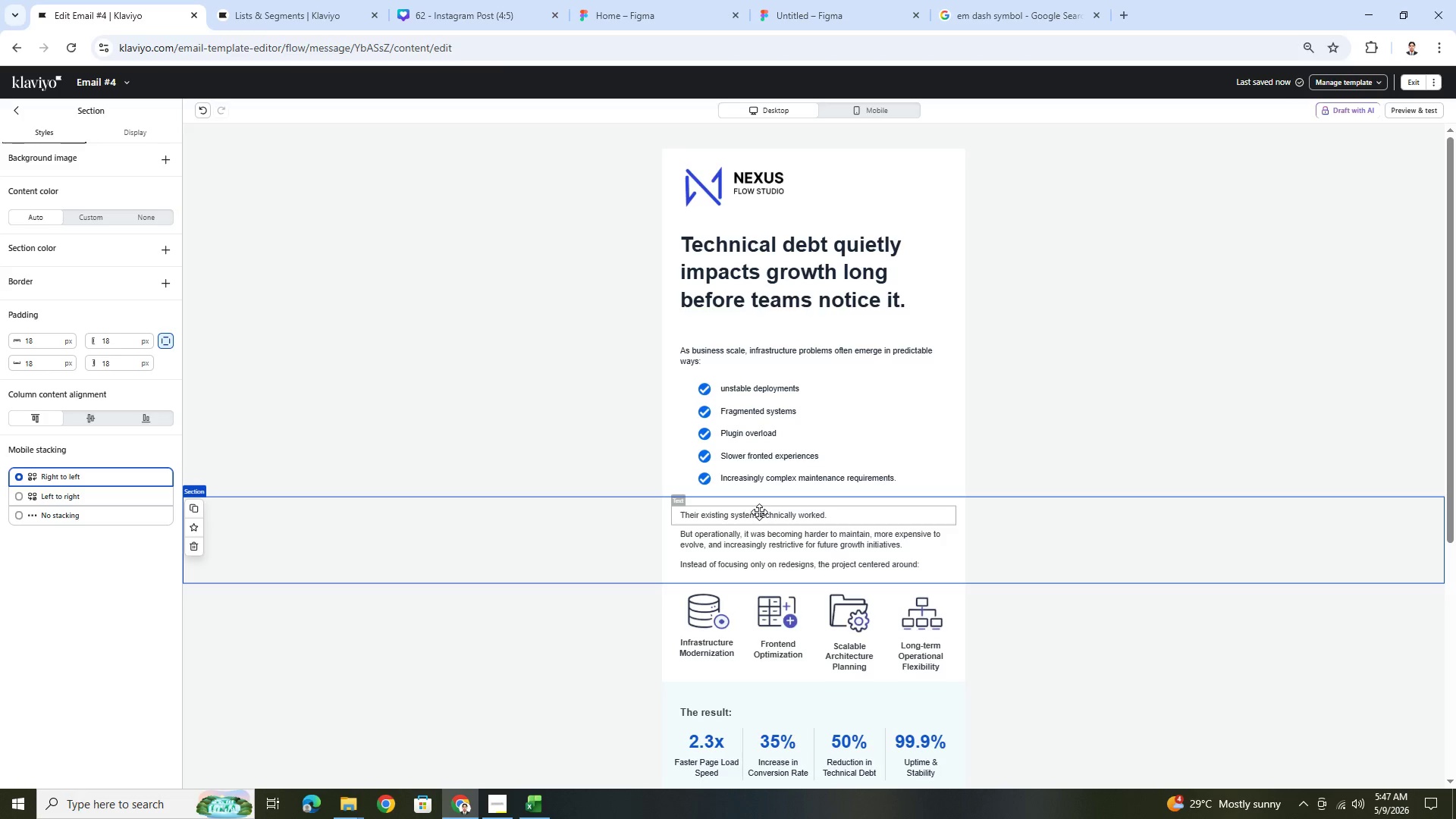 
wait(17.14)
 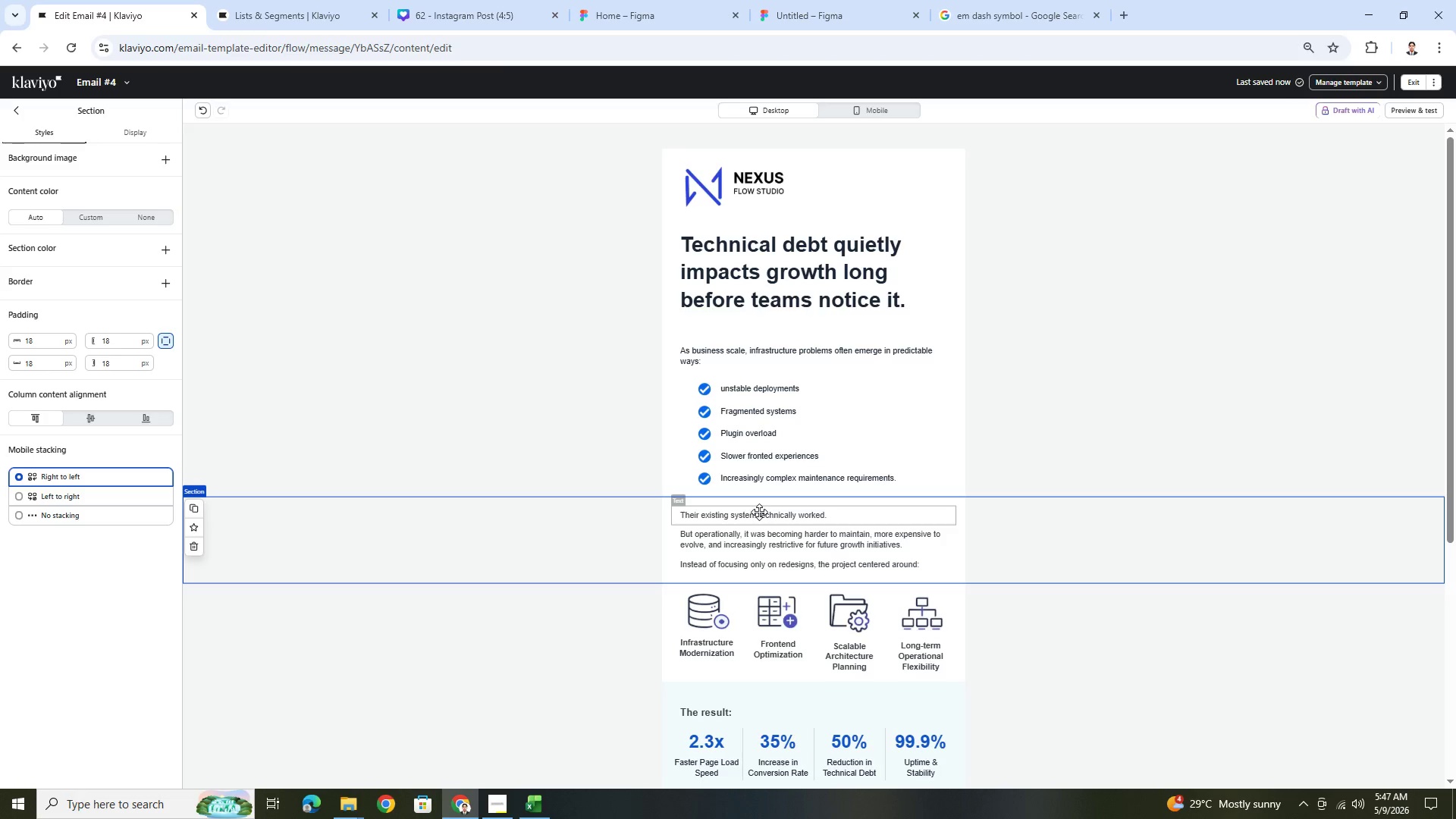 
double_click([759, 512])
 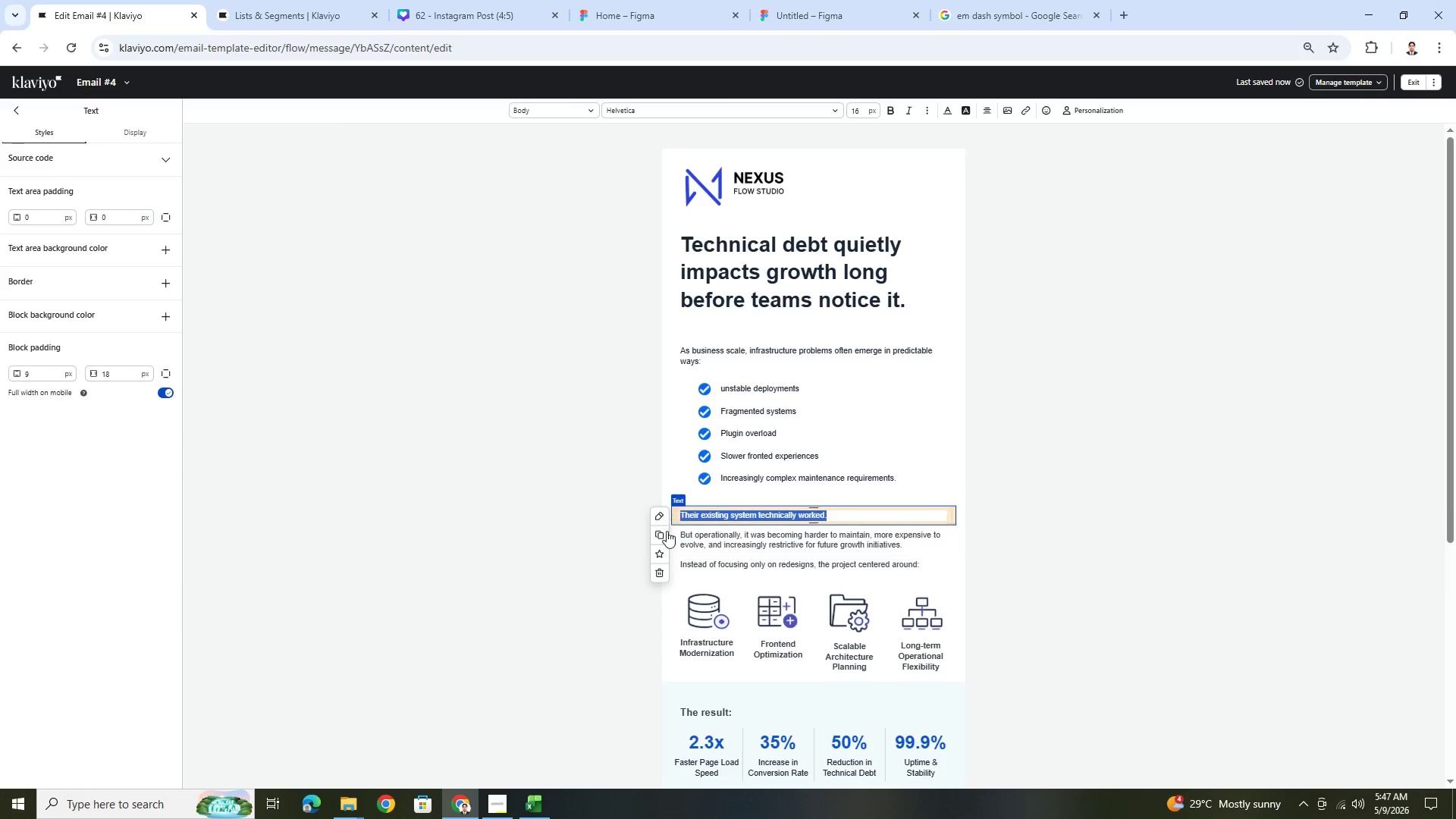 
left_click([661, 572])
 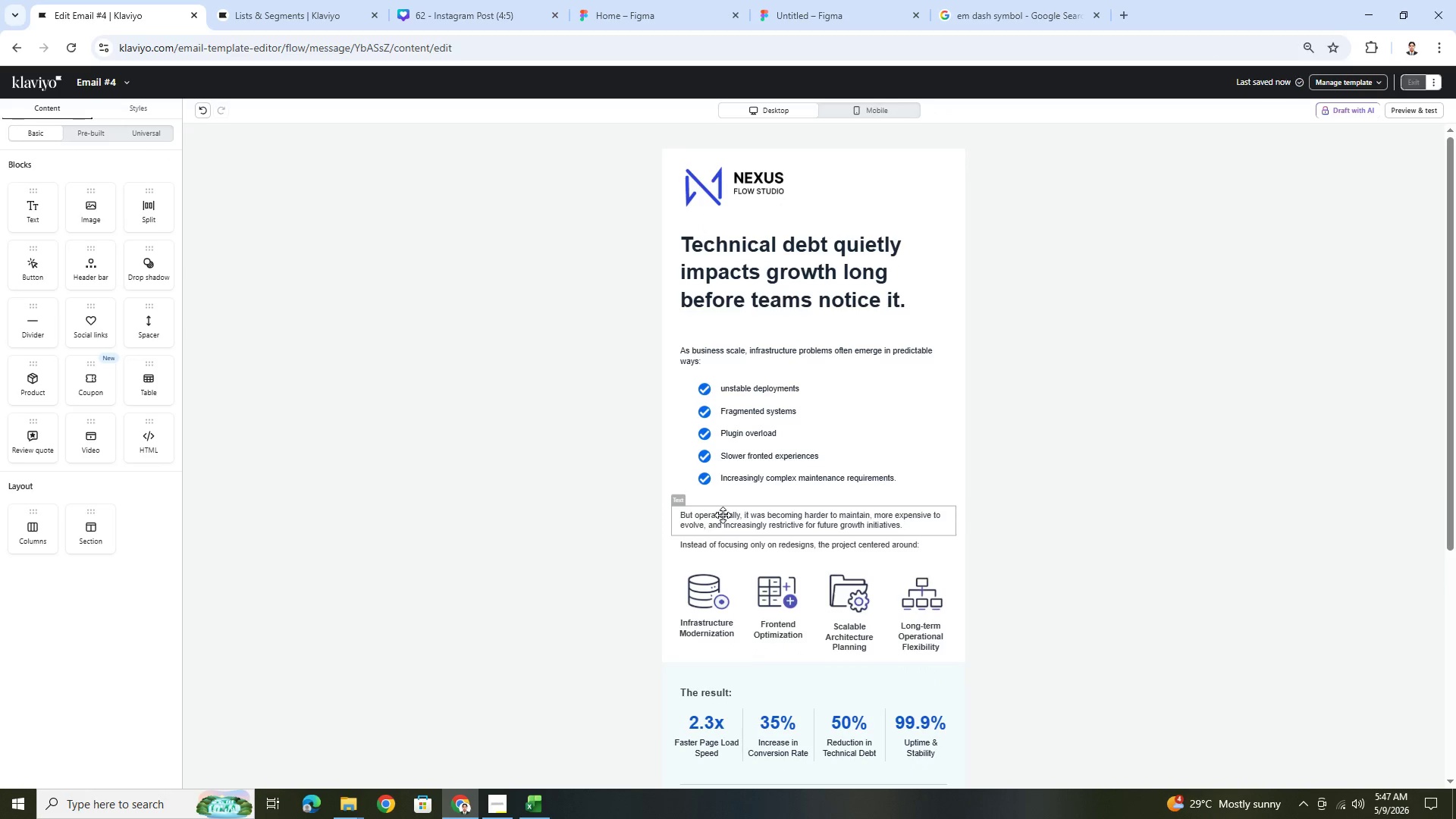 
double_click([723, 515])
 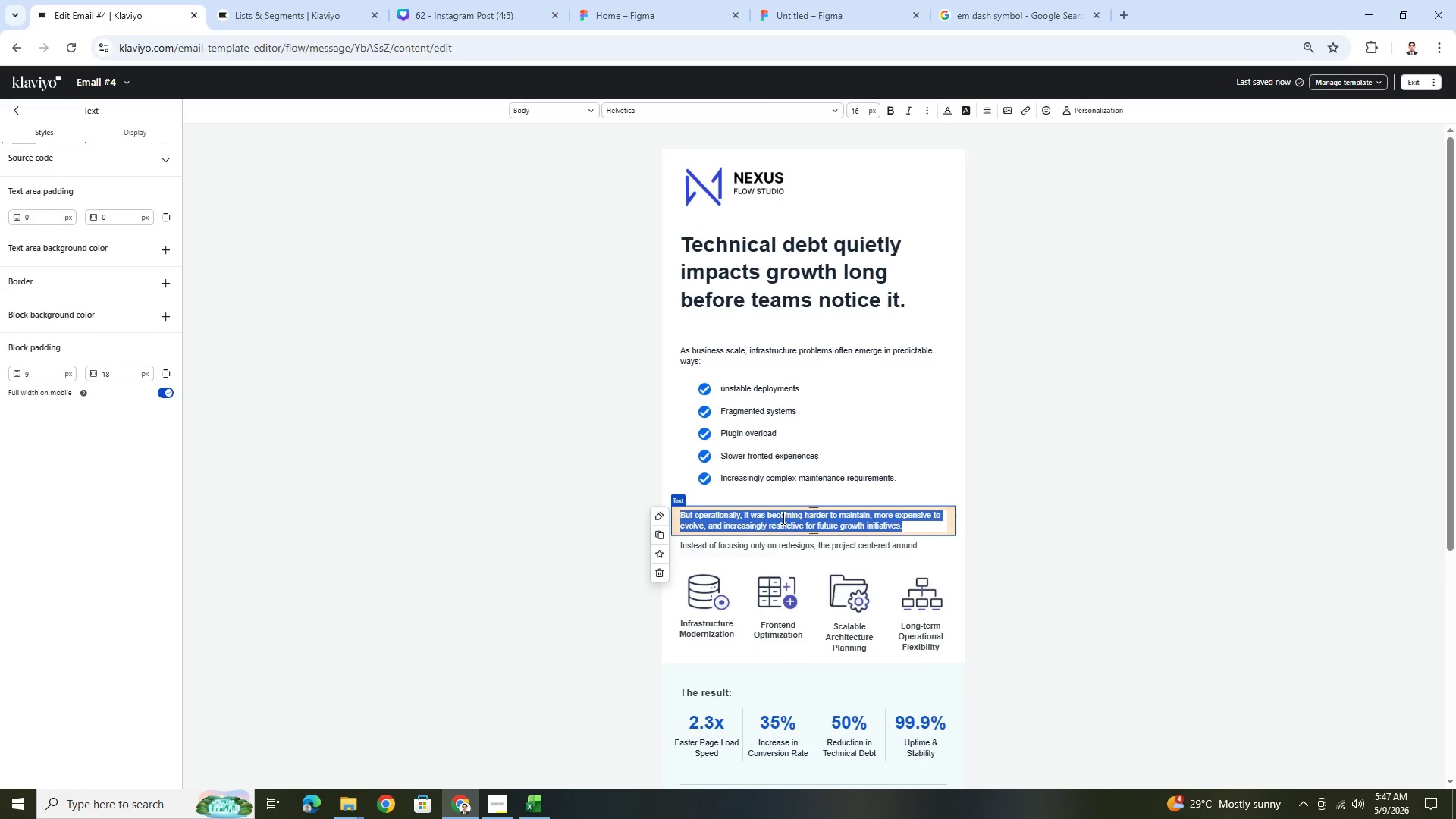 
type(These problemt)
key(Backspace)
type(s rarely happen all at once. )
 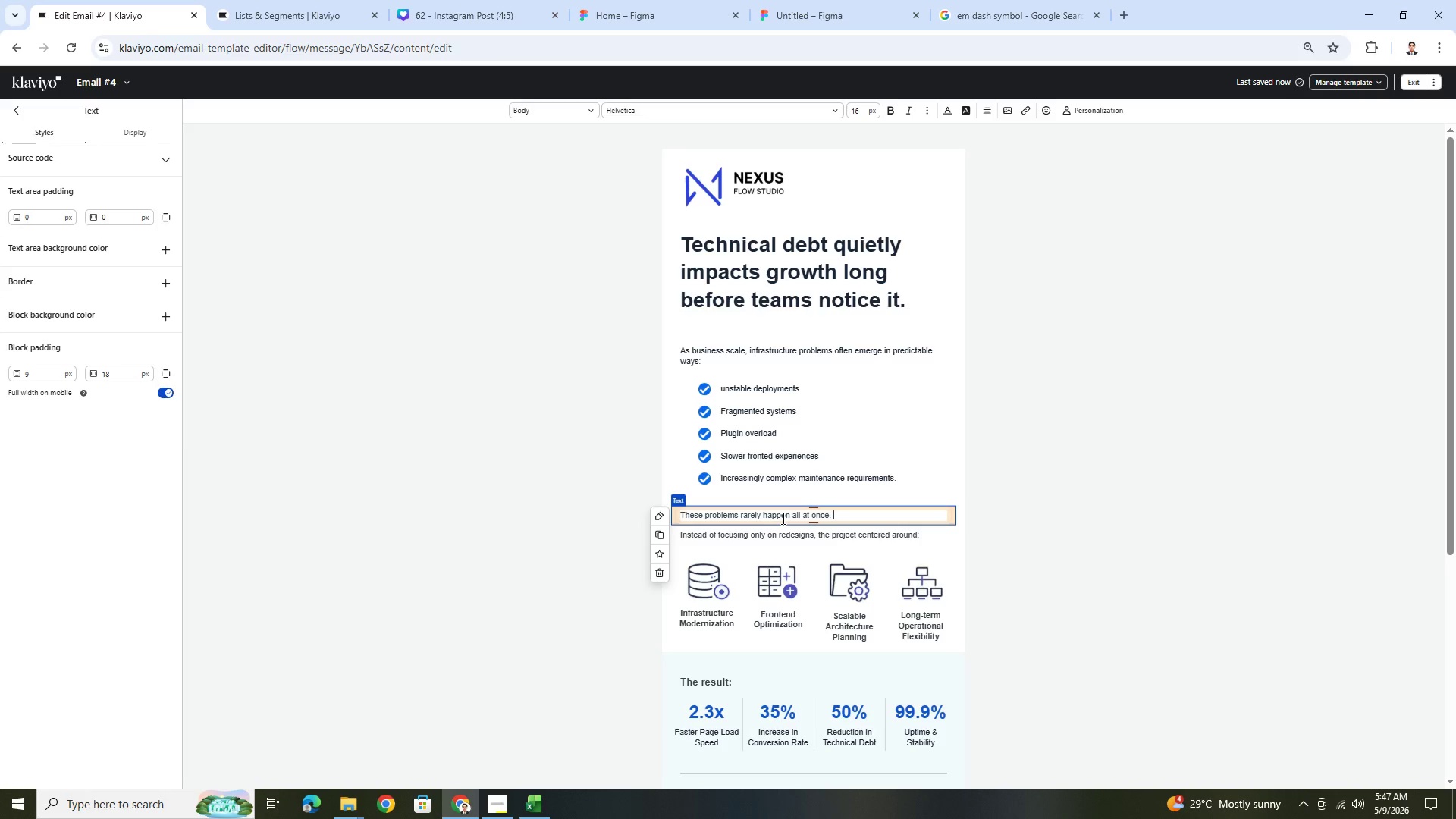 
type(They compound gradually until growth itself becoms harder to support.)
 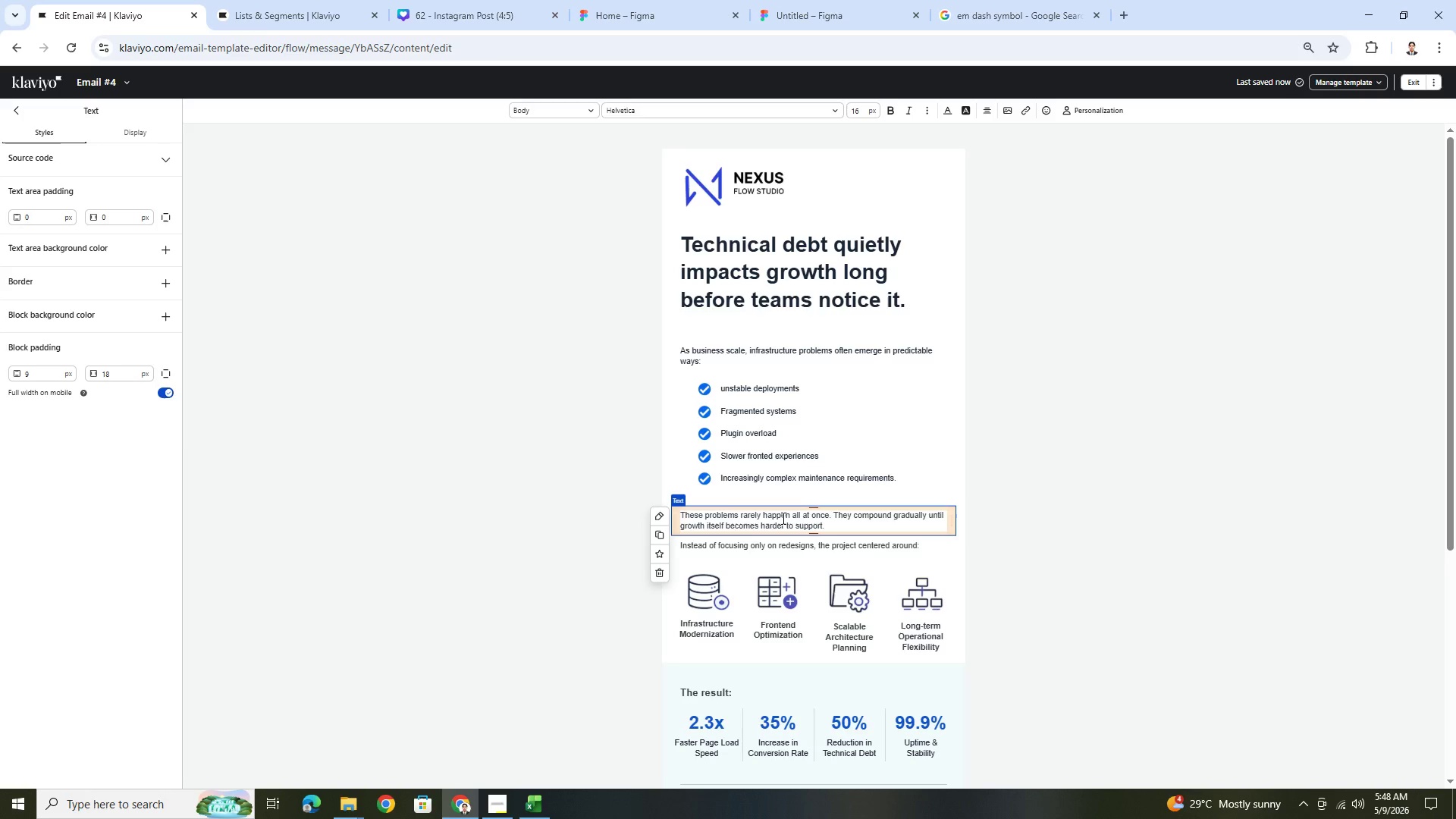 
wait(5.28)
 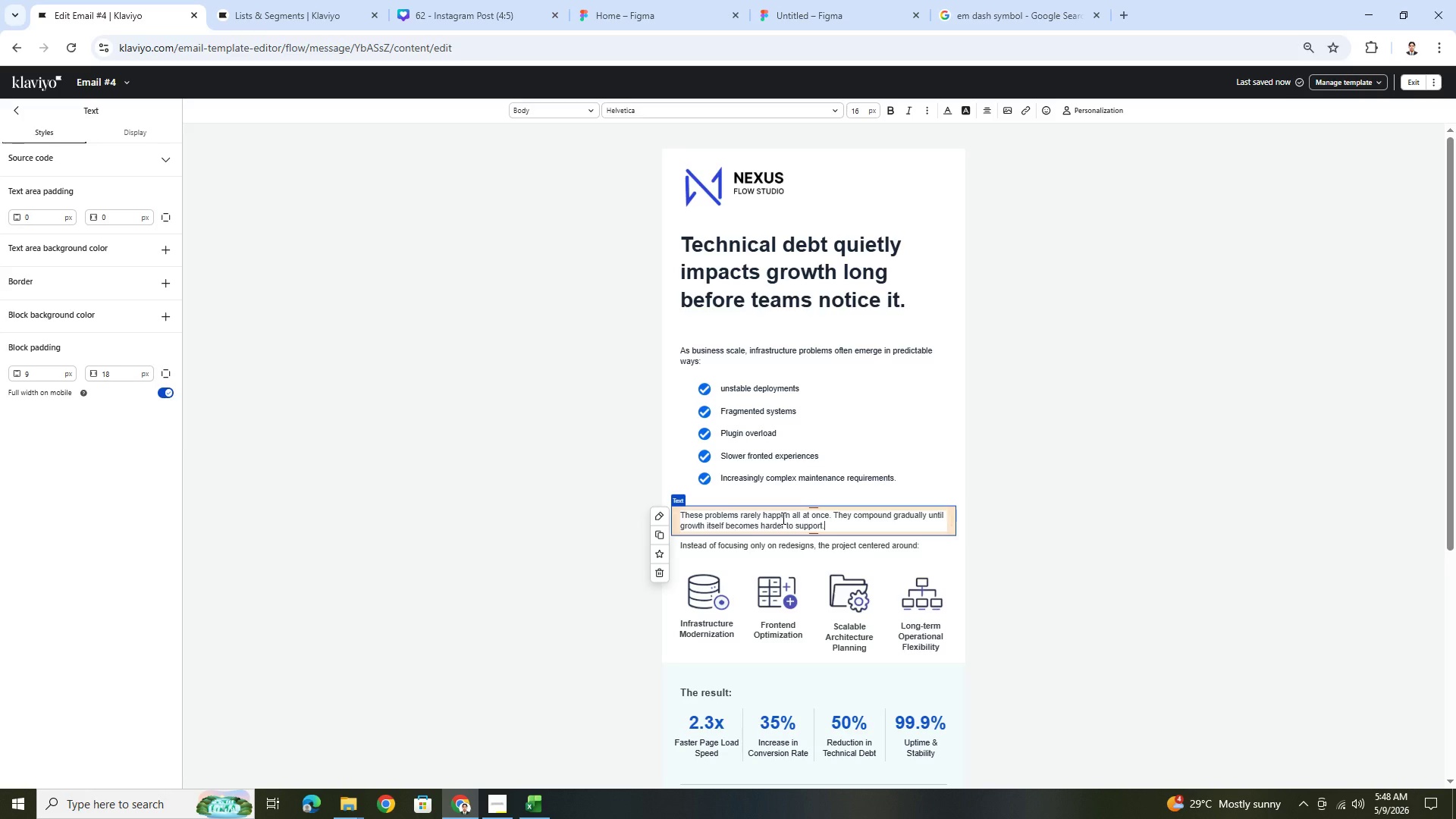 
double_click([857, 541])
 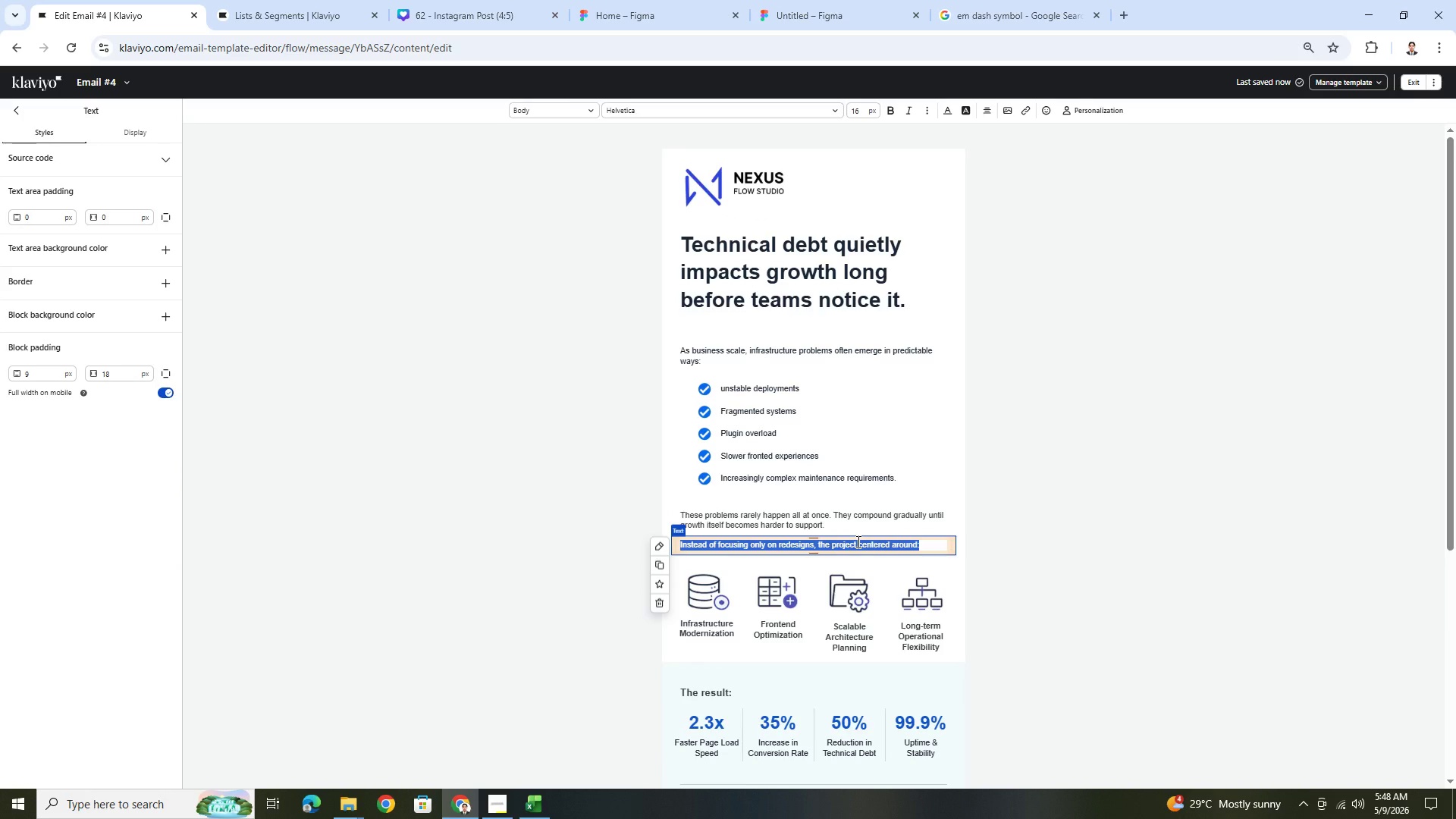 
type(That's why our process focuses heavily on:)
 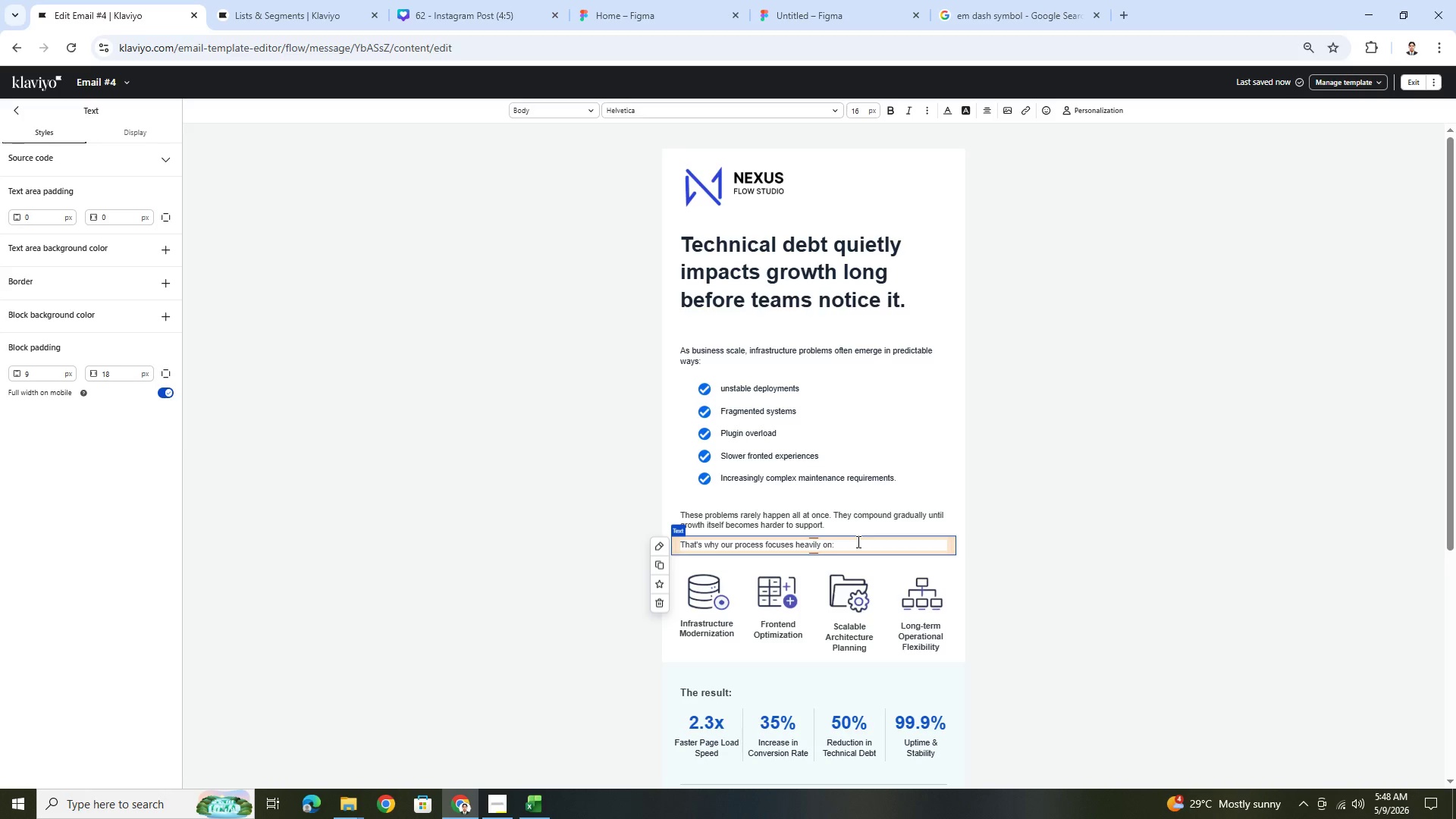 
double_click([717, 636])
 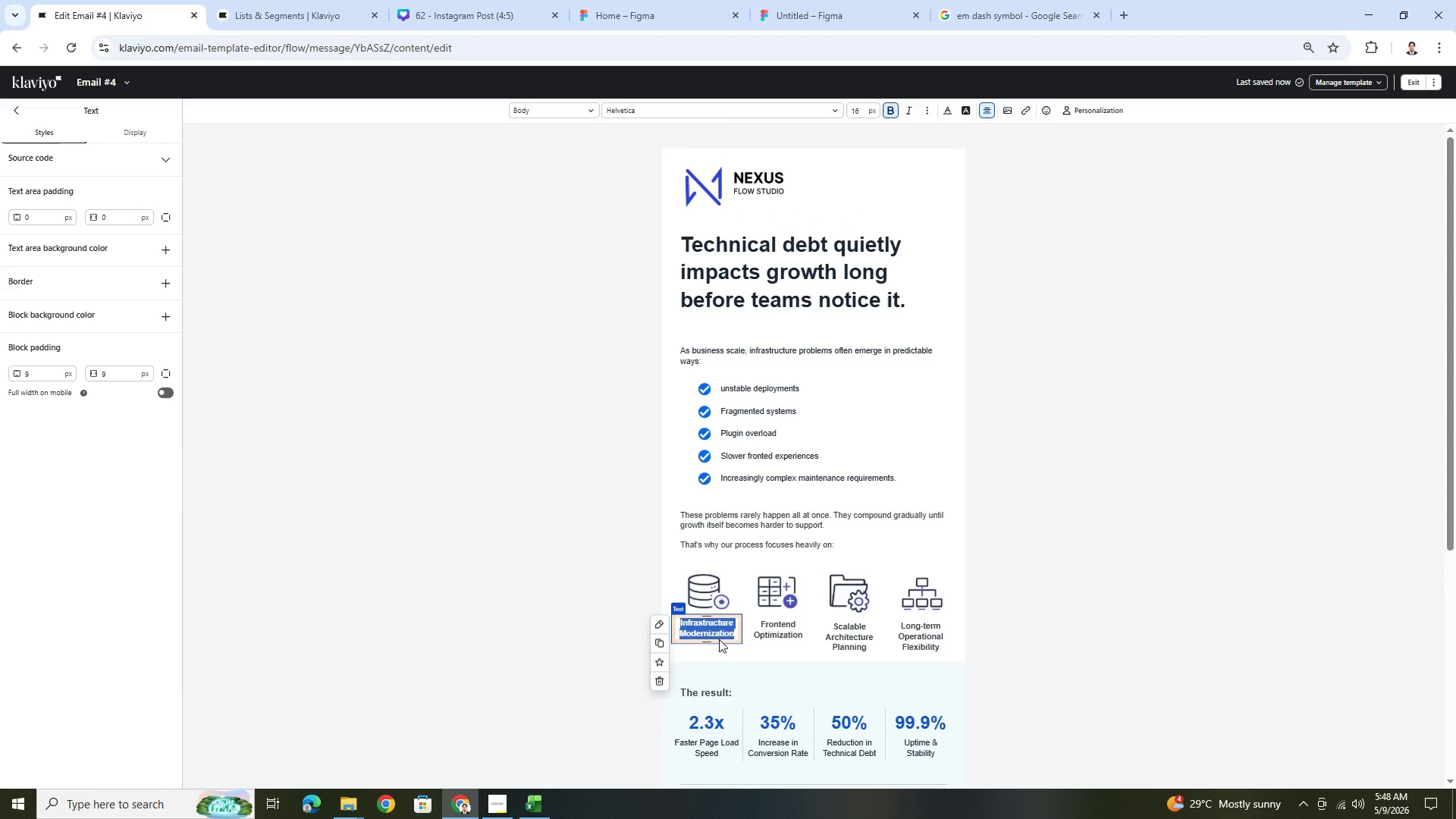 
type(System Architecture)
 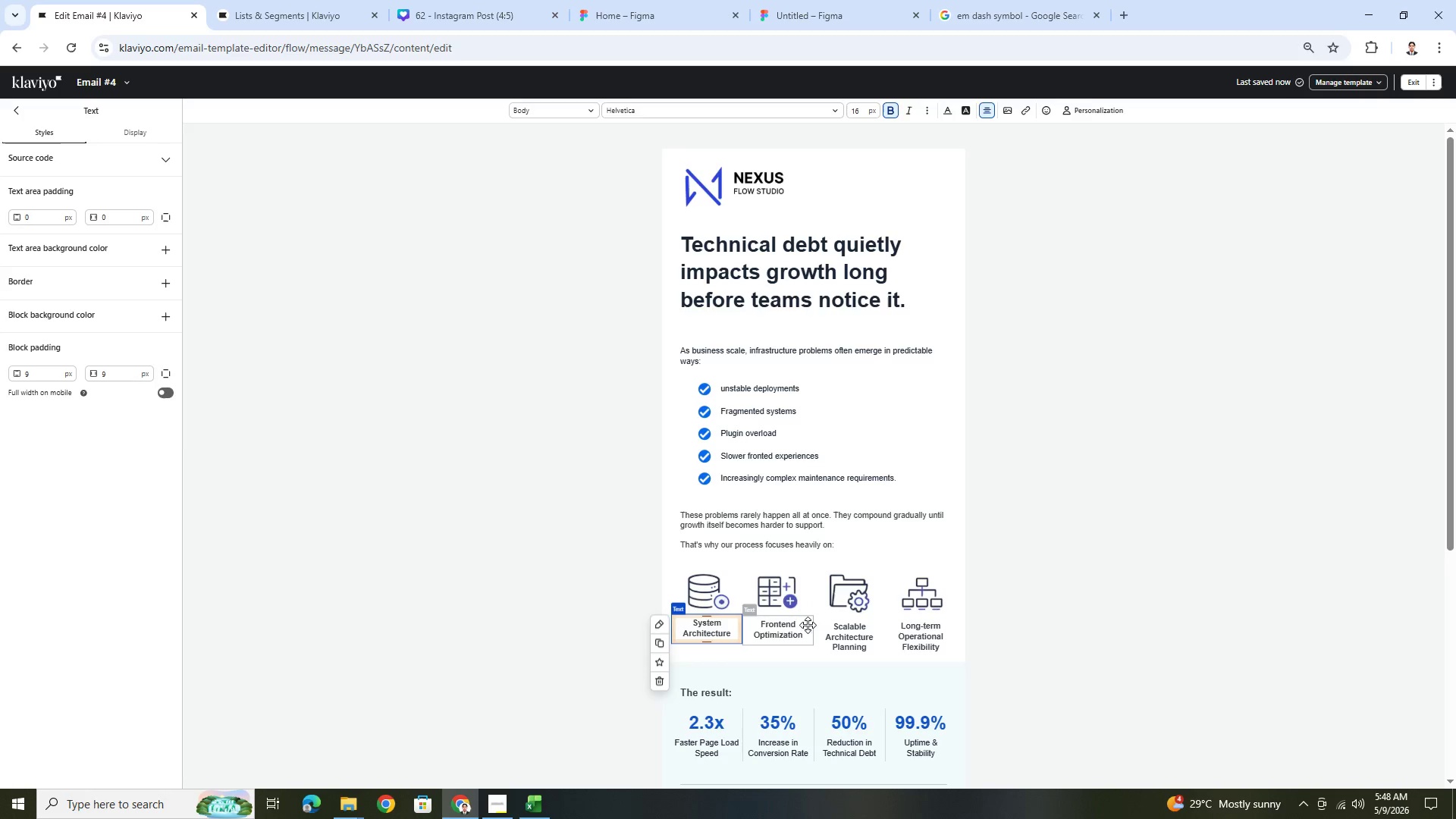 
left_click([786, 629])
 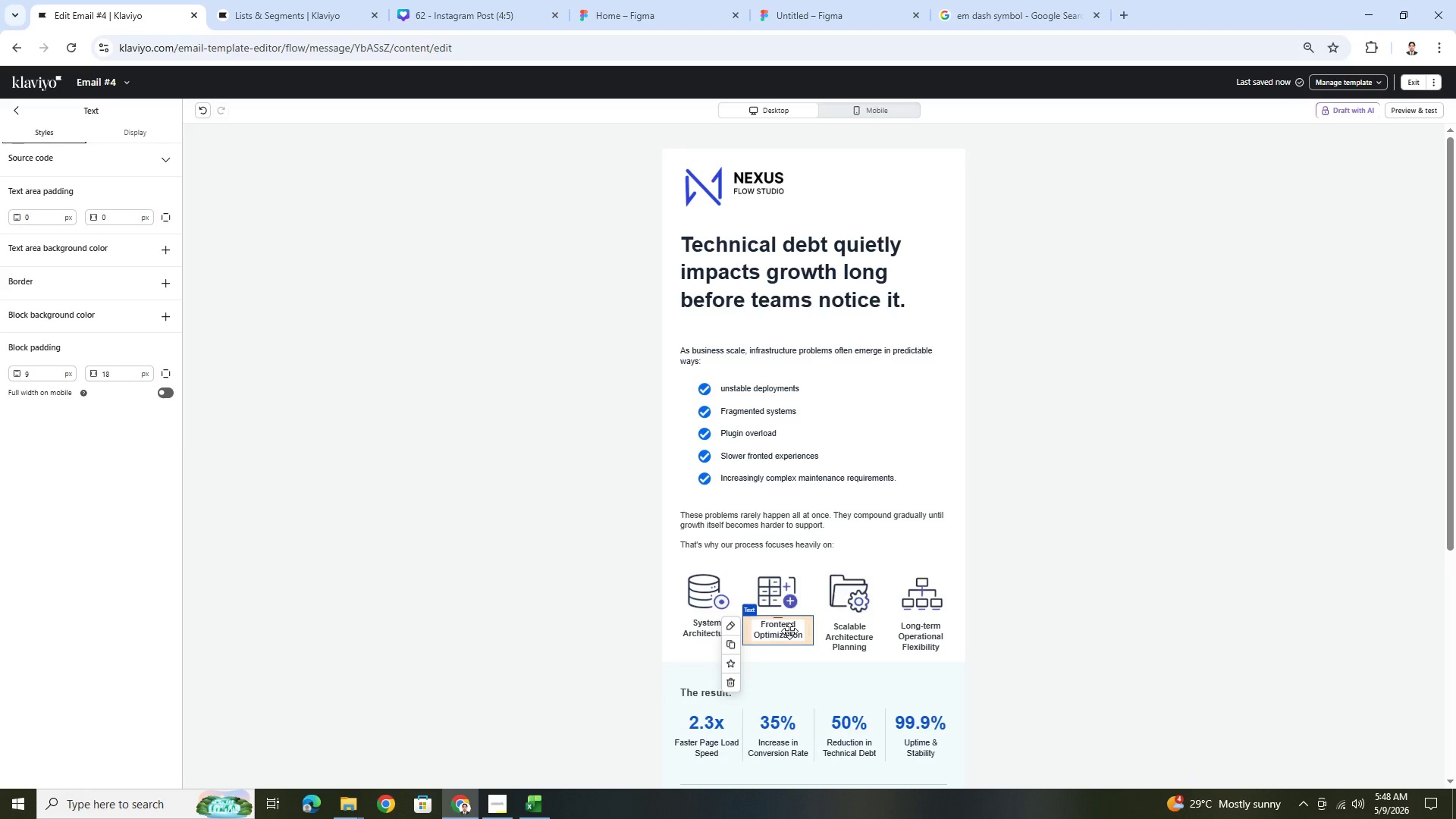 
double_click([789, 631])
 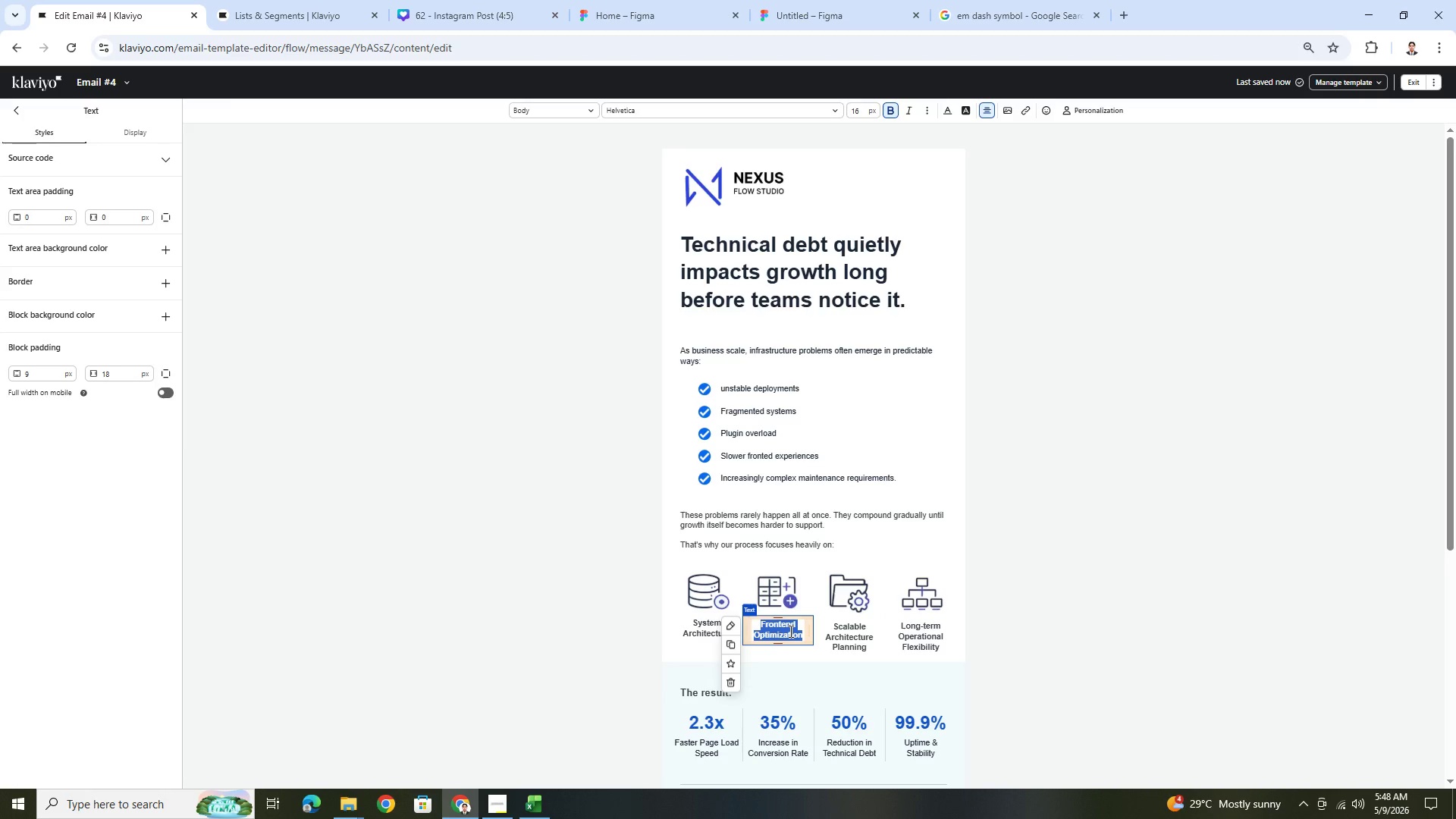 
type(Scalability Olanninig)
 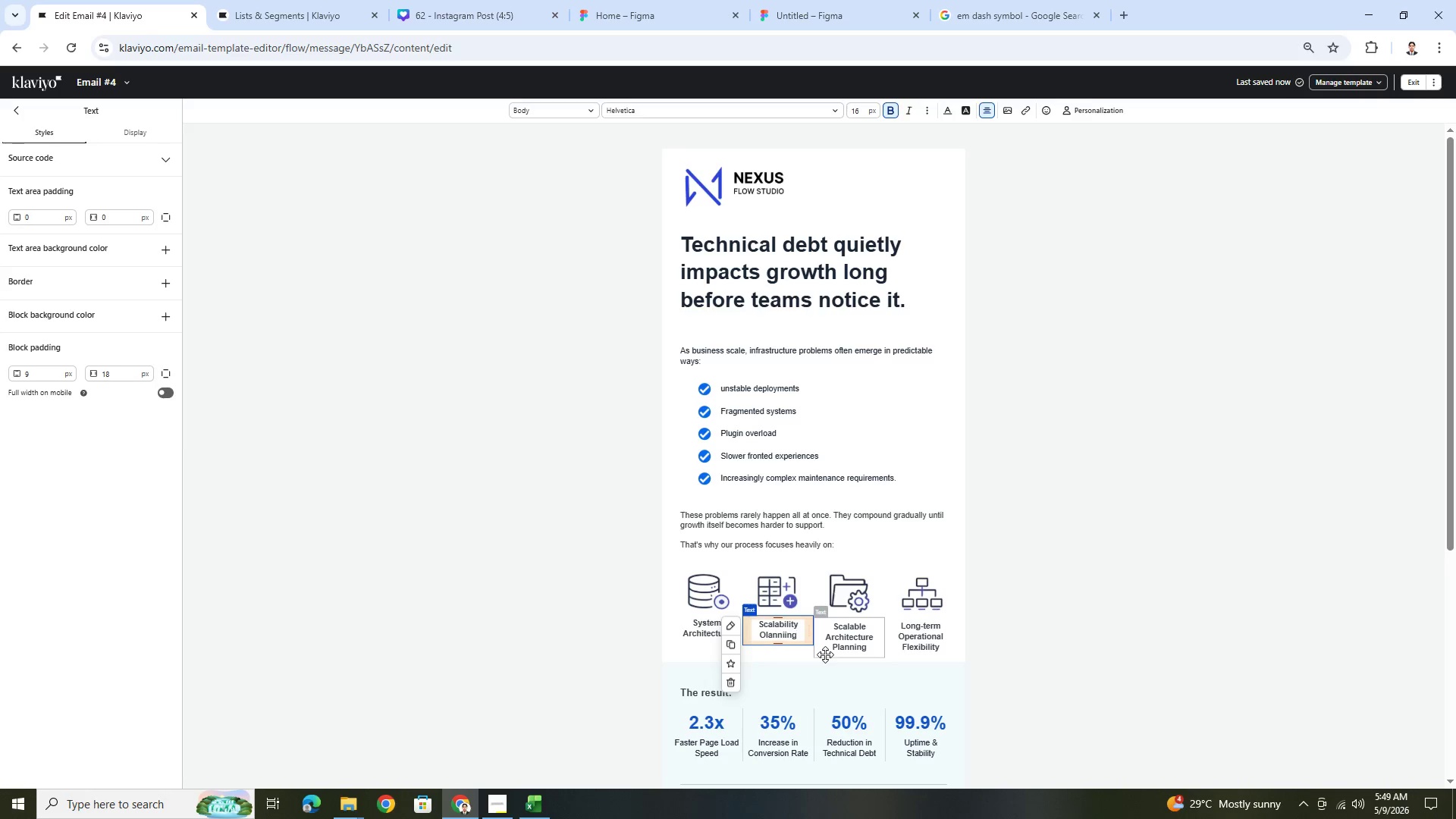 
left_click([765, 635])
 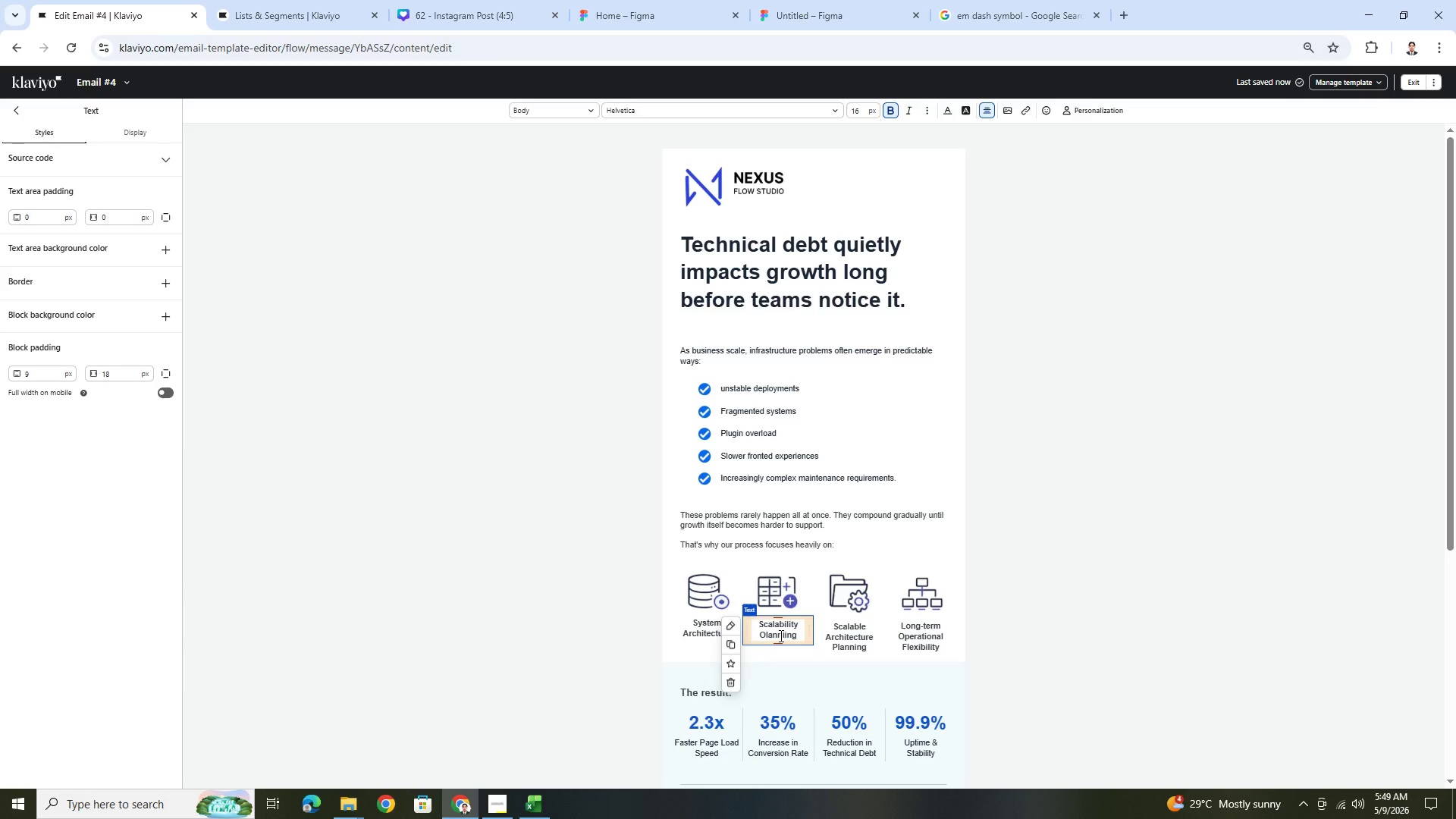 
key(Backspace)
 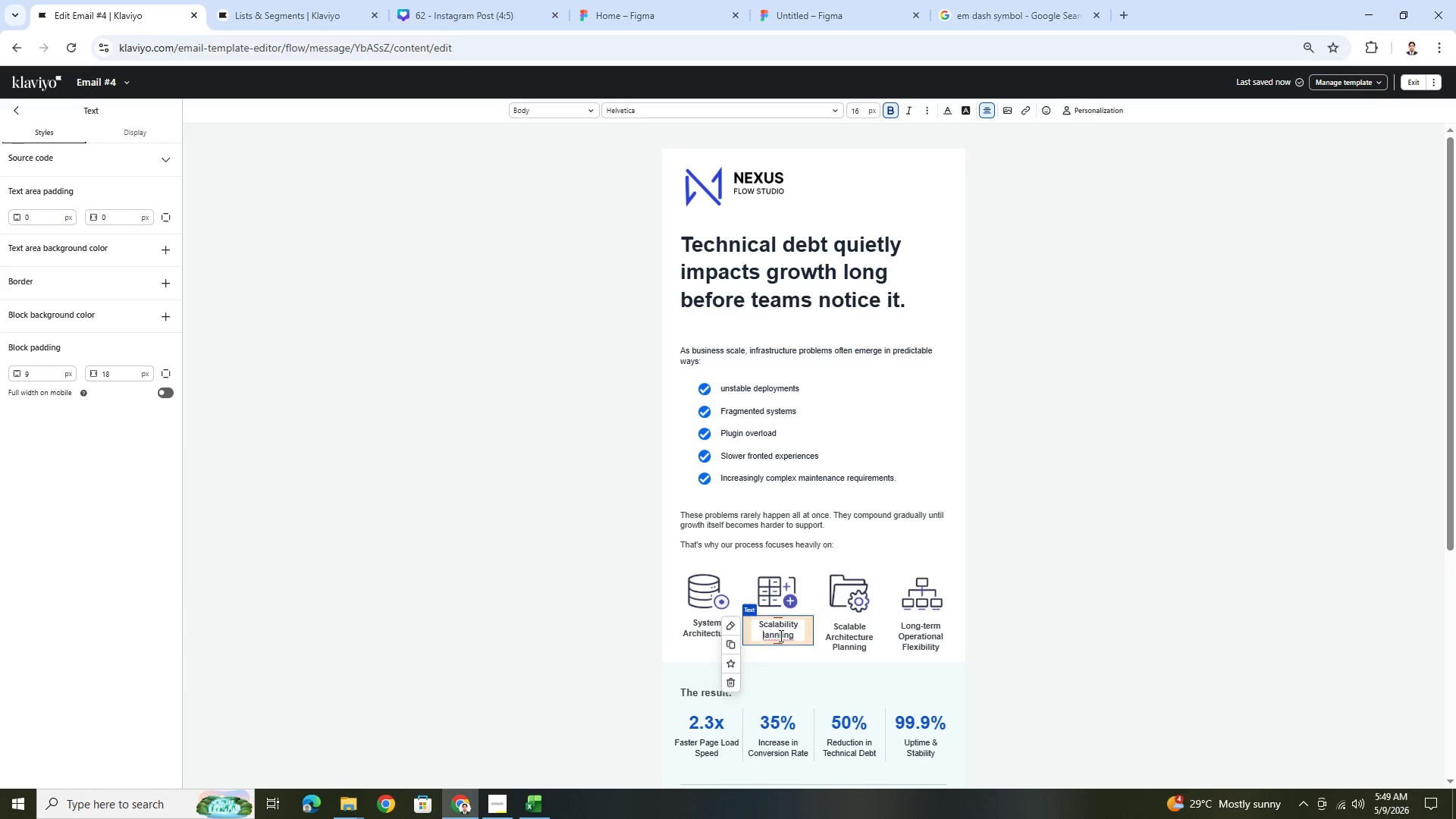 
key(Shift+P)
 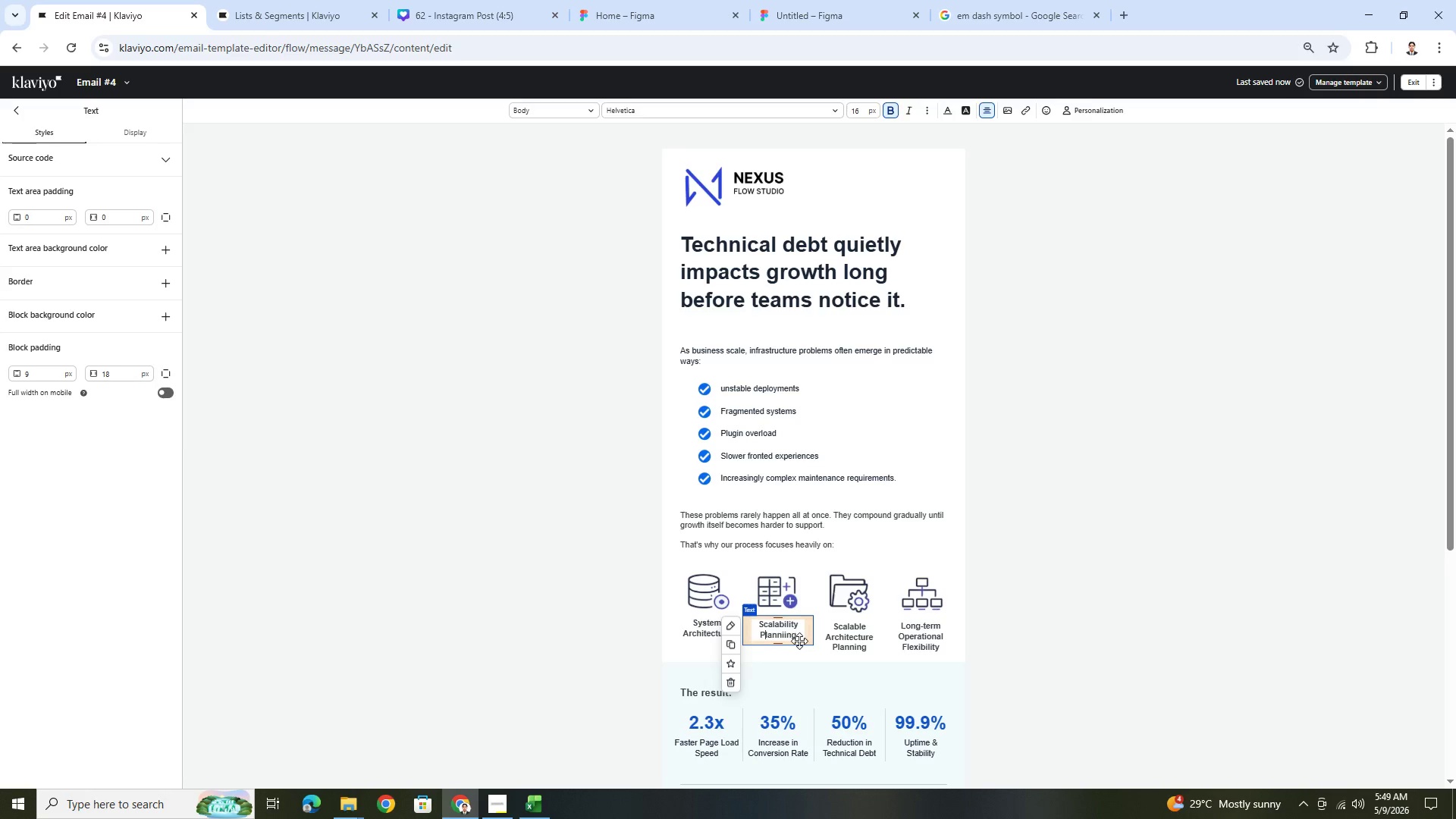 
wait(6.09)
 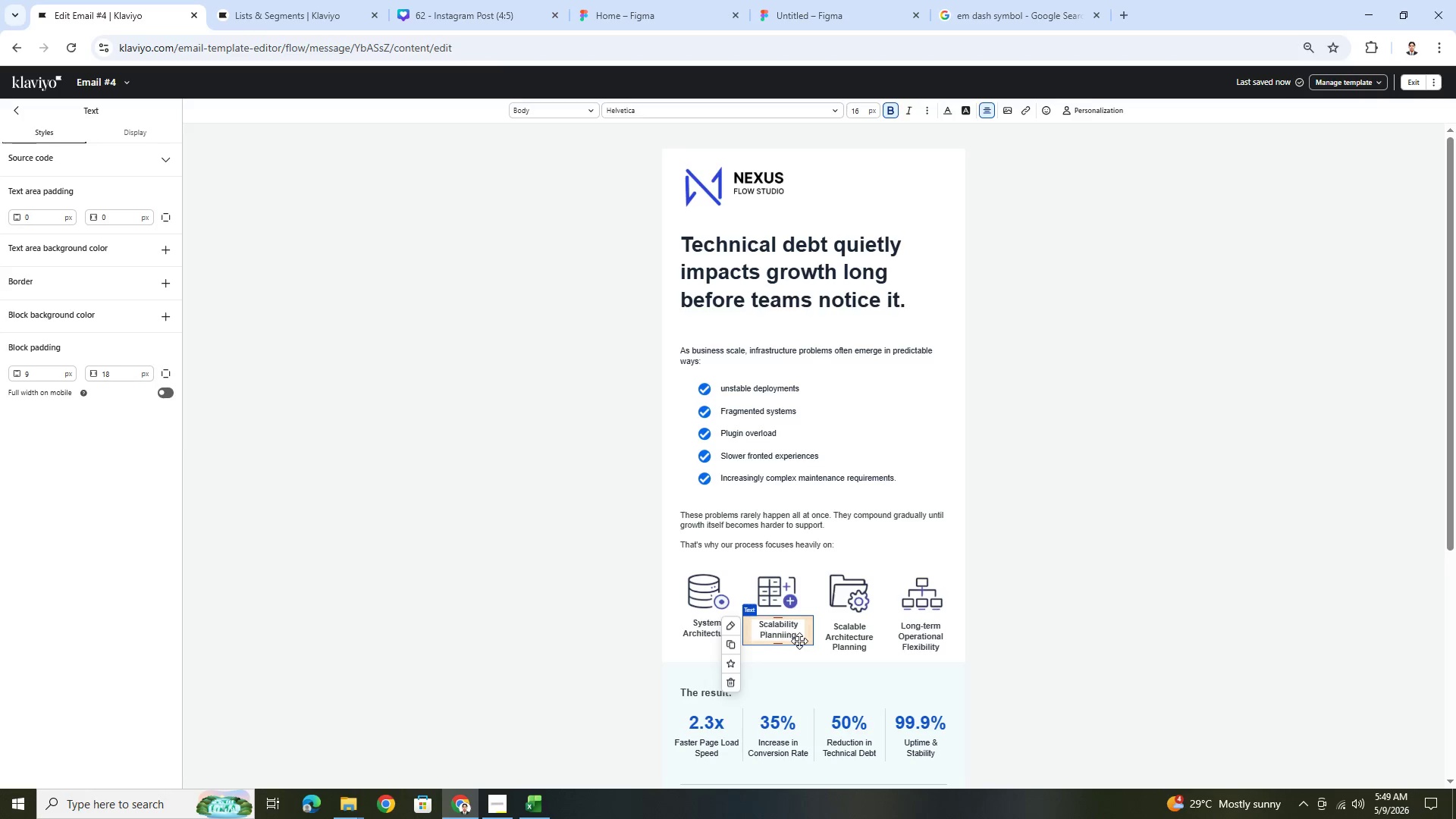 
left_click([849, 641])
 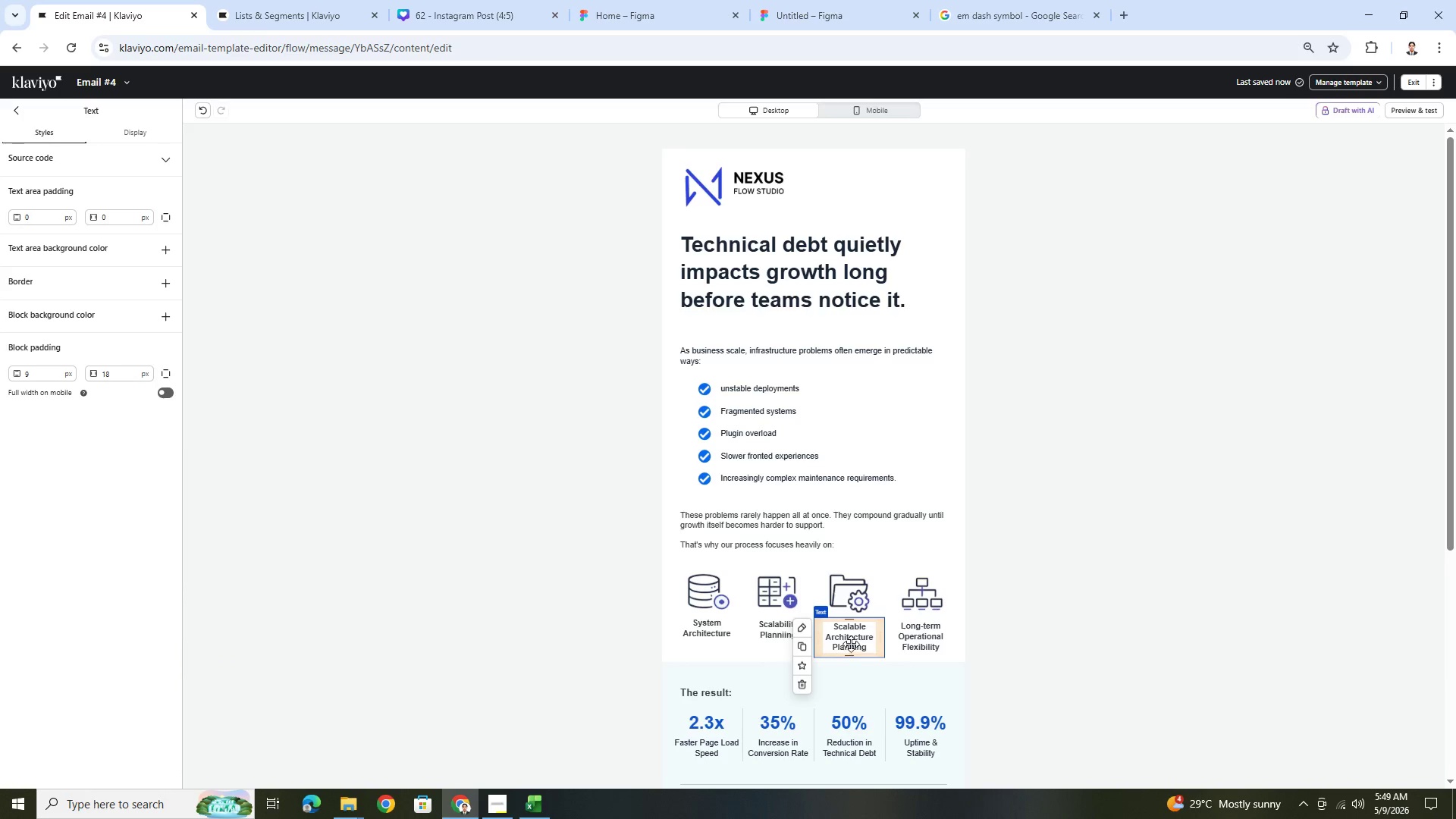 
double_click([849, 633])
 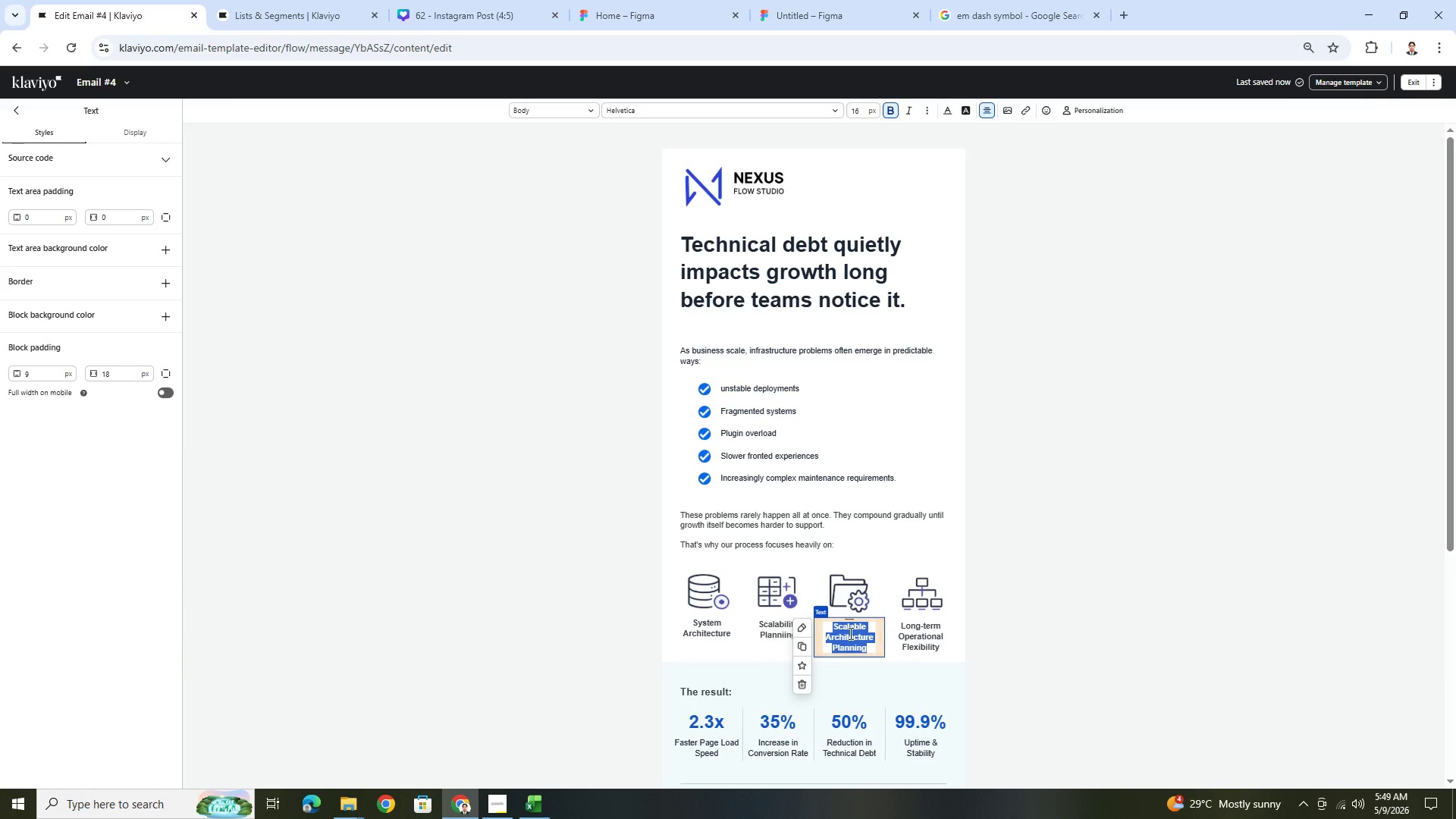 
hold_key(key=ShiftLeft, duration=1.5)
 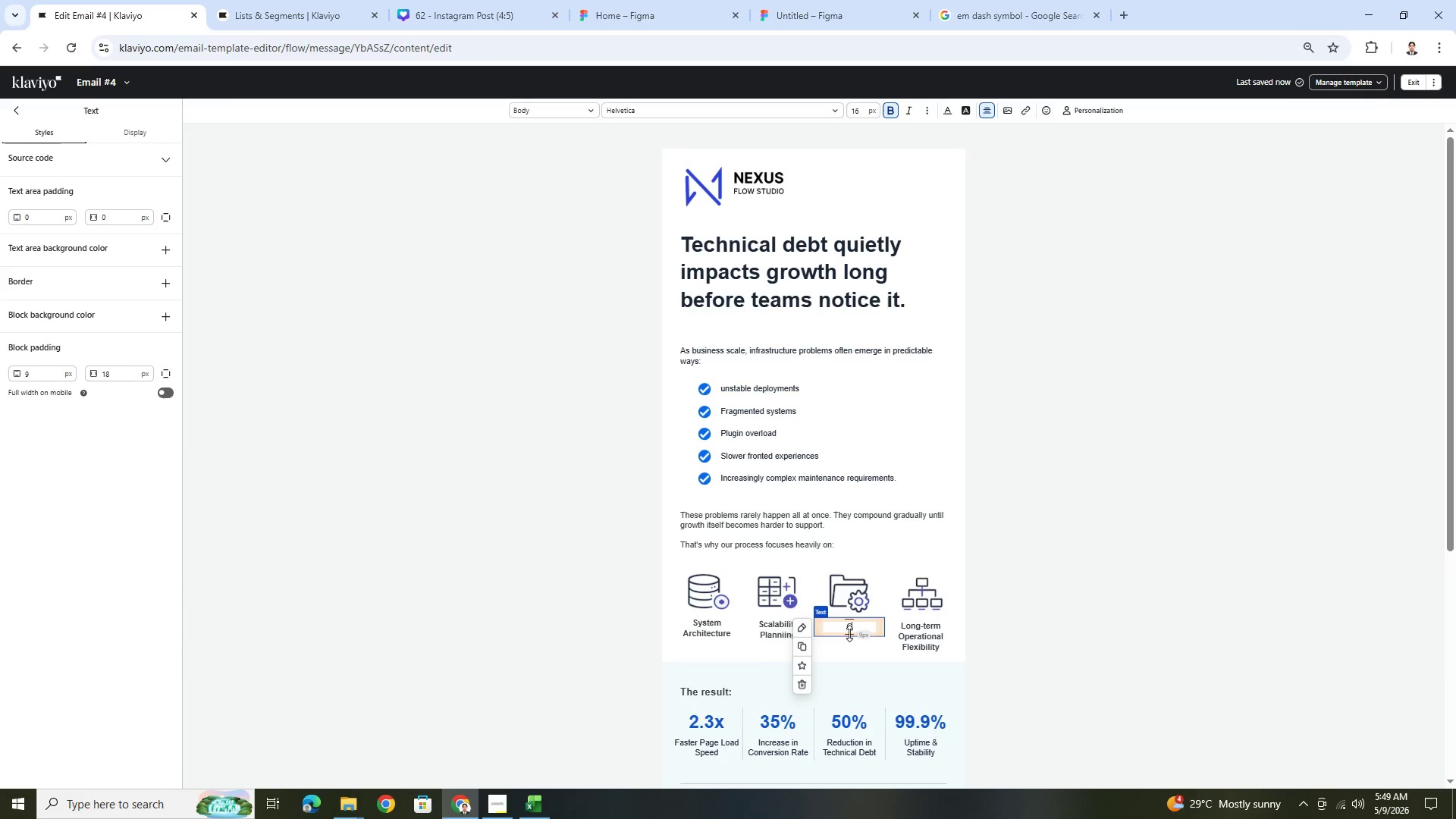 
type(Content Flexibility)
 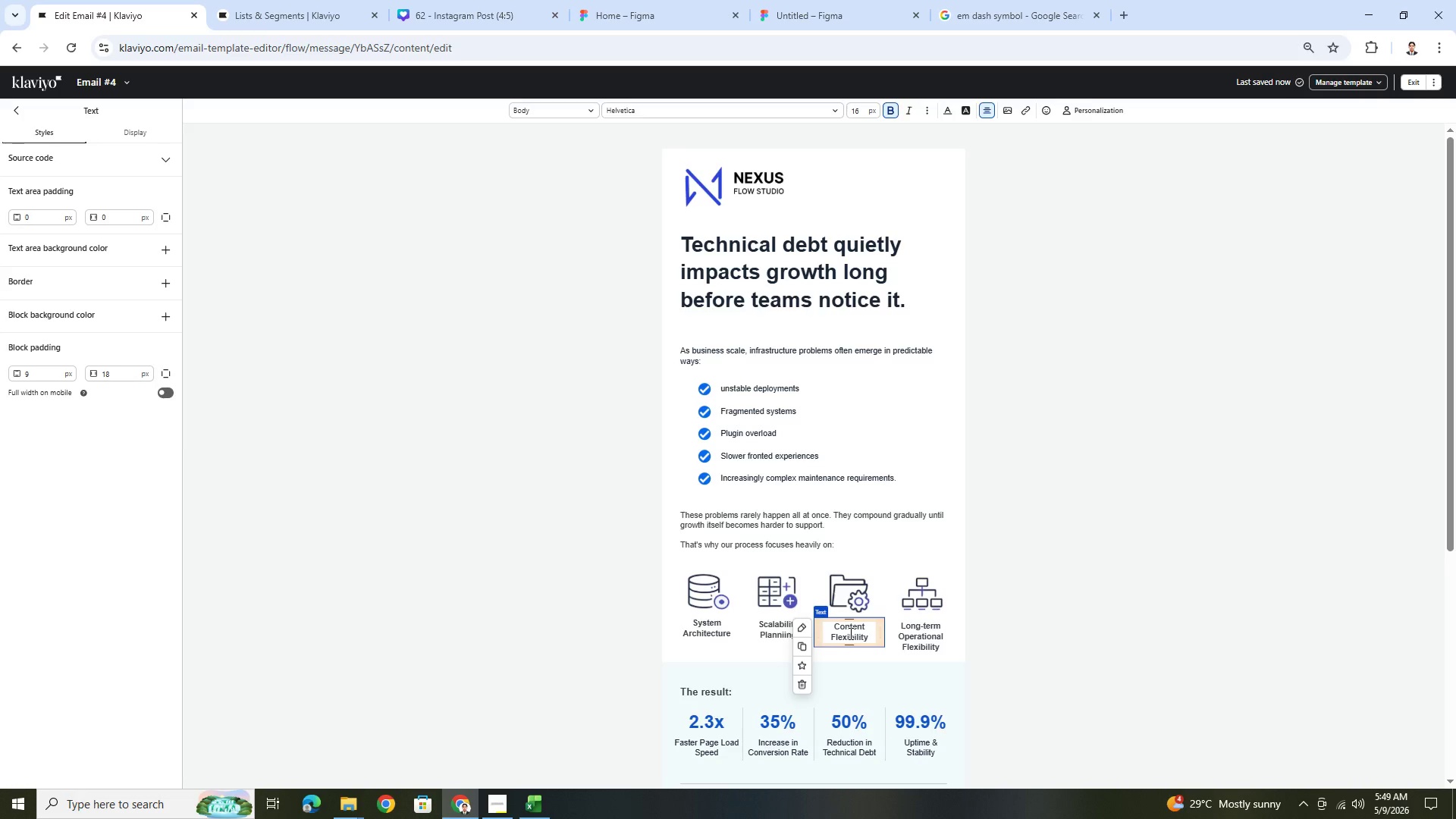 
scroll: coordinate [849, 633], scroll_direction: up, amount: 2.0
 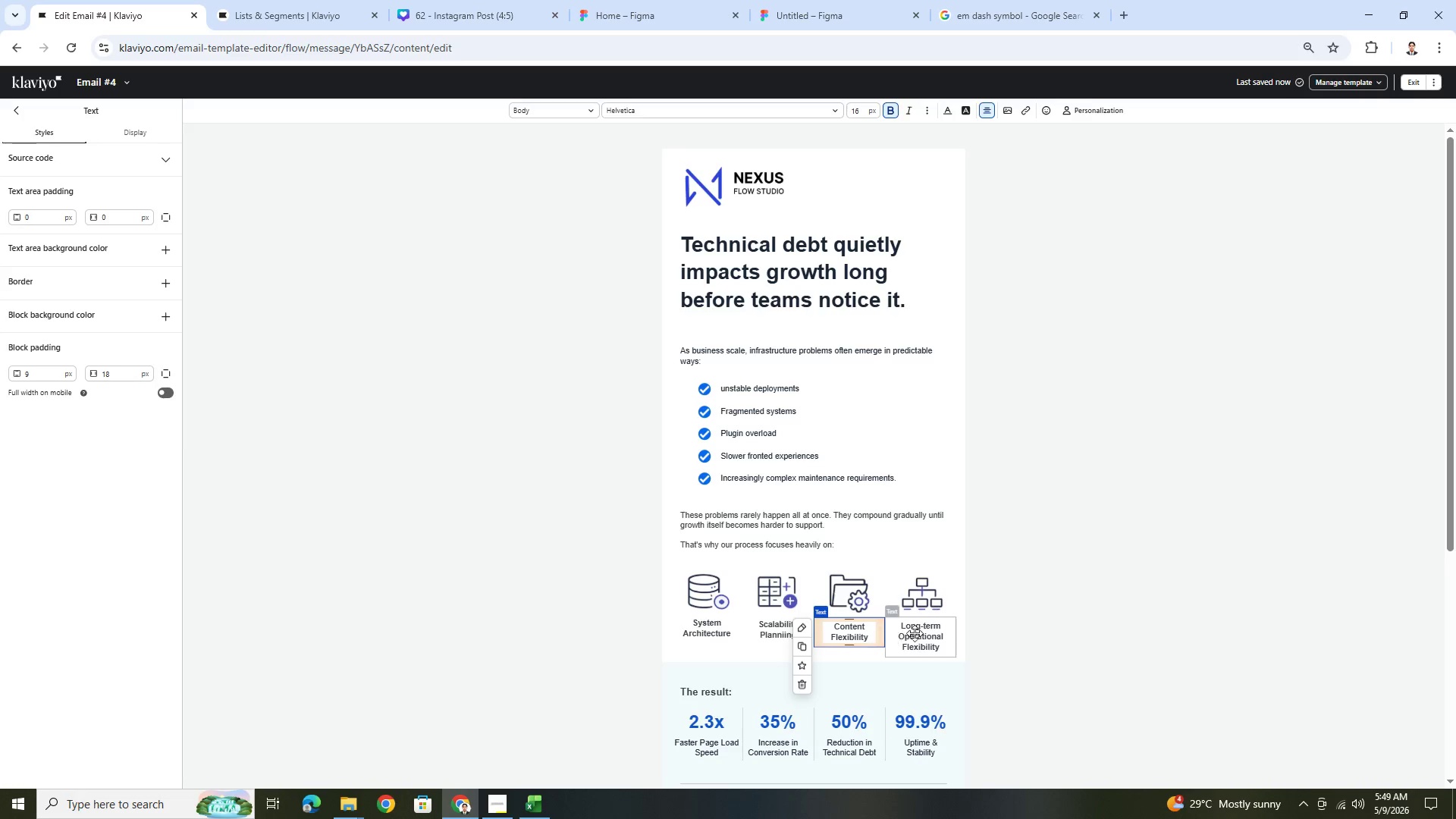 
left_click([921, 632])
 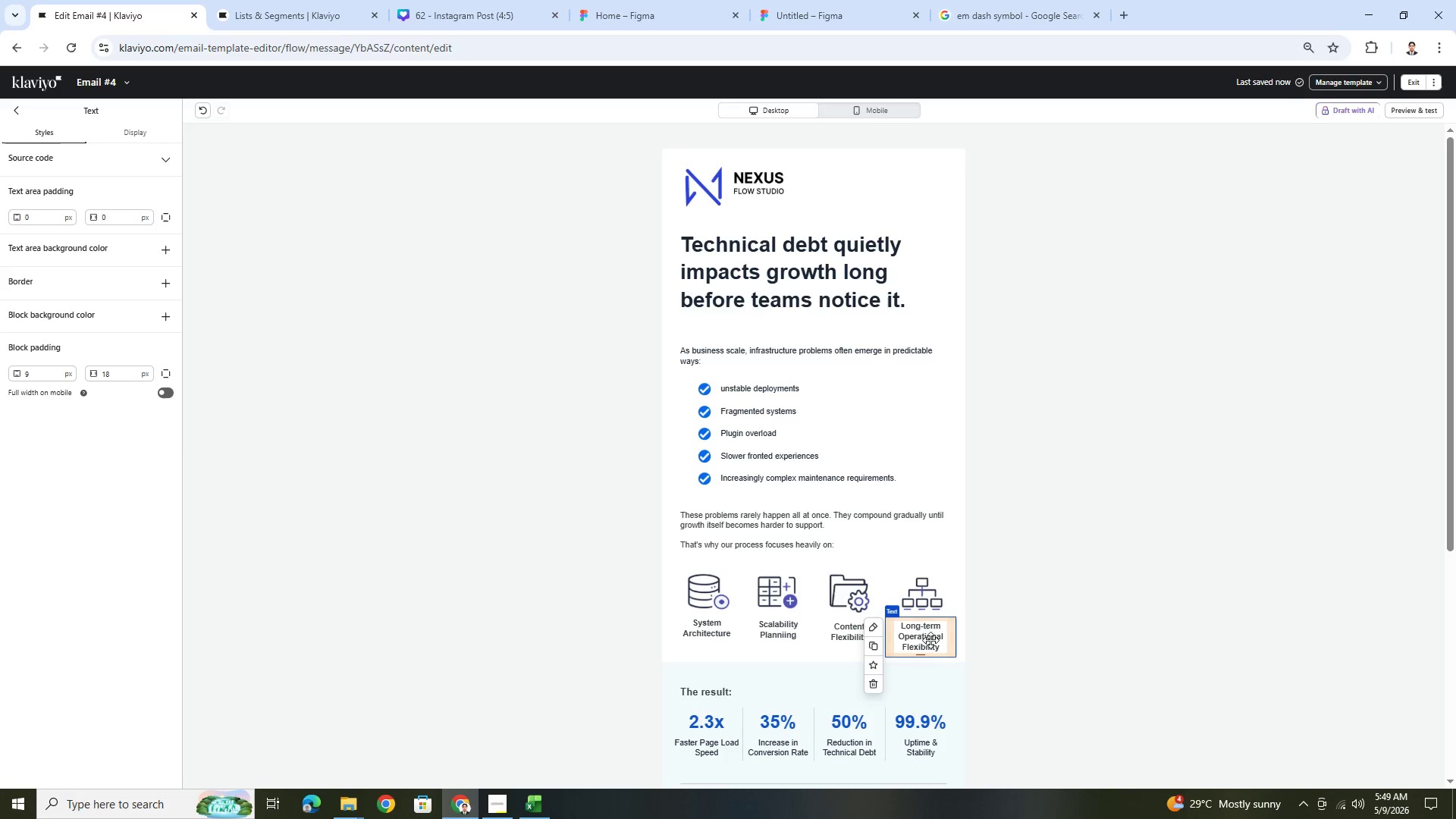 
double_click([916, 634])
 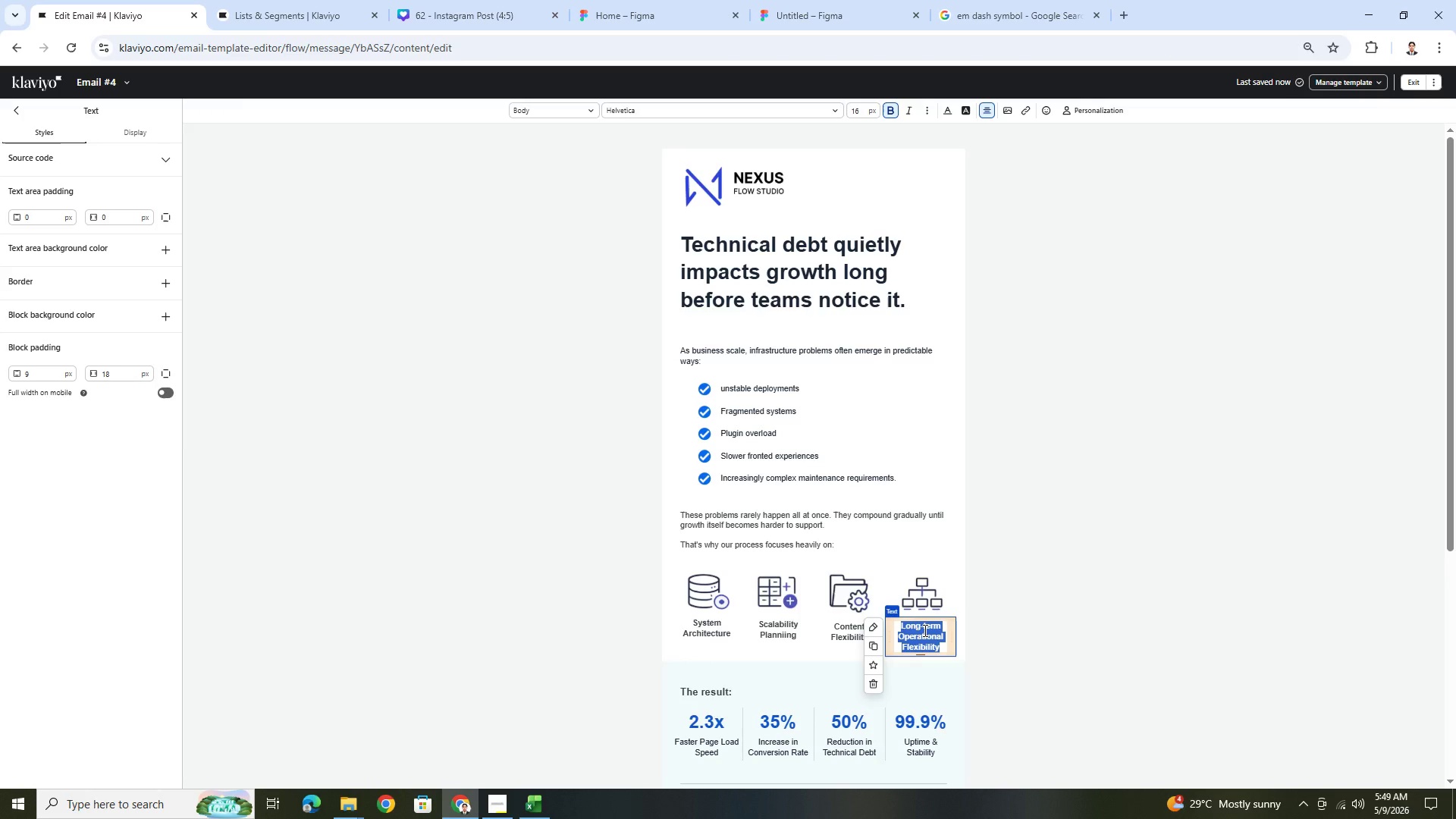 
left_click([924, 630])
 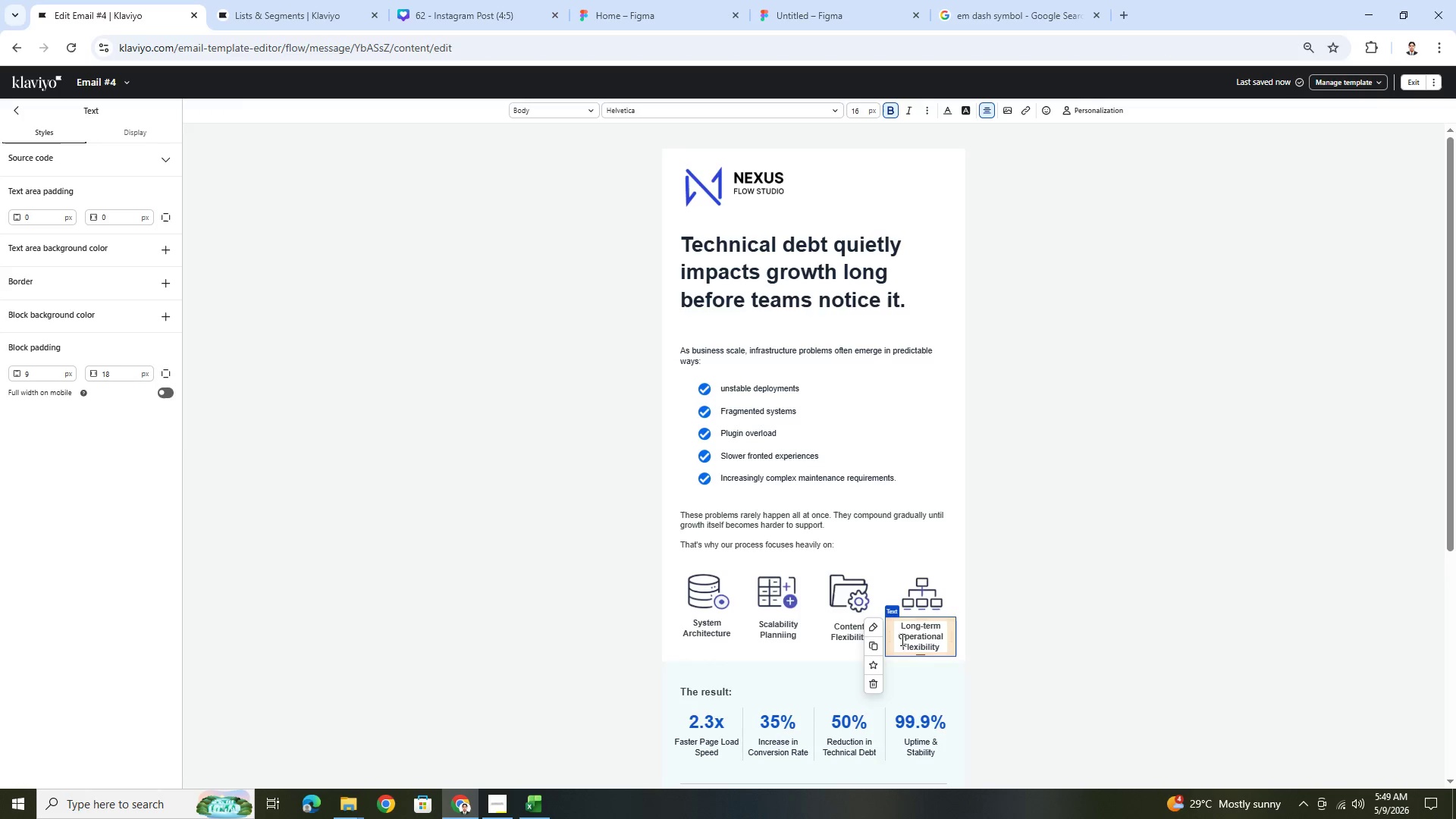 
left_click_drag(start_coordinate=[899, 639], to_coordinate=[960, 648])
 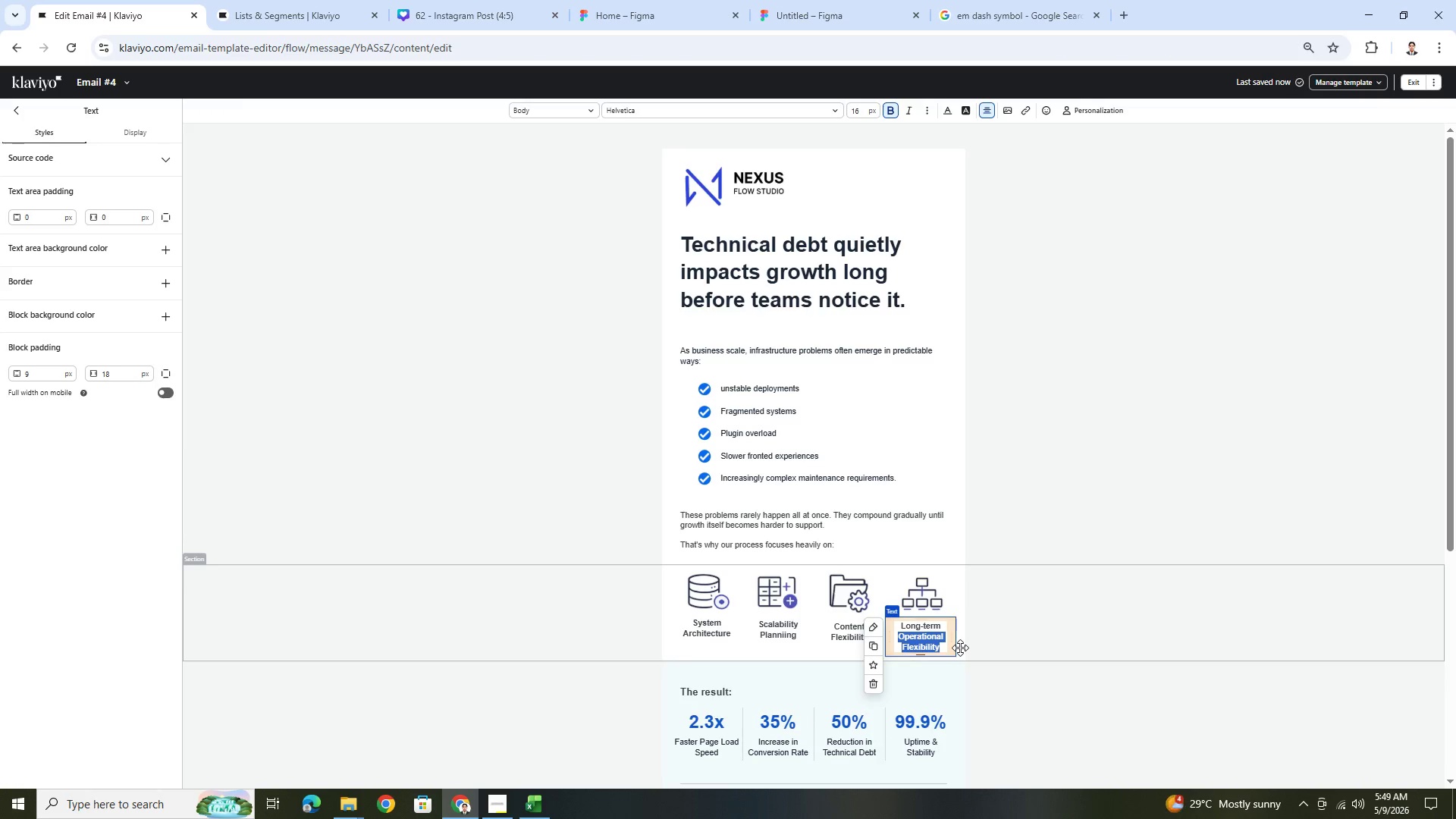 
type(Maintainability)
 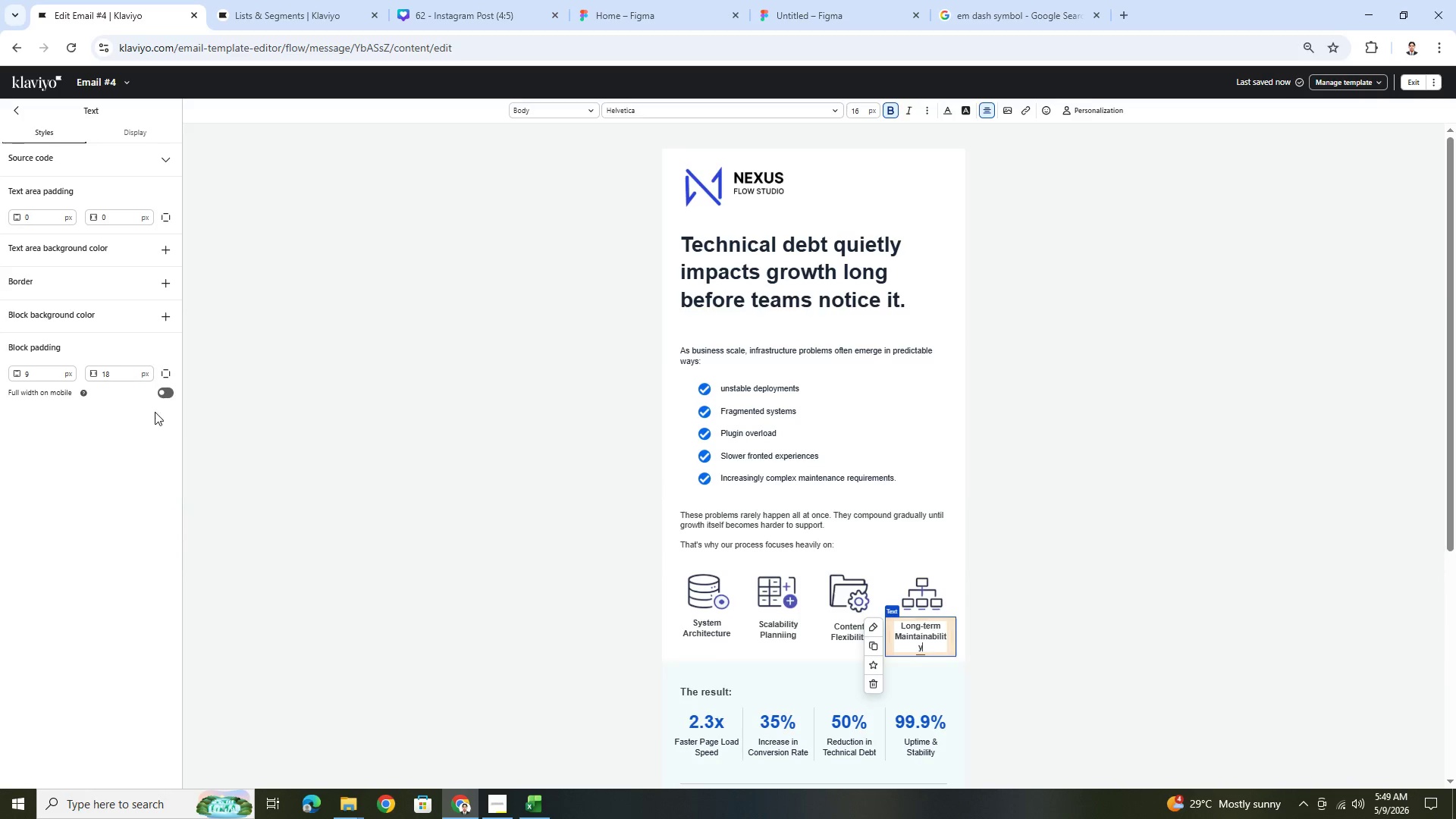 
double_click([120, 381])
 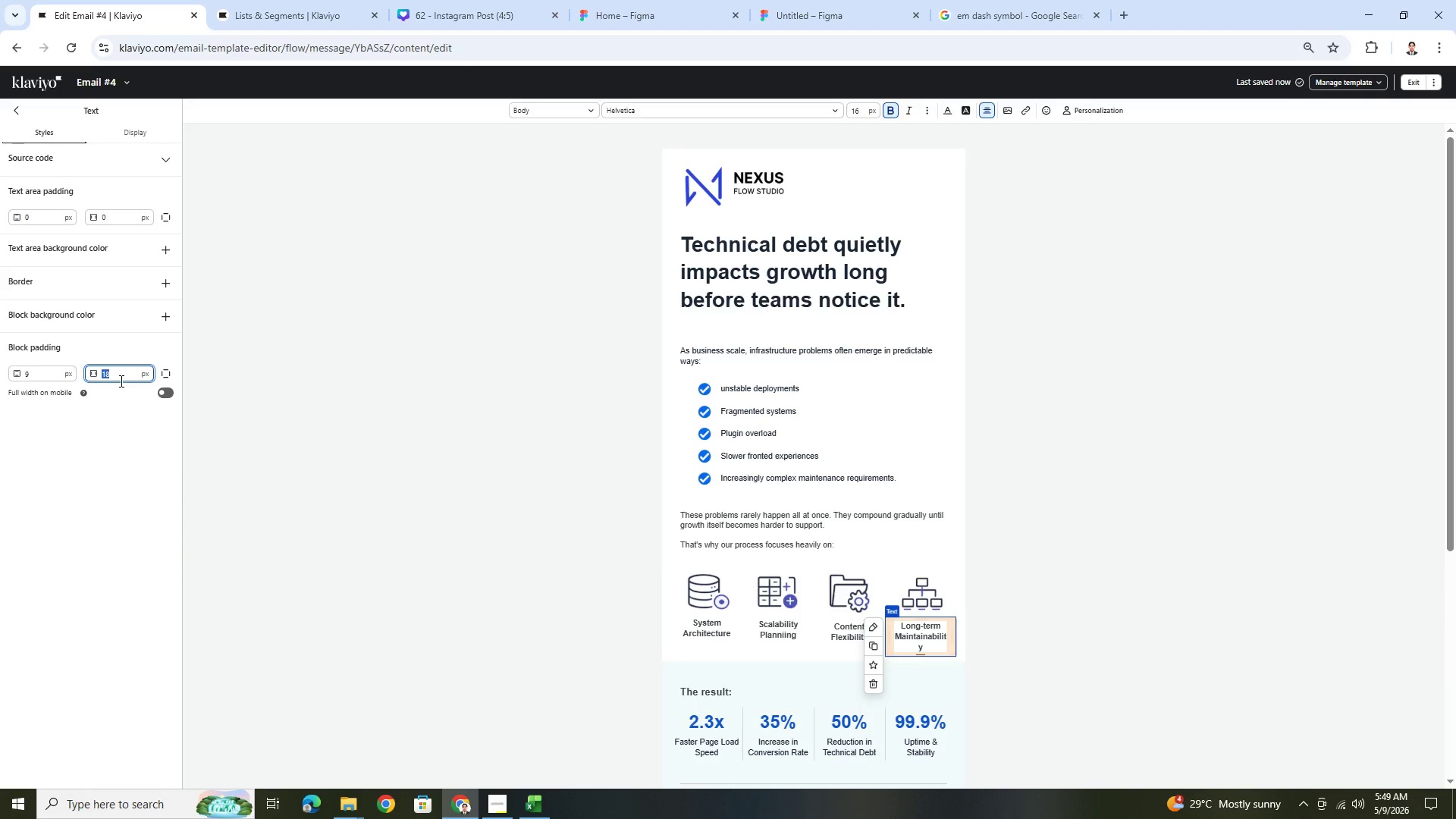 
key(Numpad1)
 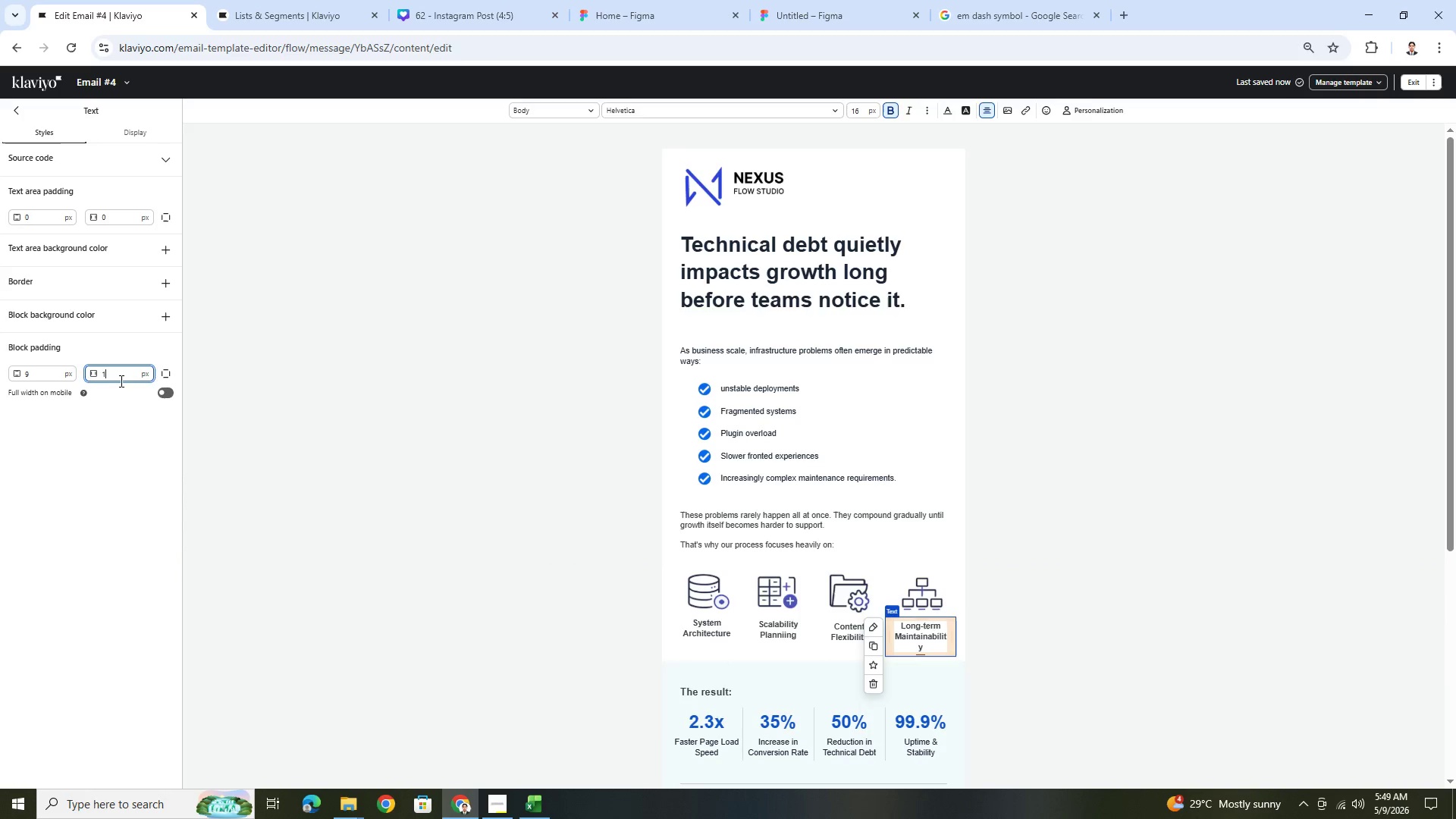 
key(Numpad5)
 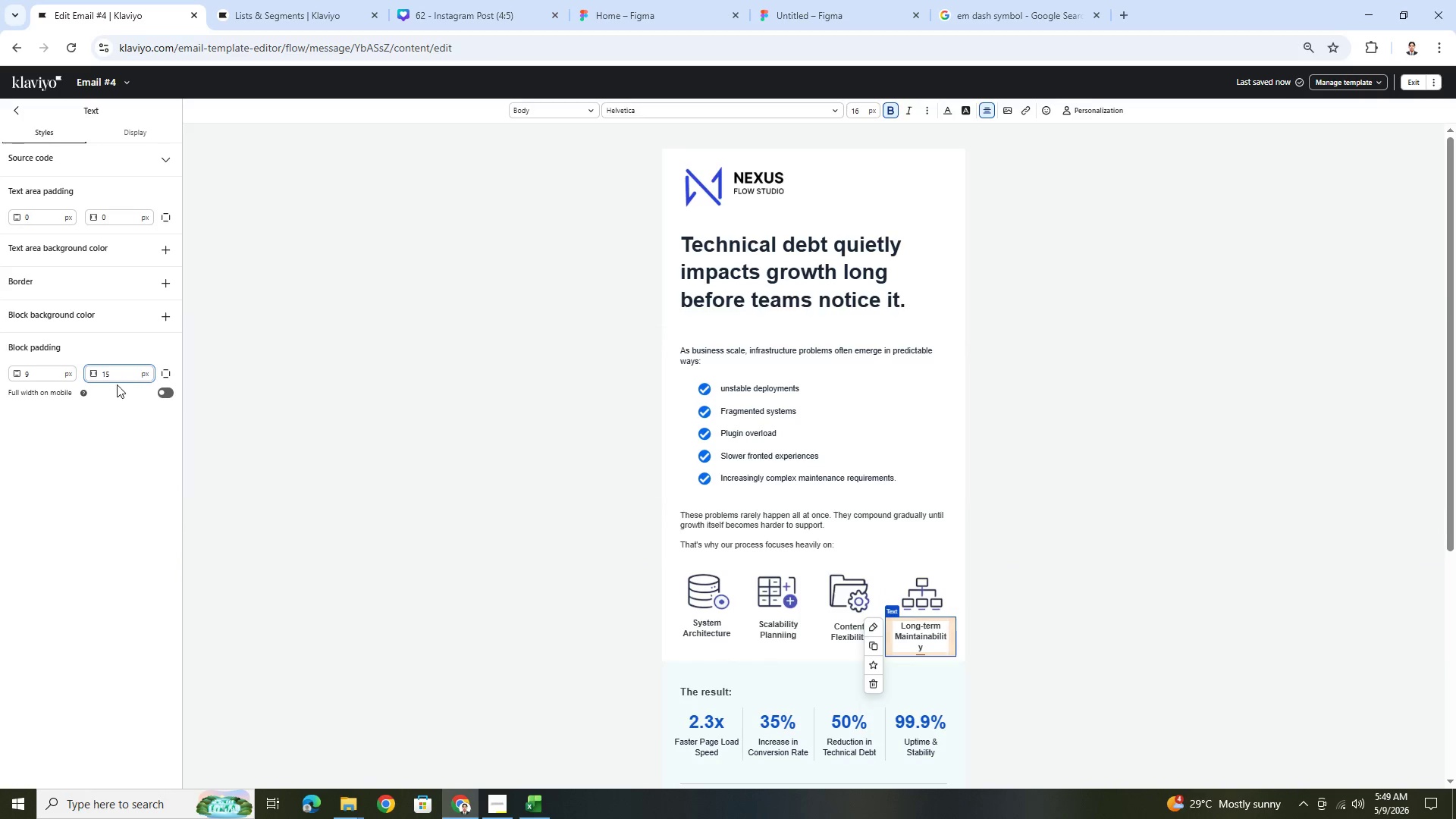 
double_click([118, 375])
 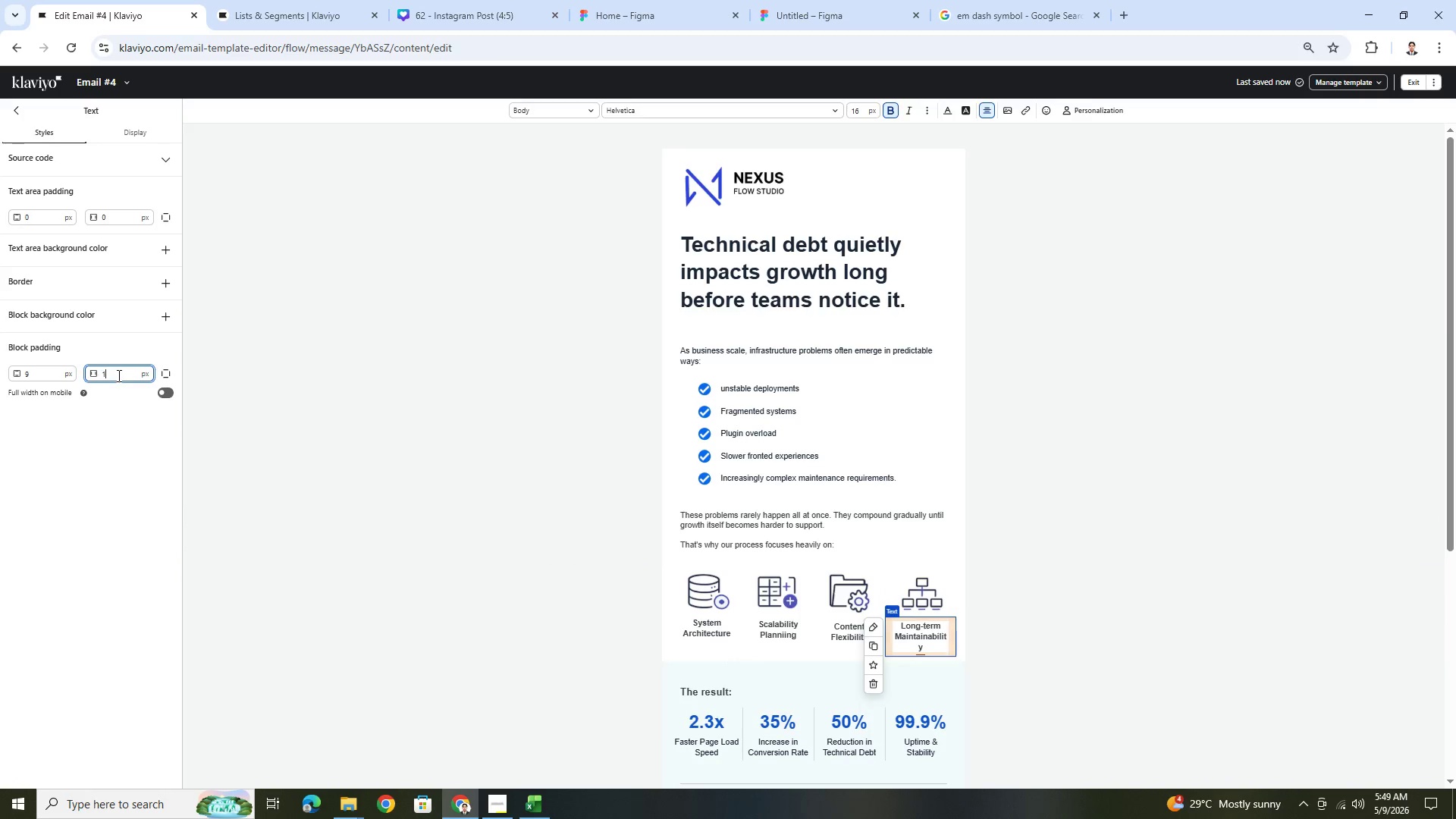 
key(Numpad1)
 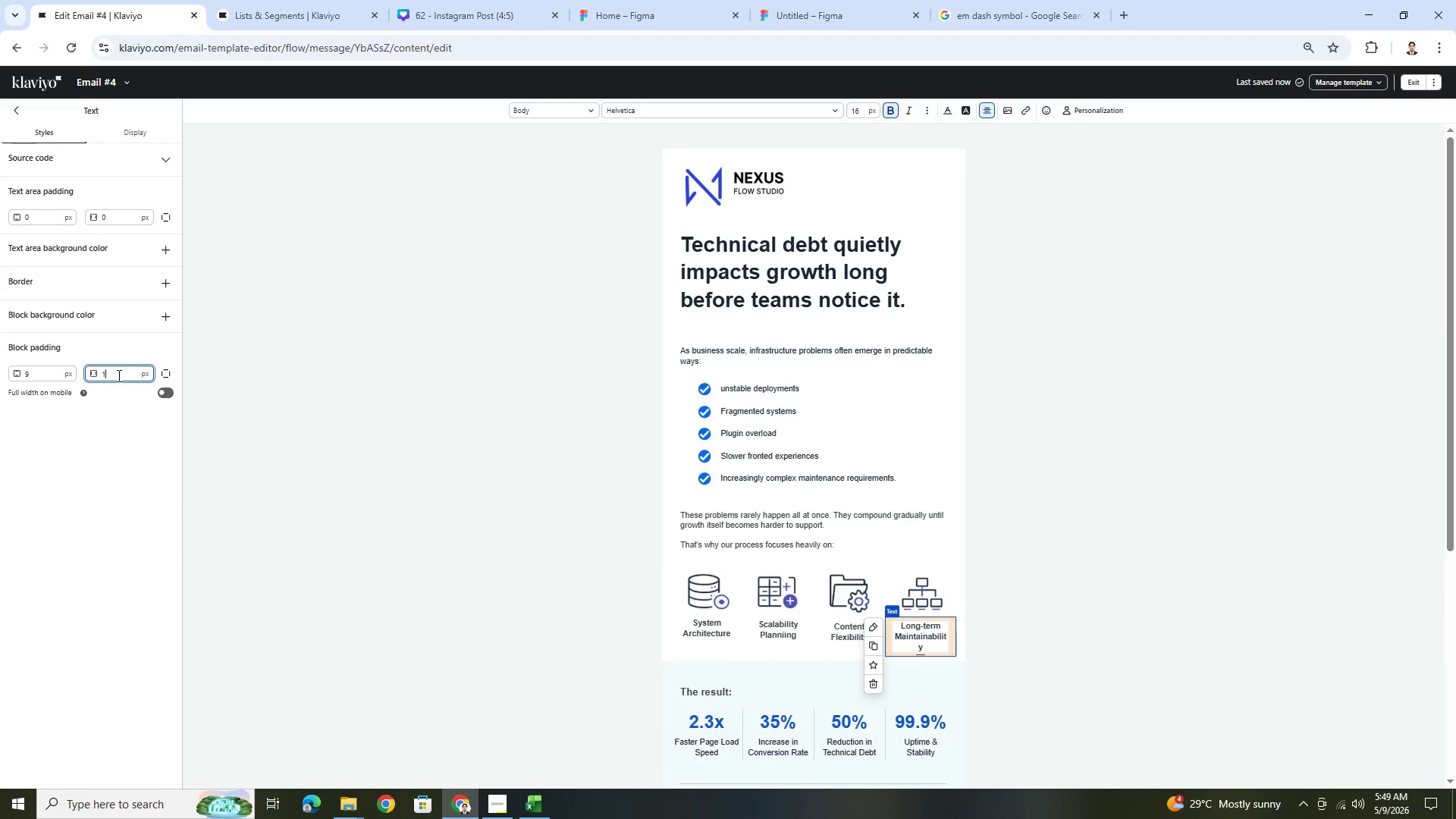 
key(Numpad2)
 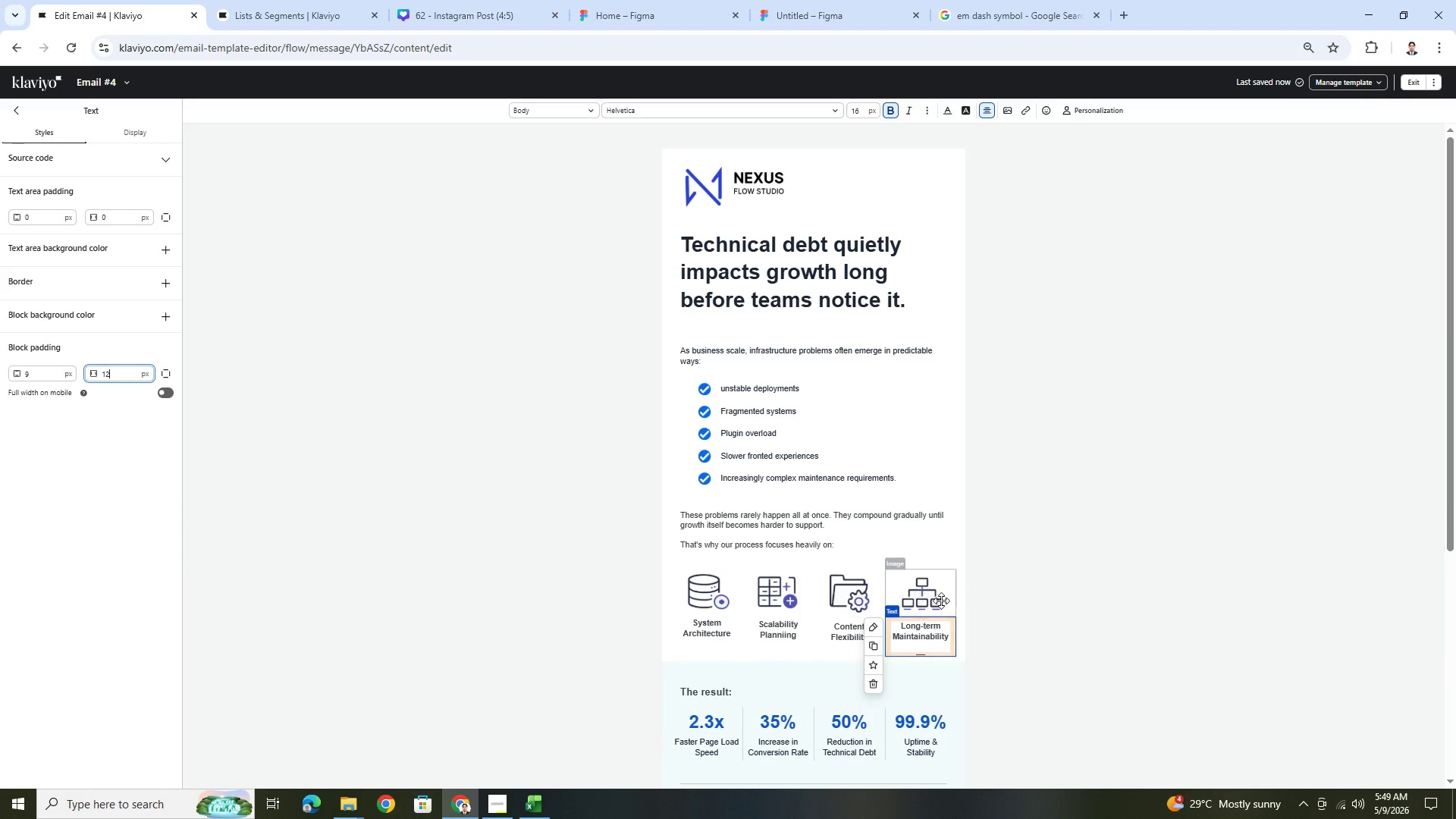 
left_click([1065, 604])
 